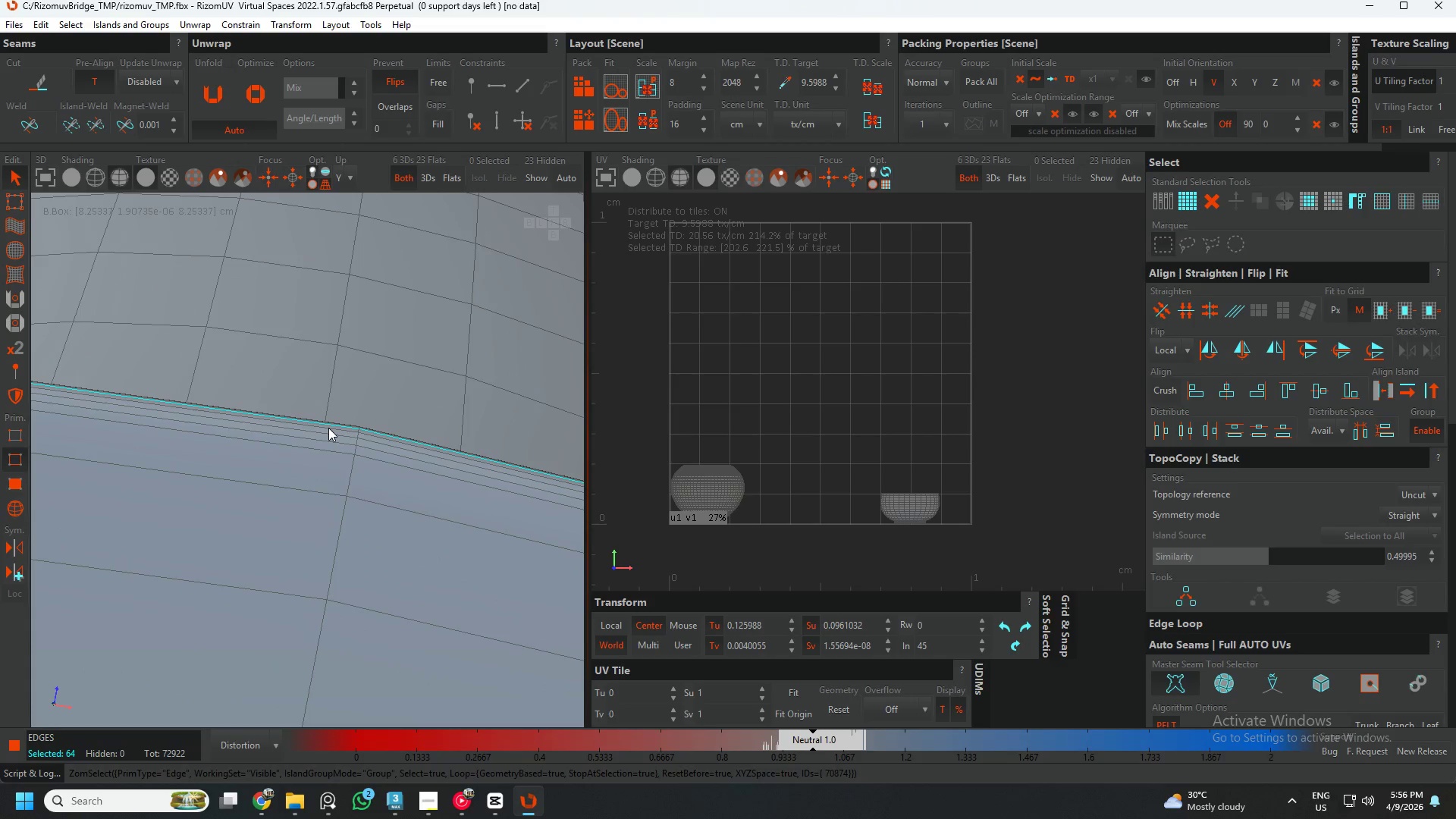 
key(C)
 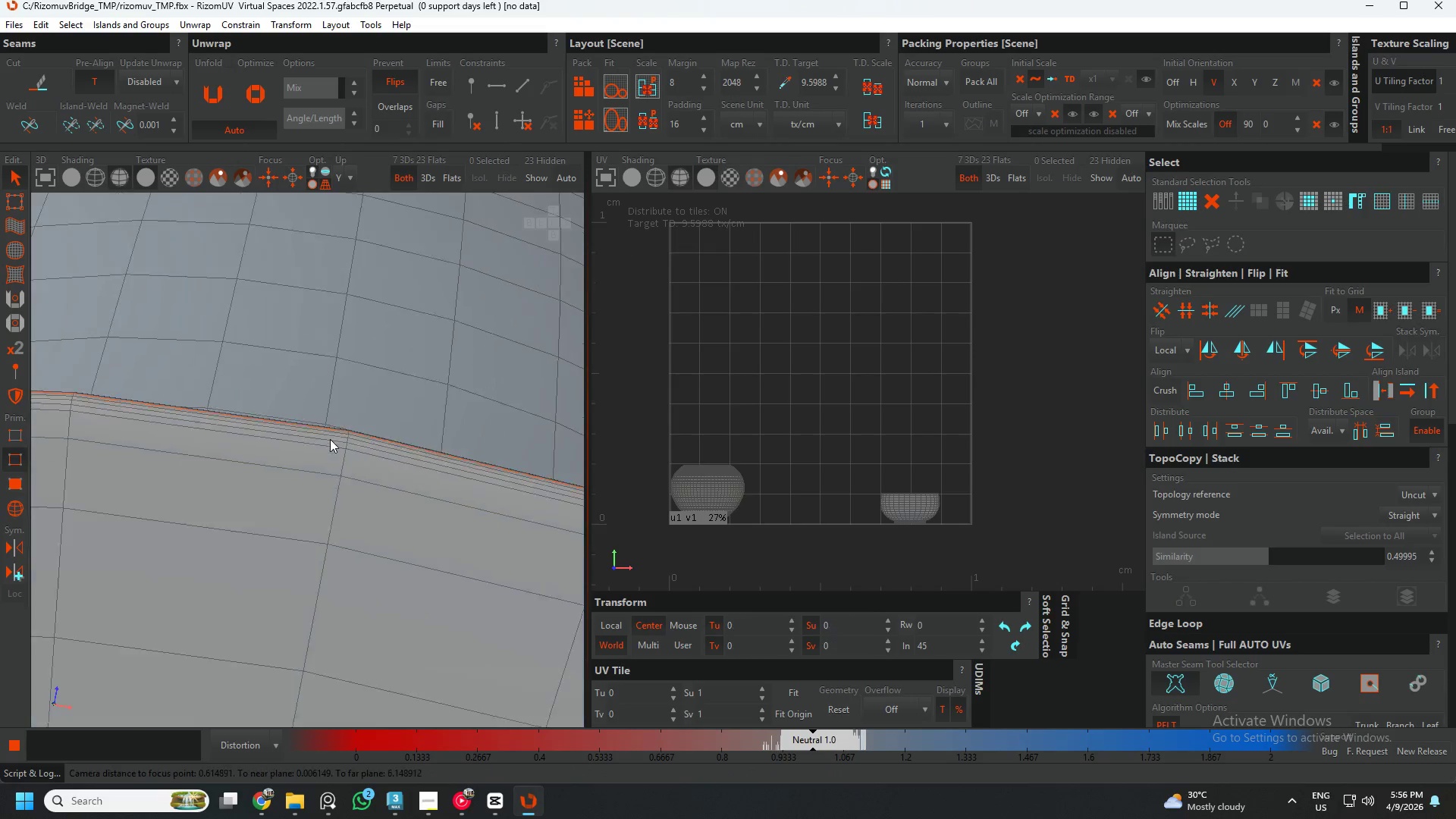 
hold_key(key=AltLeft, duration=0.7)
 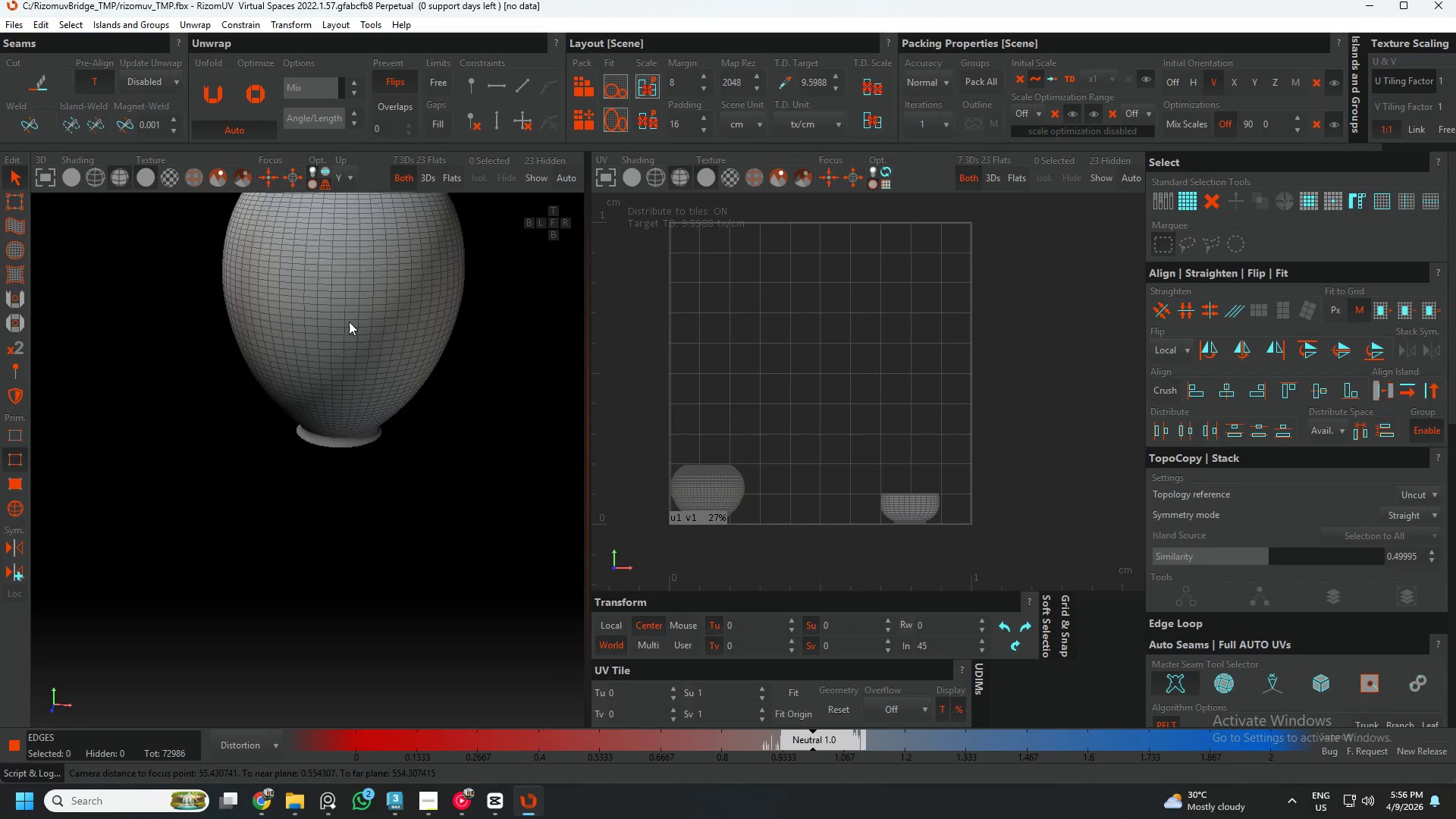 
scroll: coordinate [330, 444], scroll_direction: down, amount: 21.0
 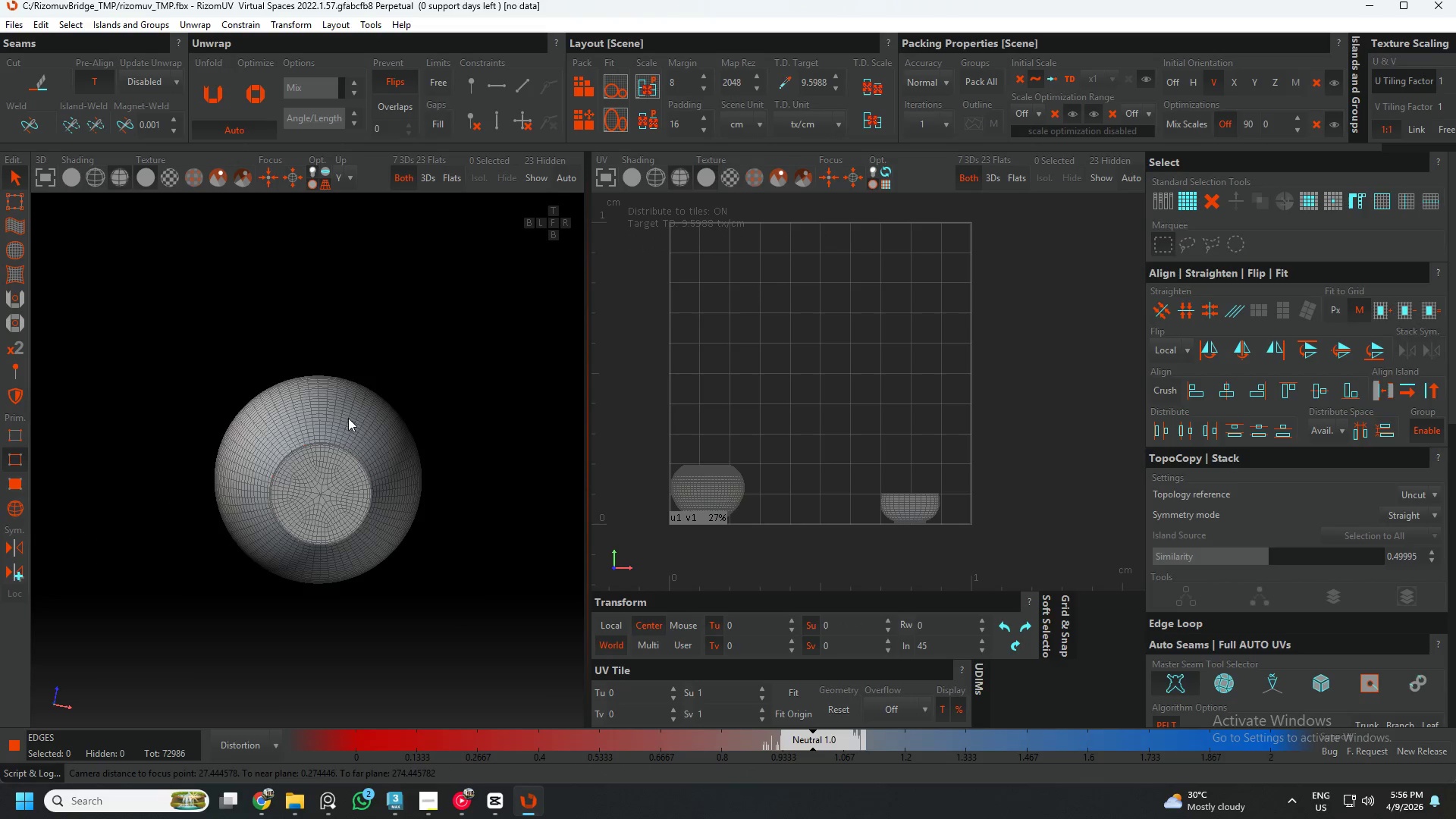 
hold_key(key=AltLeft, duration=0.42)
 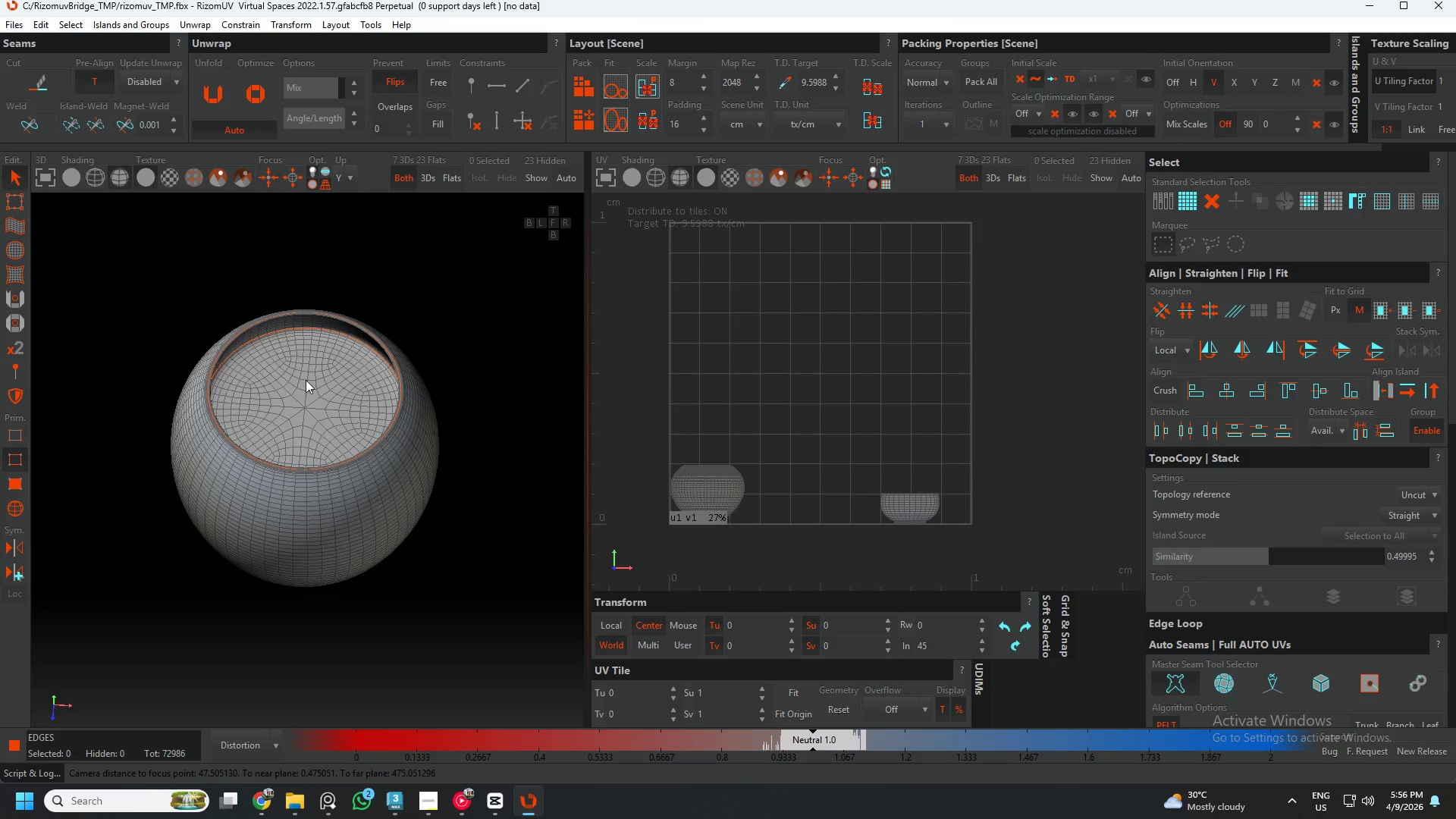 
scroll: coordinate [340, 281], scroll_direction: up, amount: 12.0
 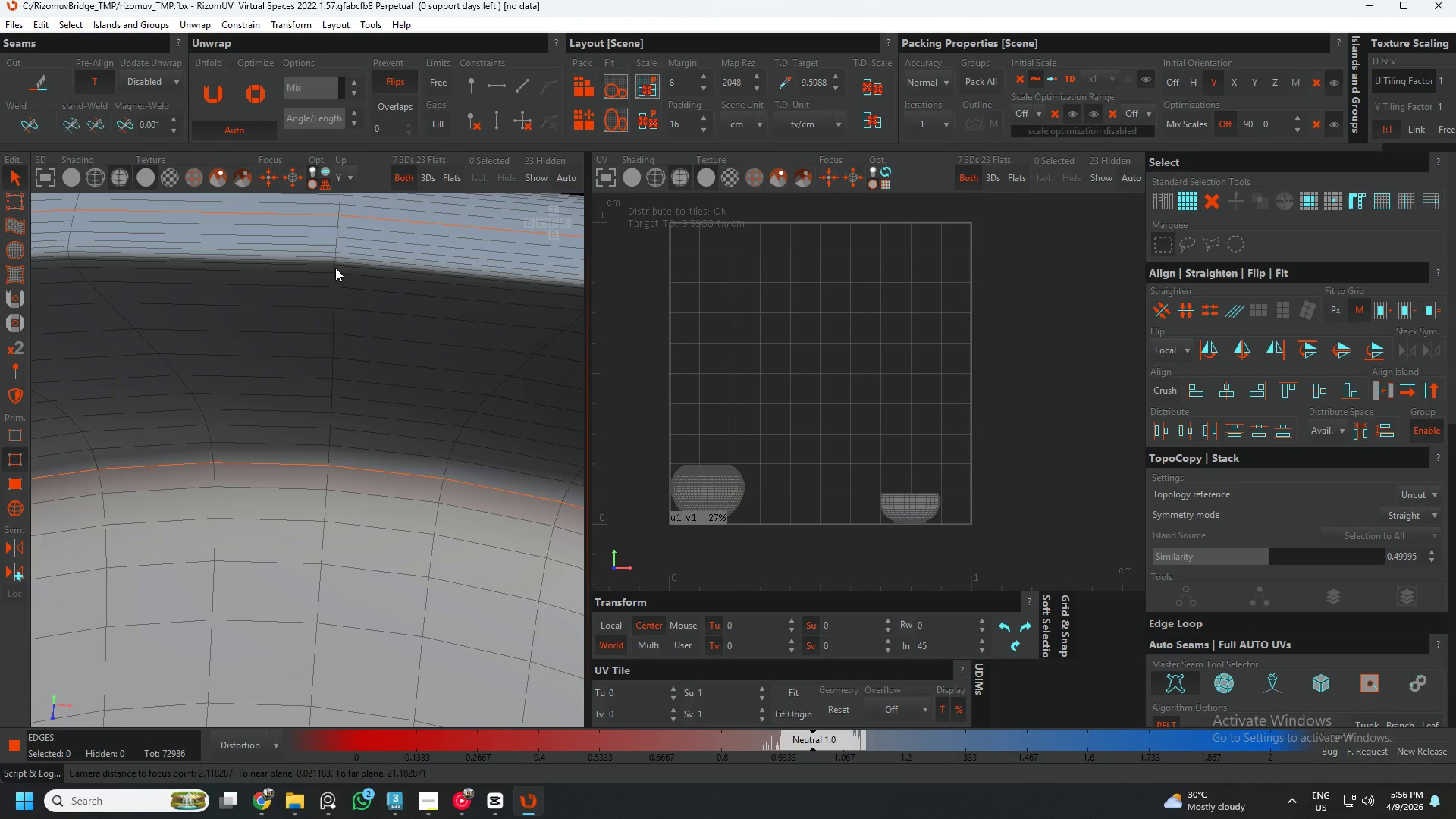 
double_click([335, 268])
 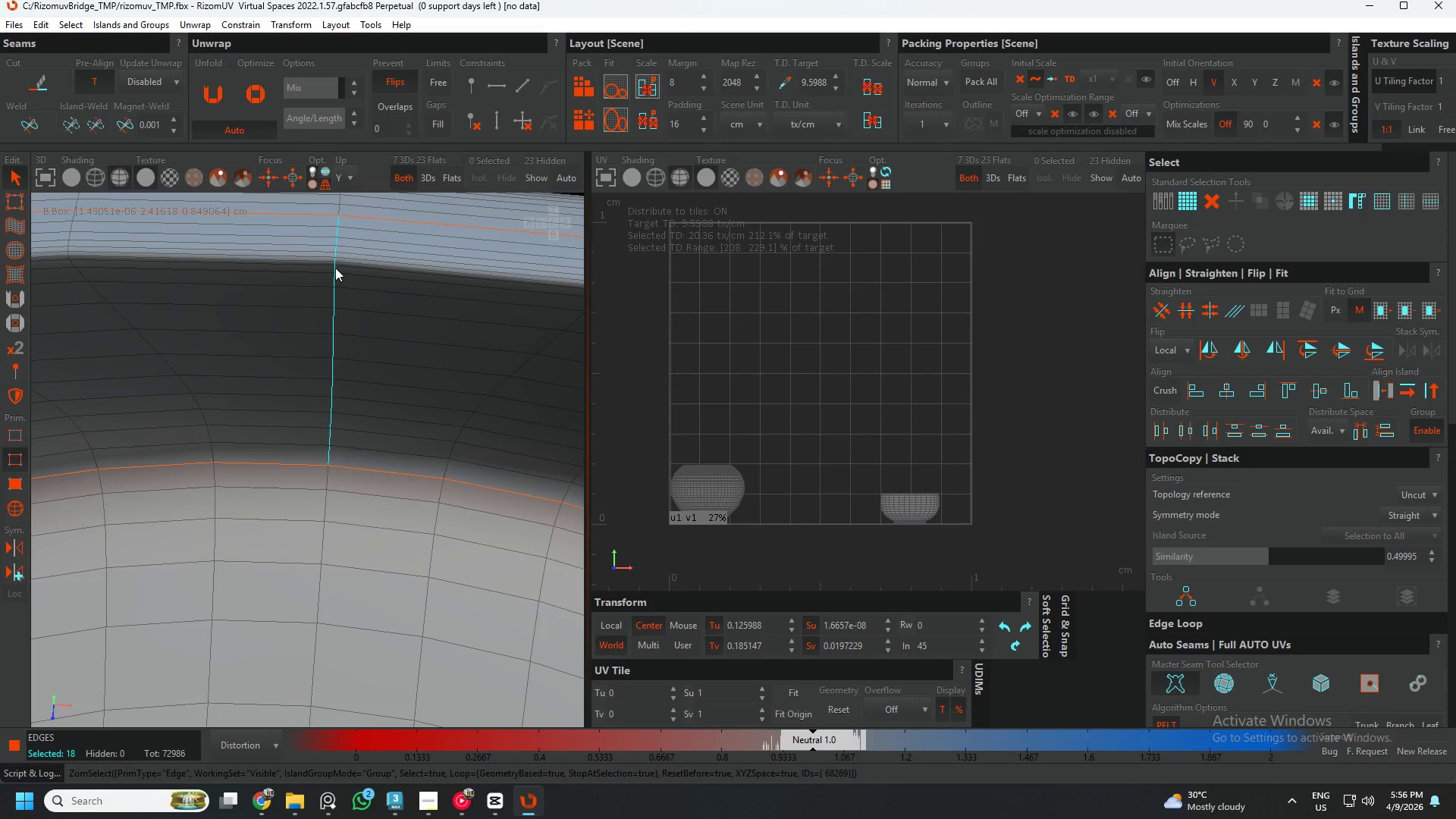 
hold_key(key=ControlLeft, duration=1.03)
 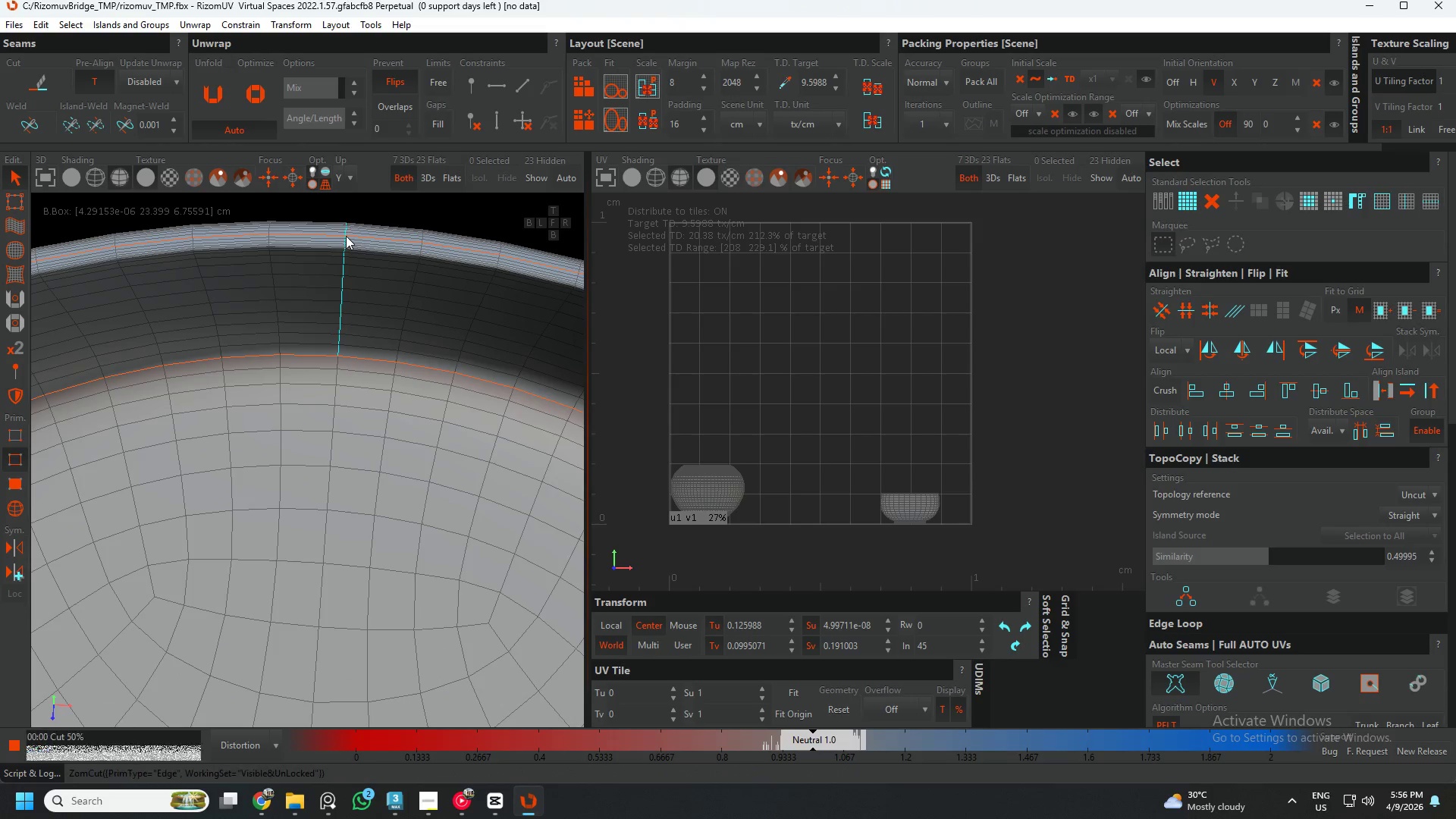 
scroll: coordinate [334, 237], scroll_direction: up, amount: 1.0
 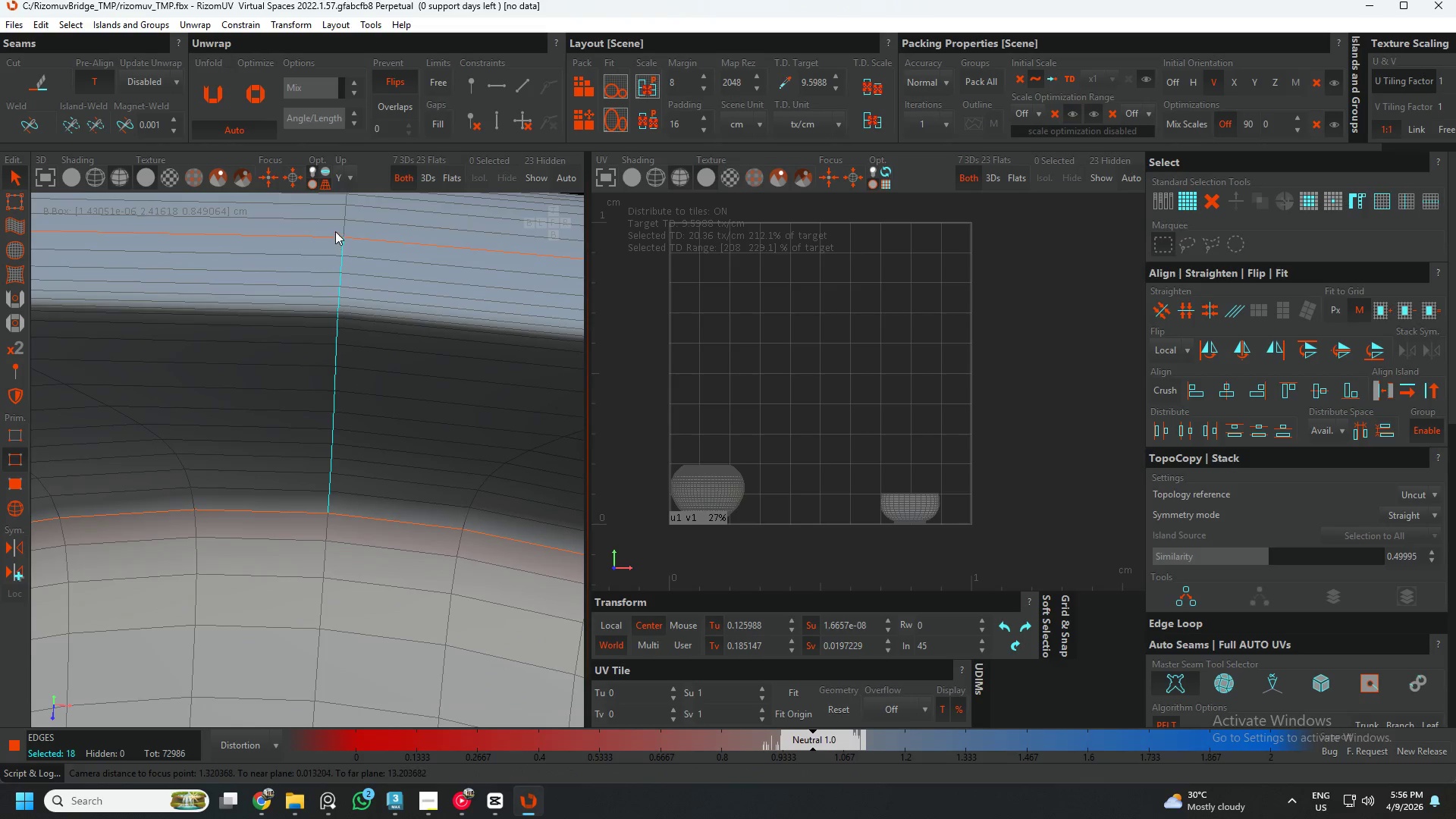 
left_click([346, 224])
 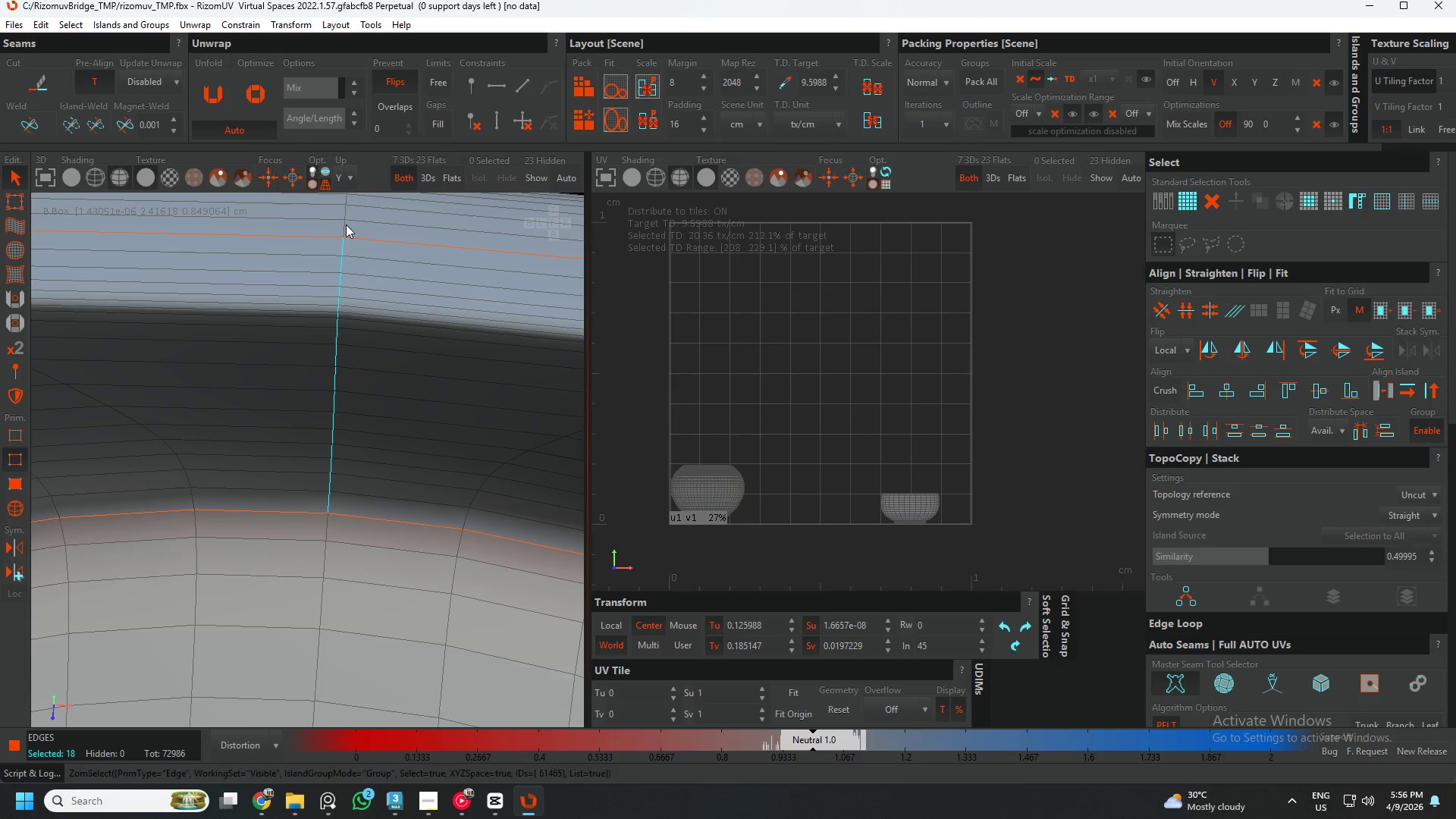 
double_click([346, 224])
 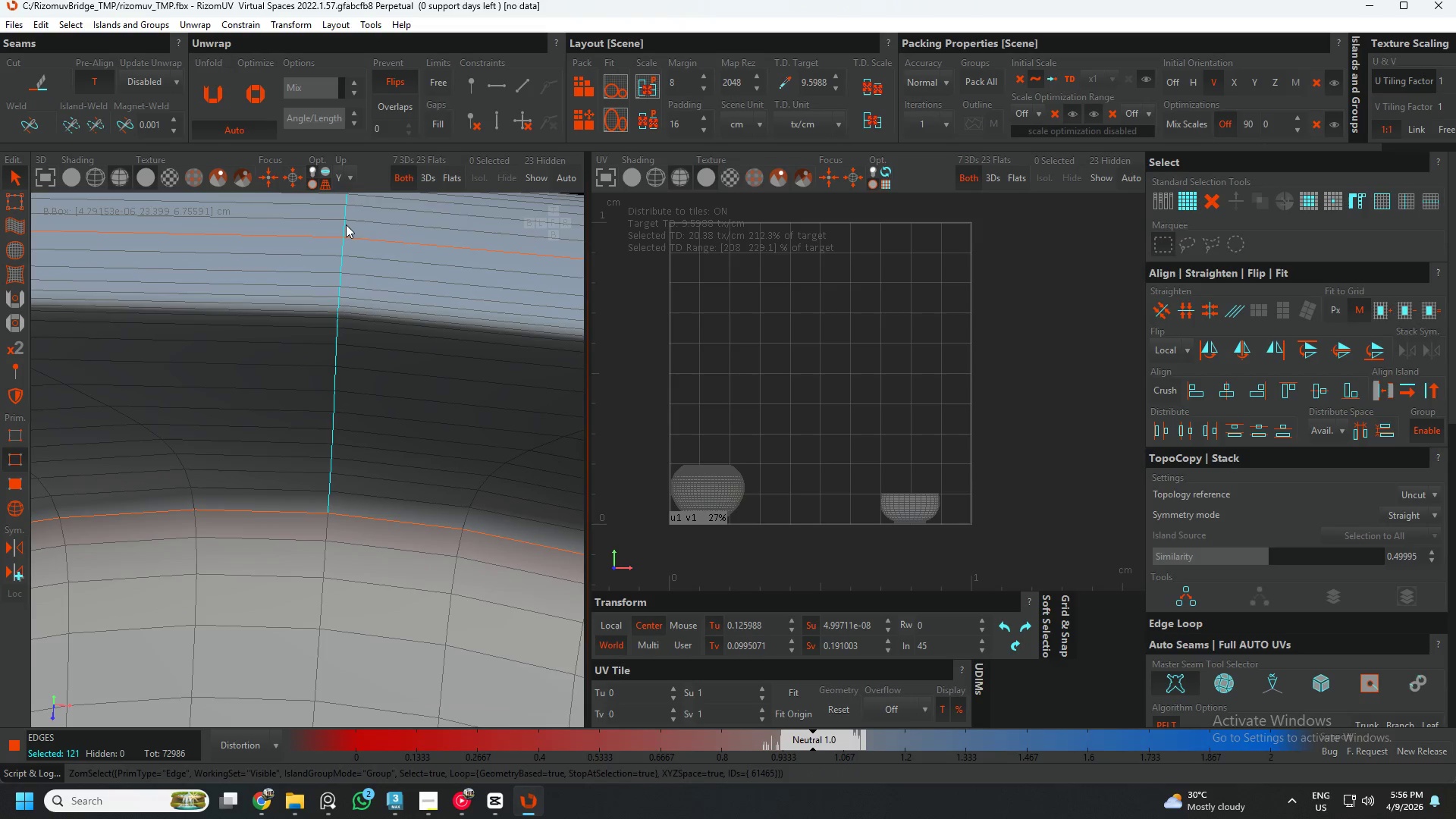 
key(Control+C)
 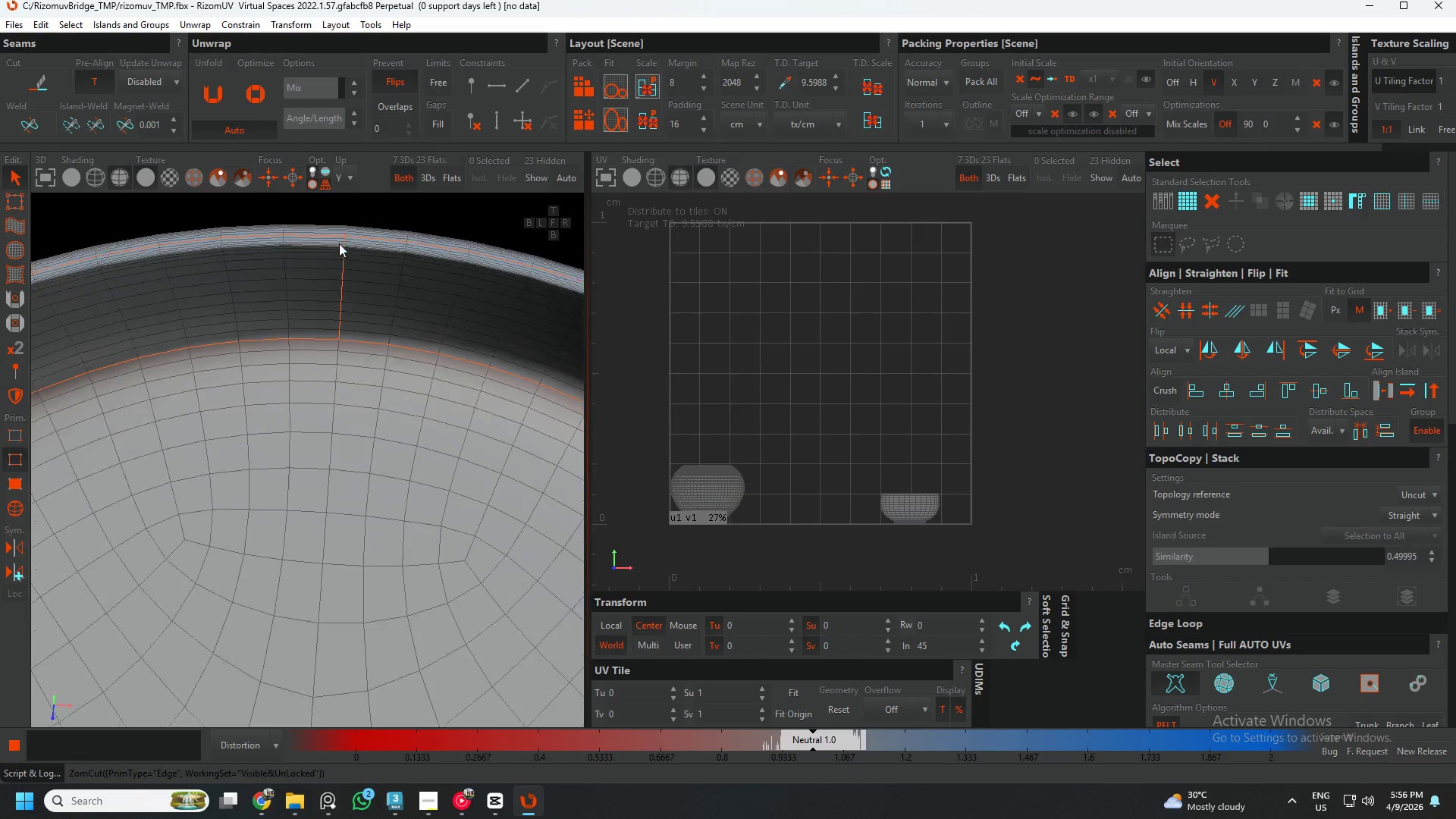 
scroll: coordinate [323, 265], scroll_direction: down, amount: 23.0
 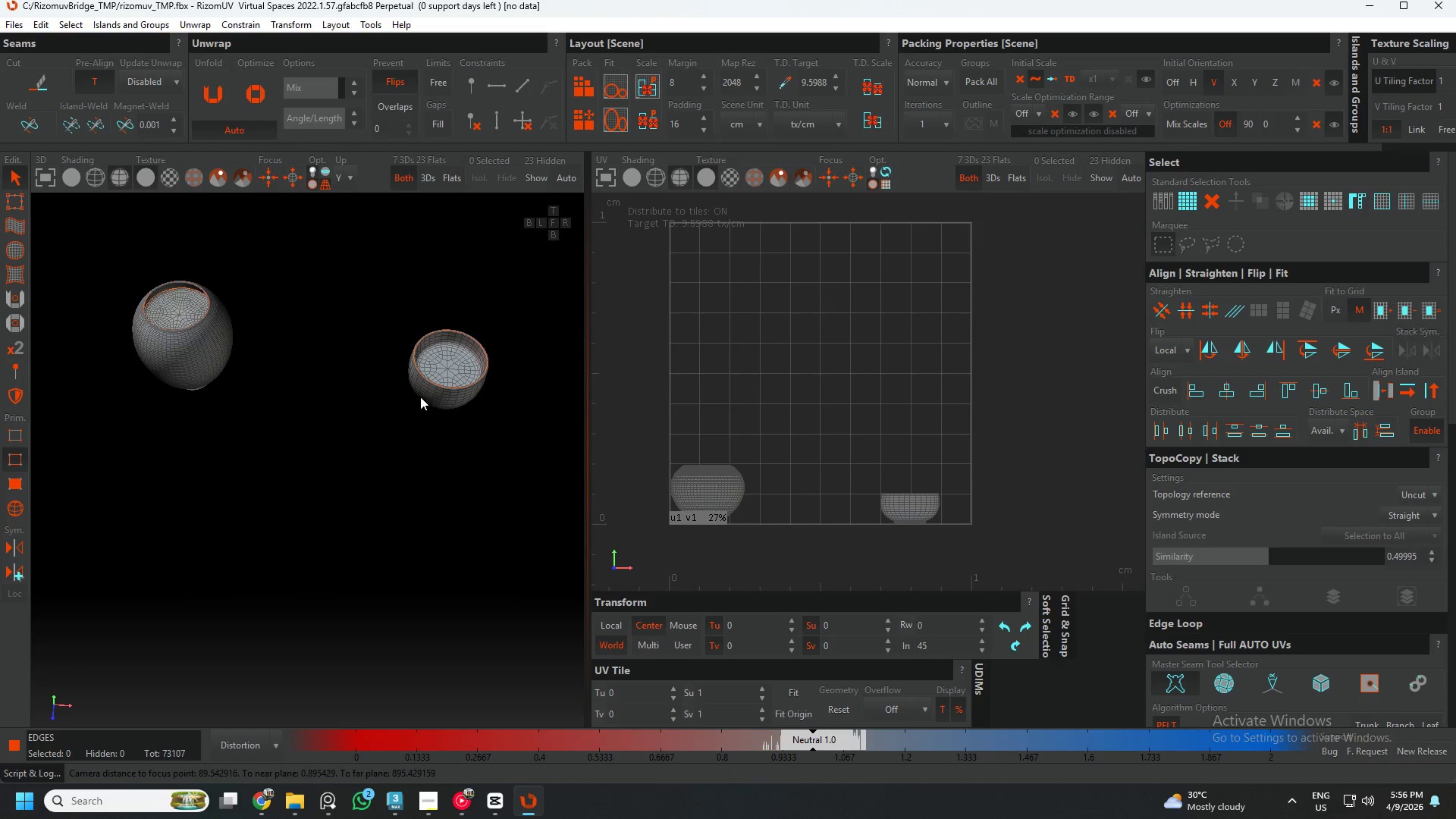 
hold_key(key=AltLeft, duration=0.88)
 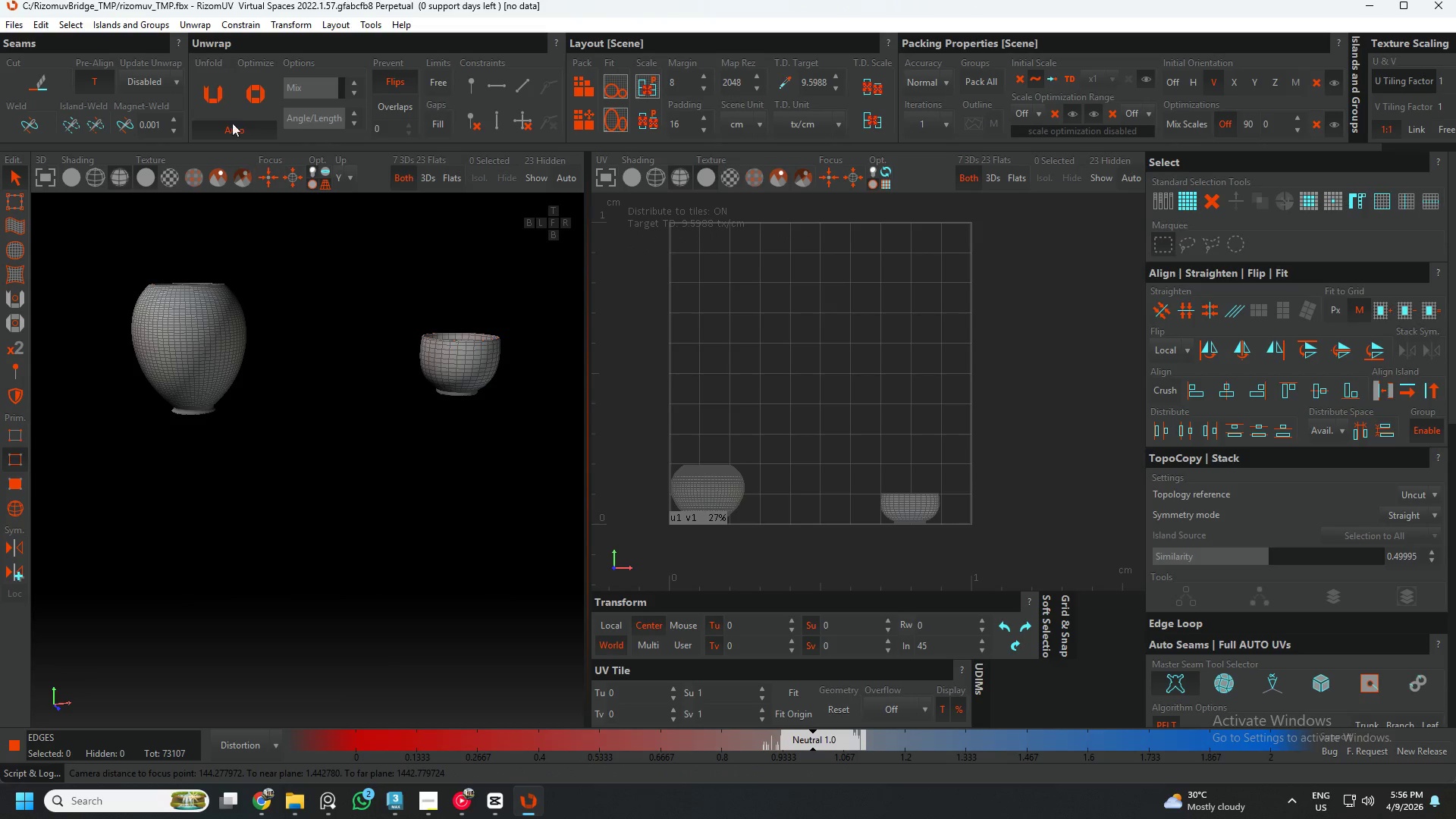 
left_click([222, 93])
 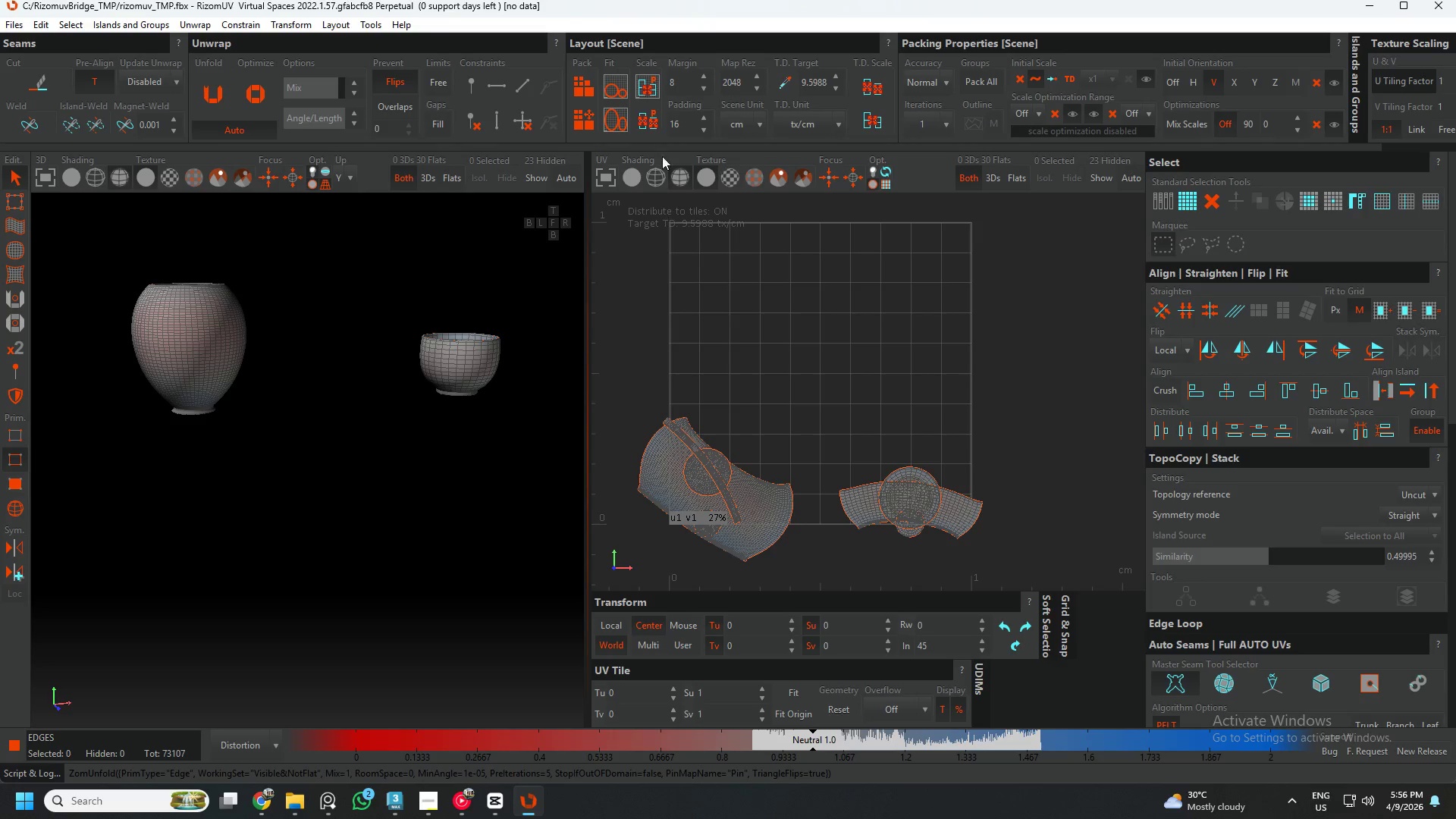 
left_click([585, 80])
 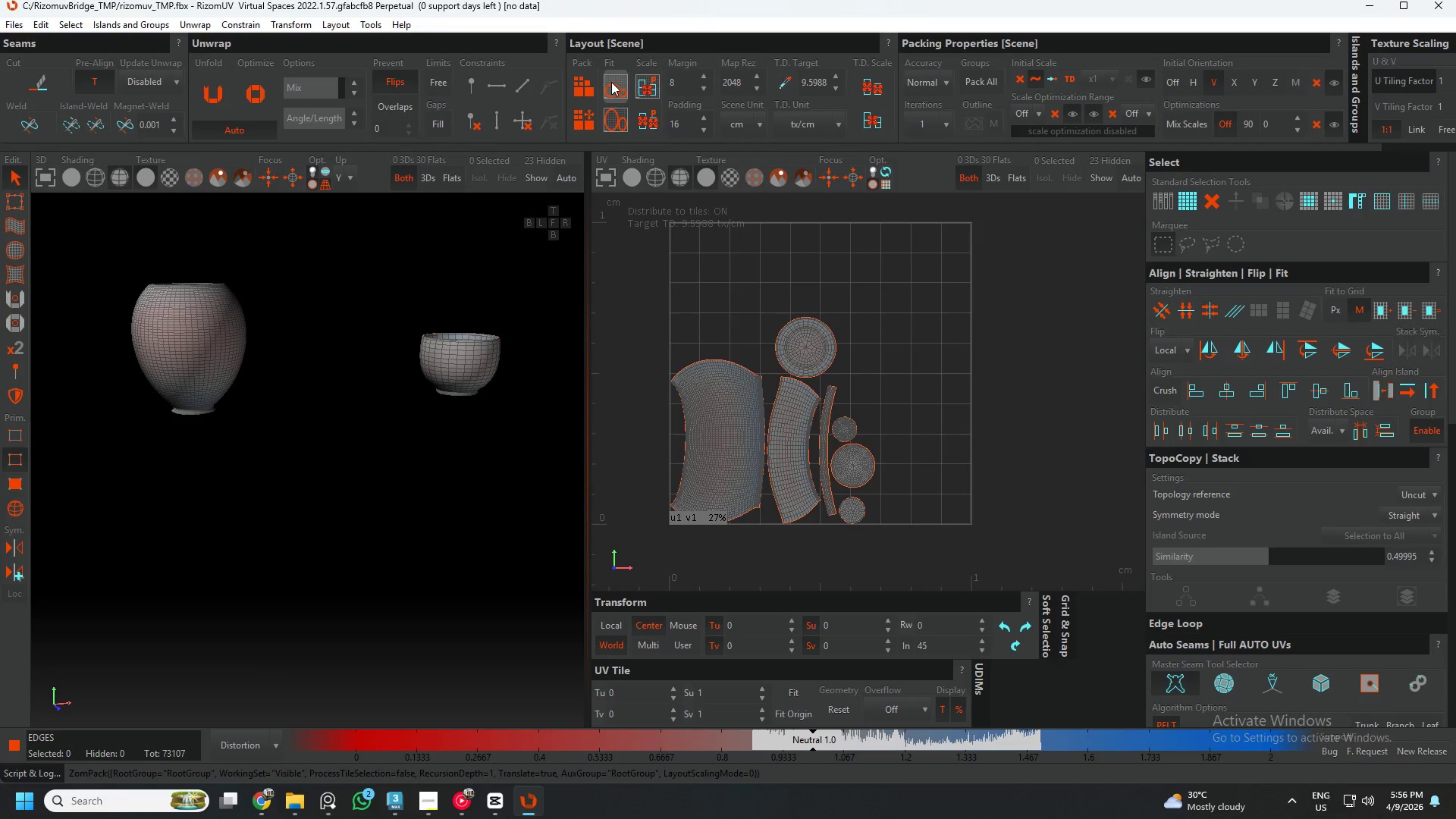 
left_click([611, 81])
 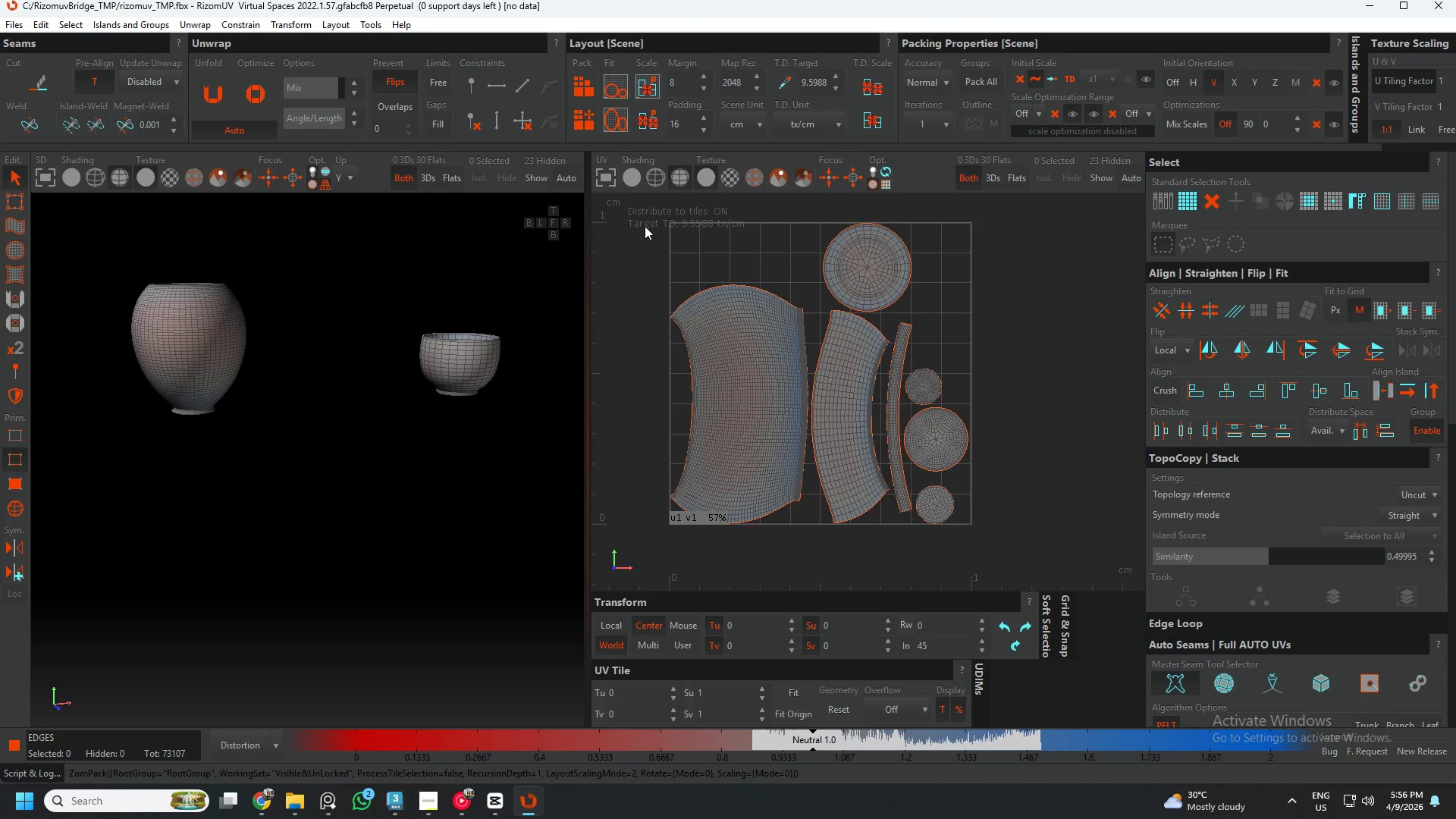 
key(F4)
 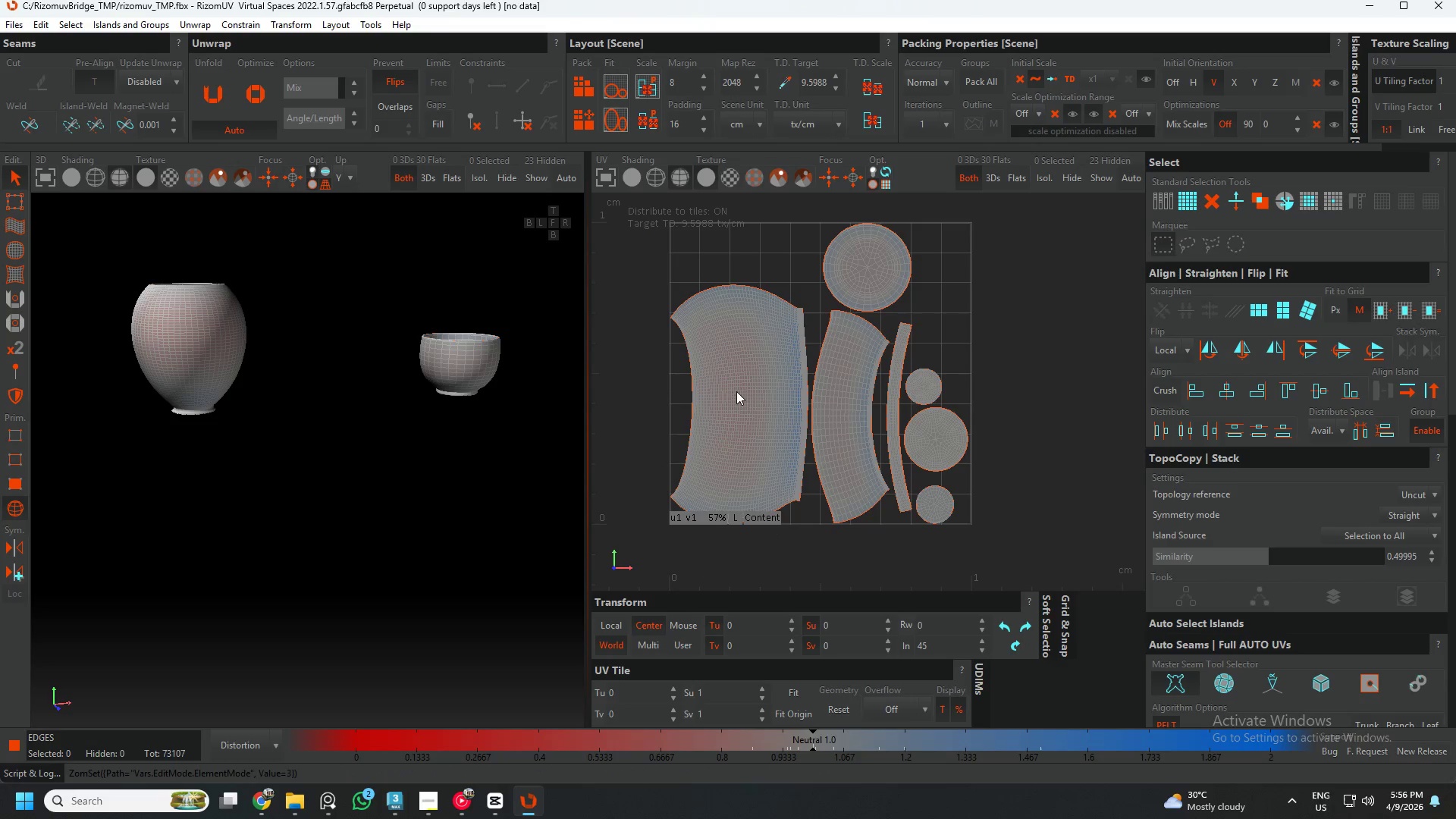 
left_click([738, 394])
 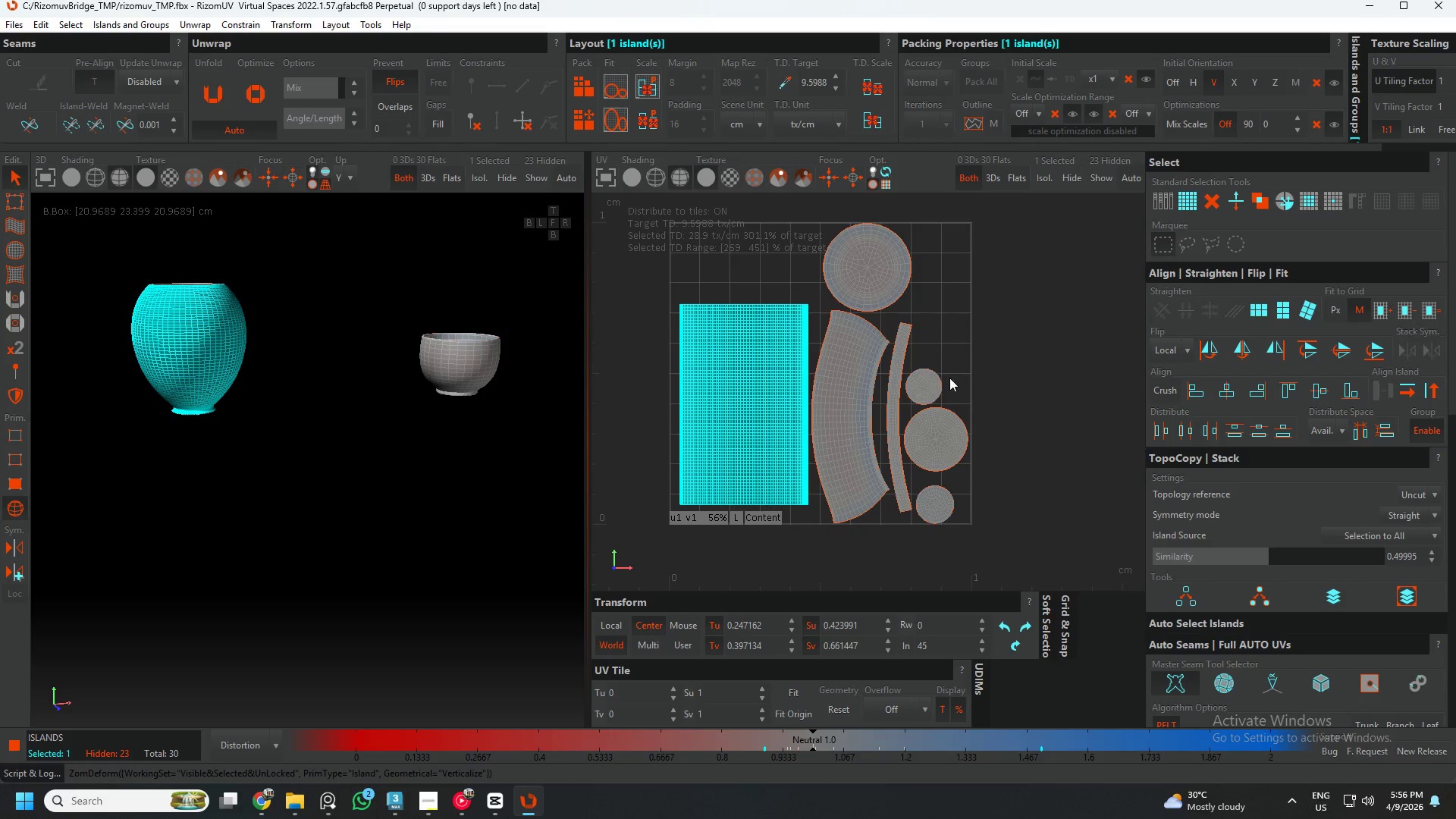 
left_click([871, 372])
 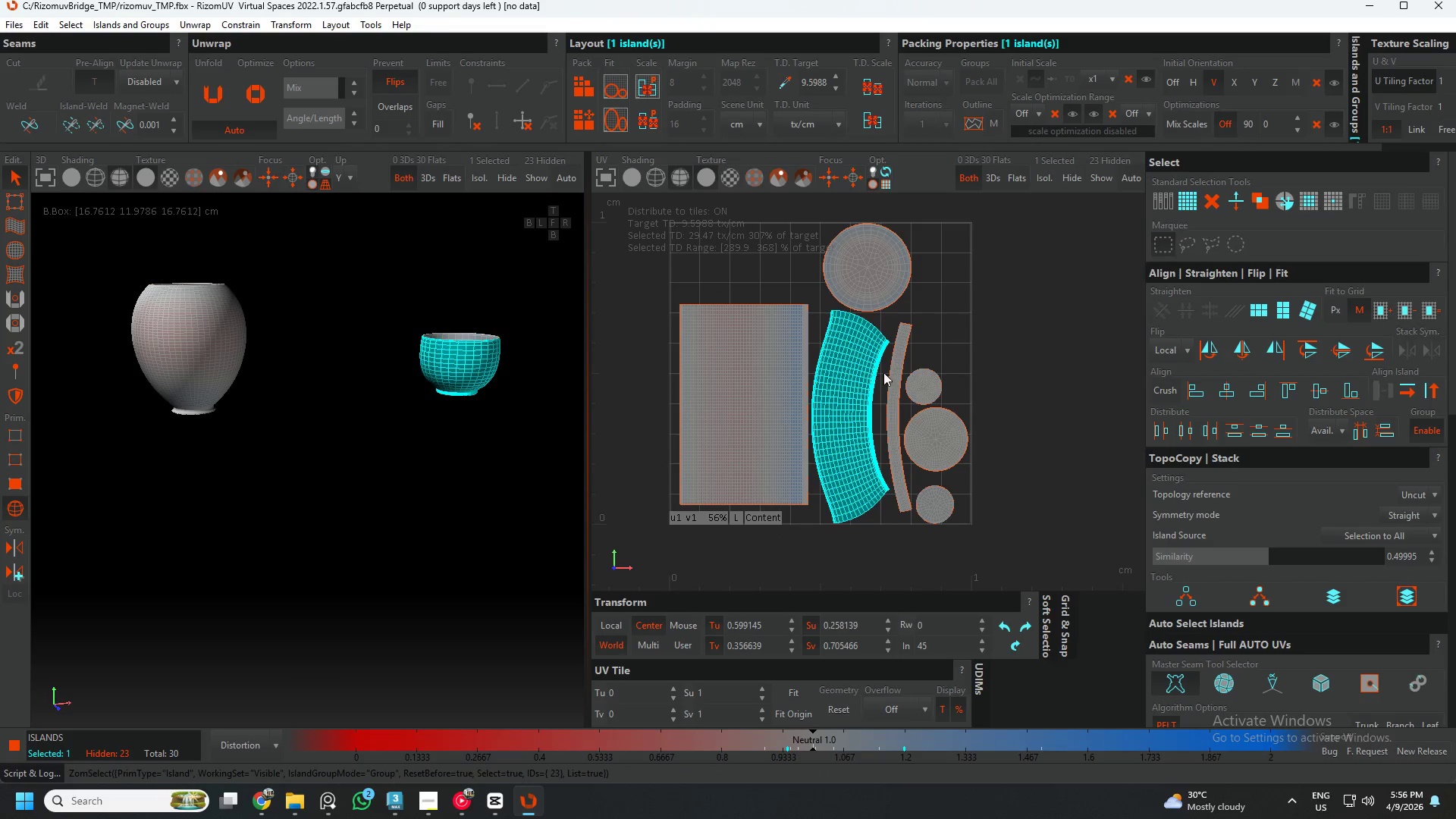 
key(F4)
 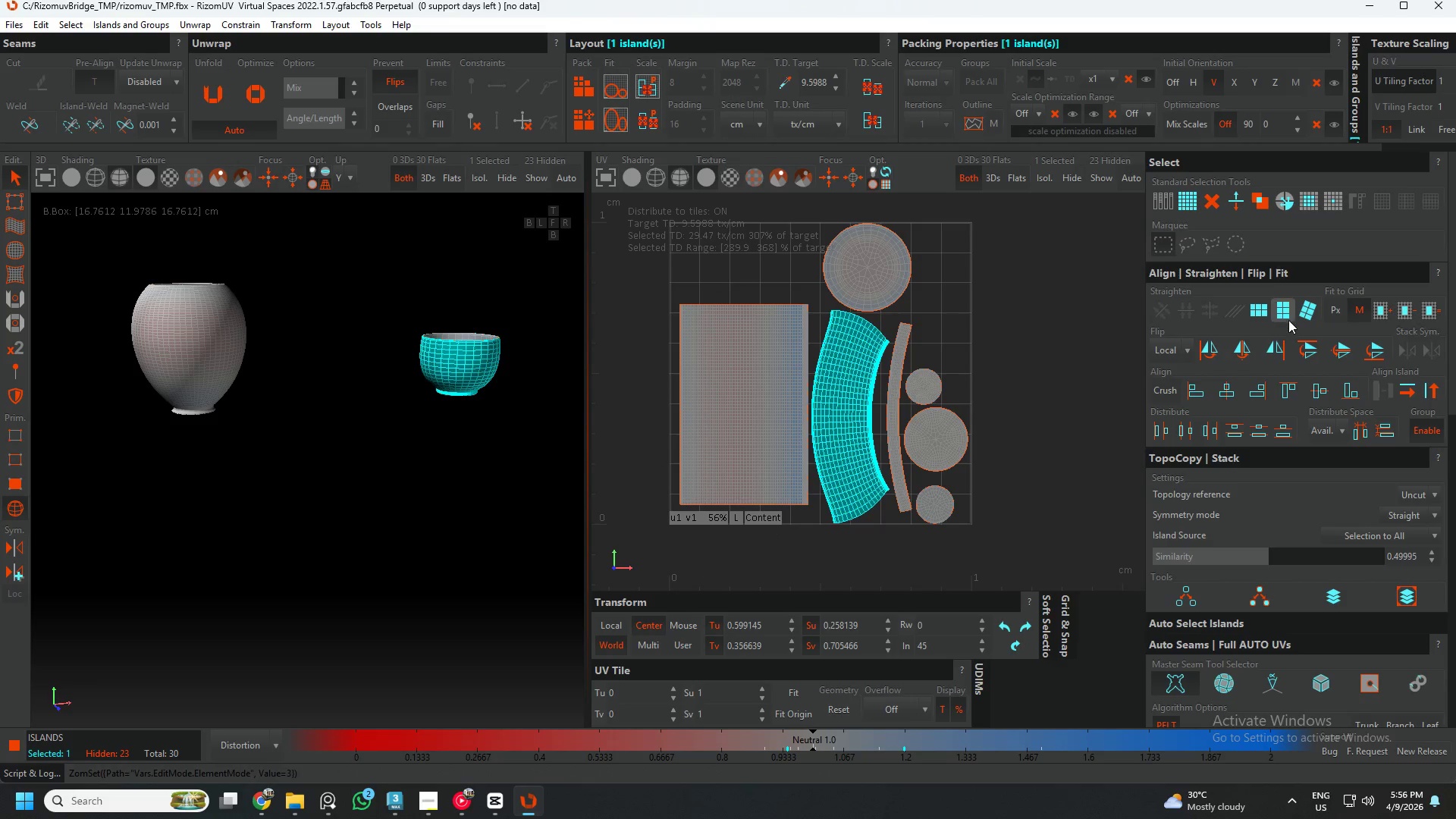 
left_click([1284, 309])
 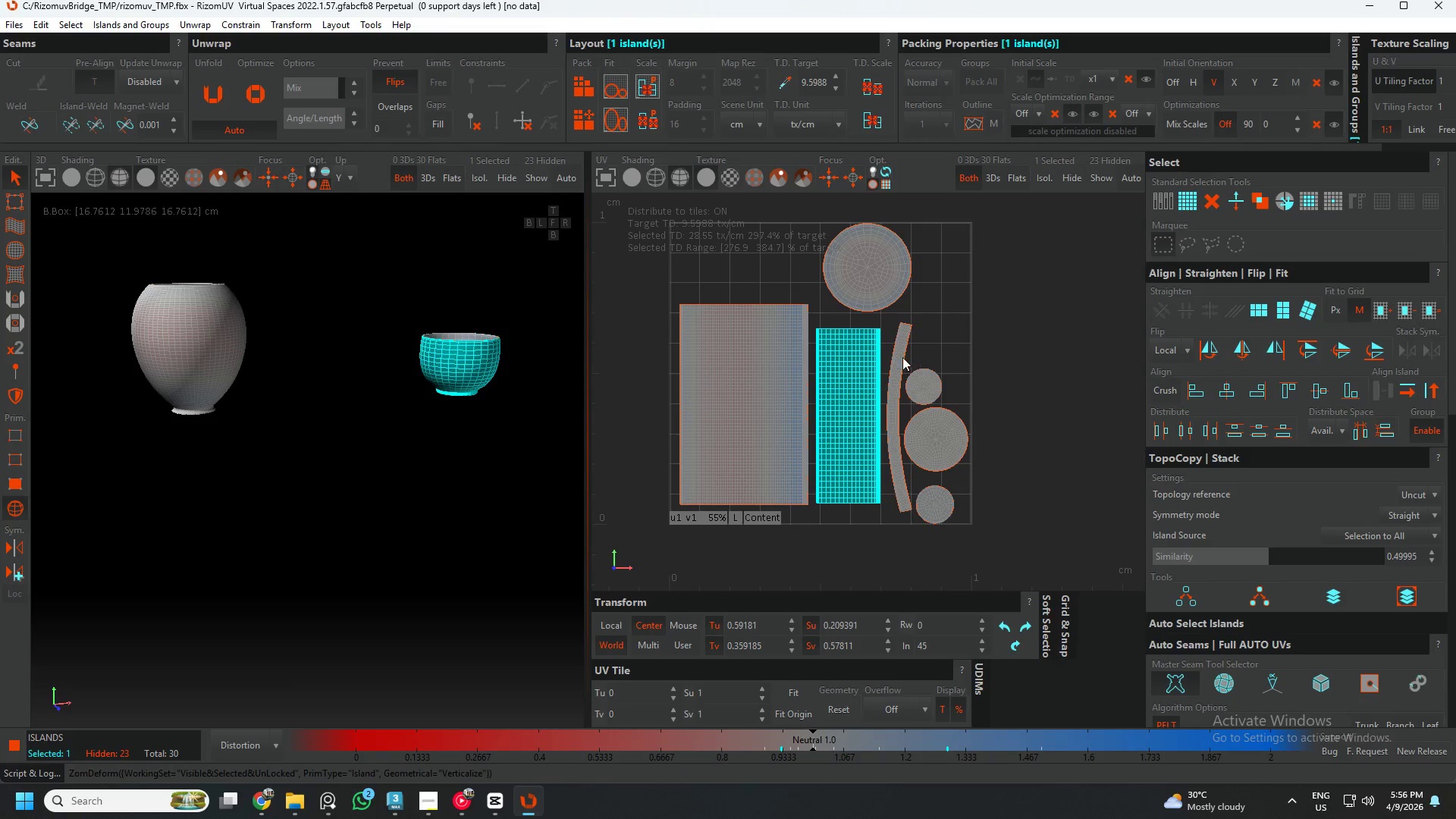 
left_click([897, 357])
 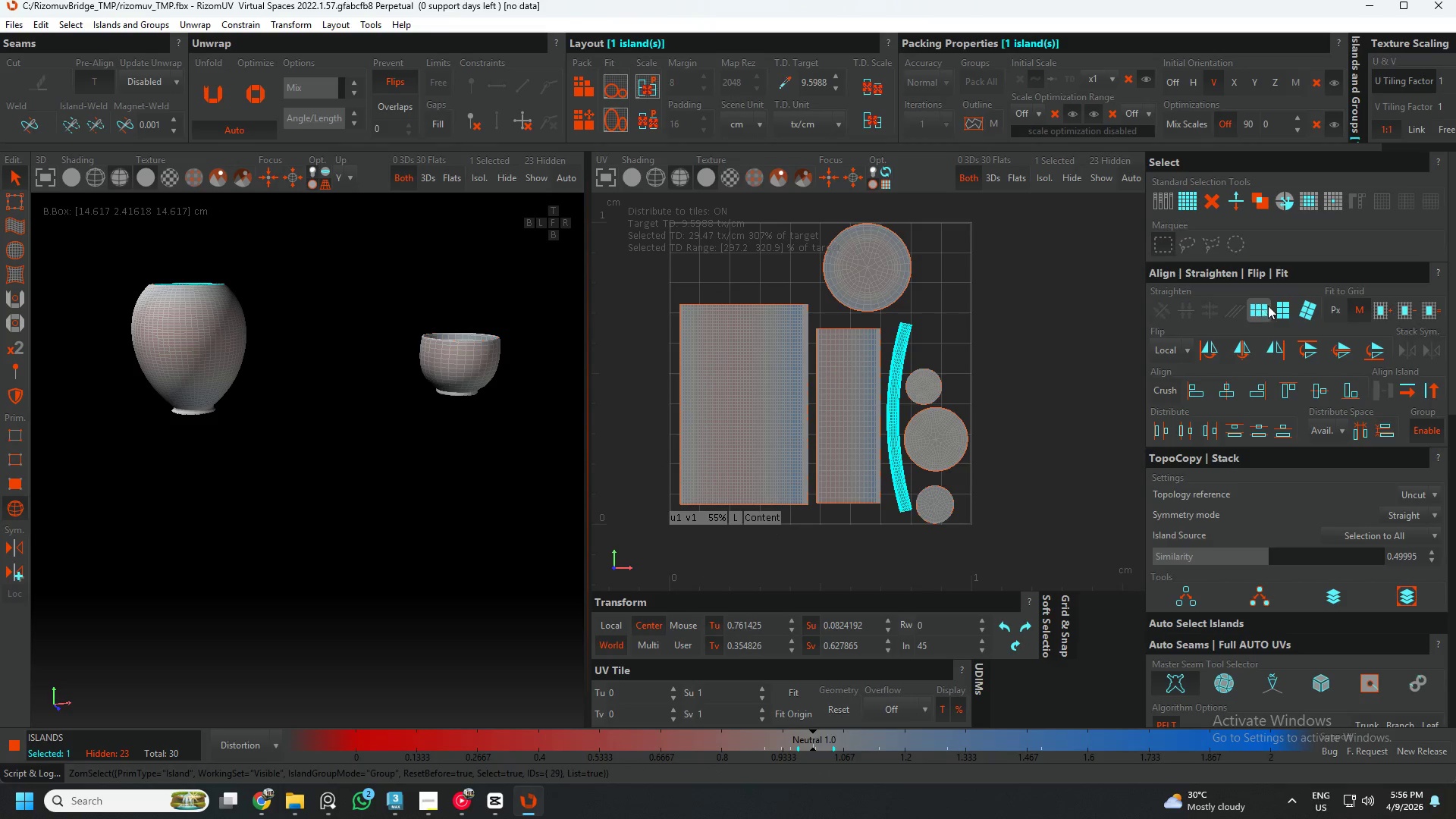 
left_click([1278, 306])
 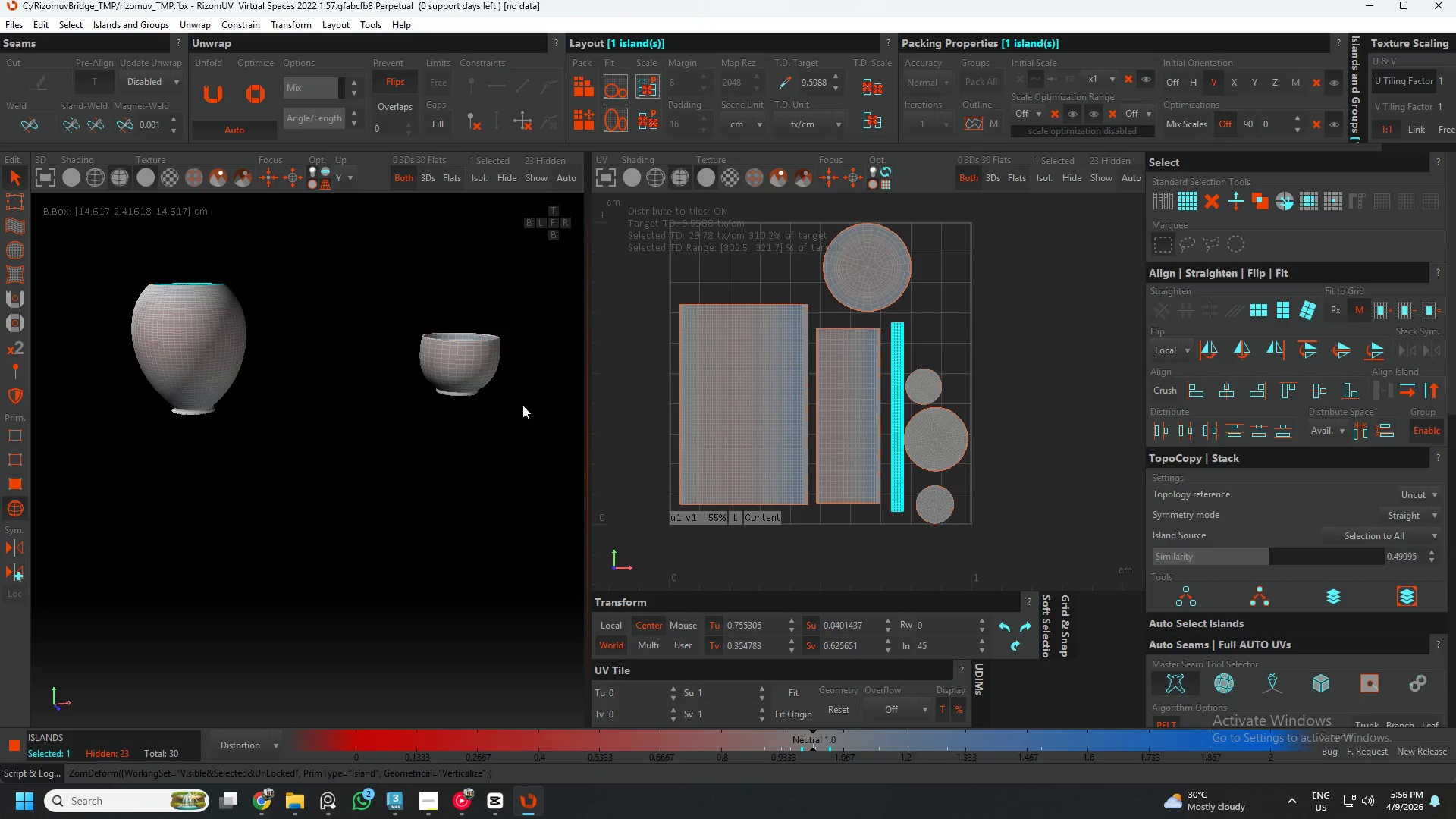 
left_click([500, 444])
 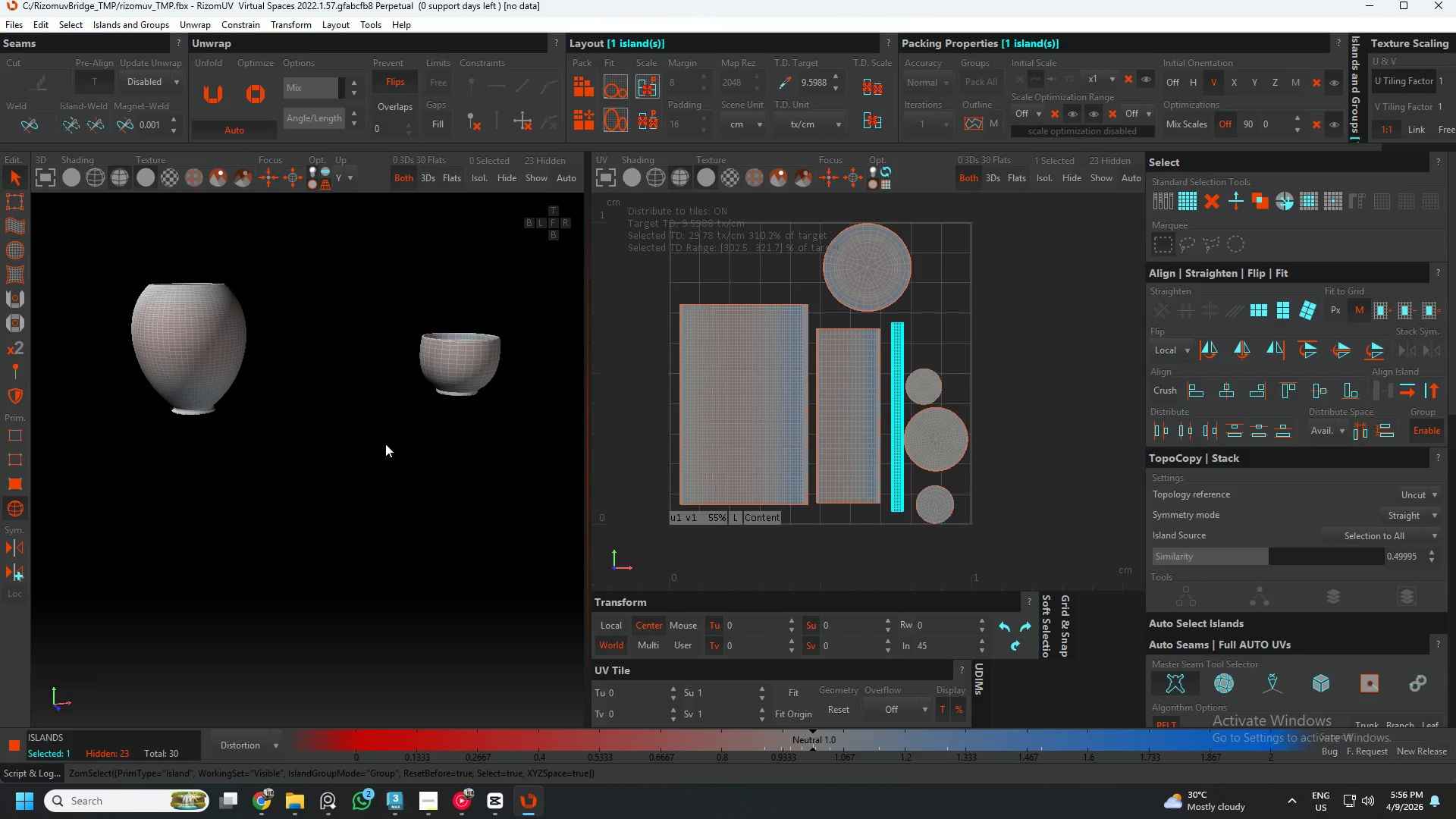 
scroll: coordinate [334, 447], scroll_direction: down, amount: 4.0
 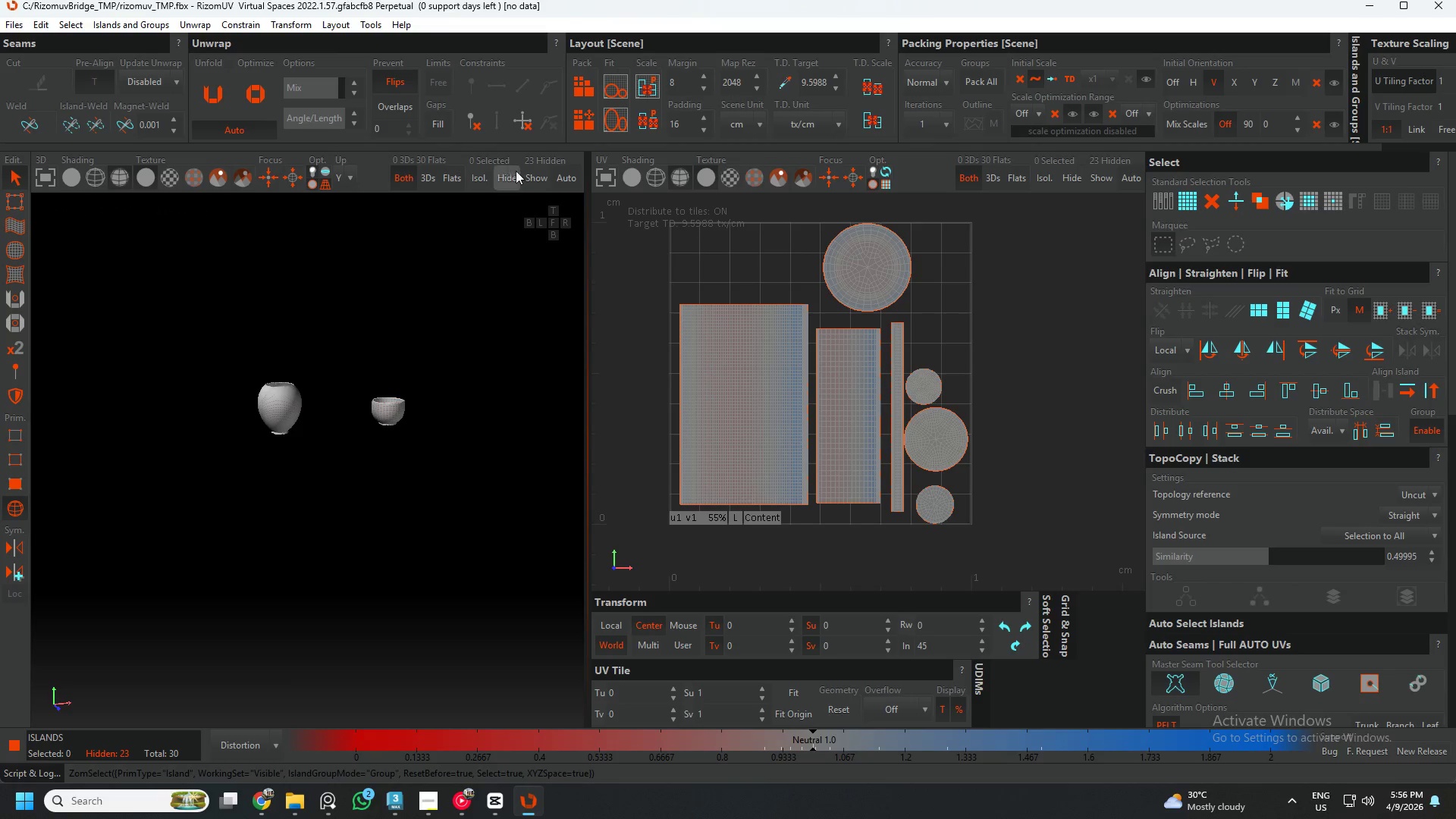 
left_click([530, 174])
 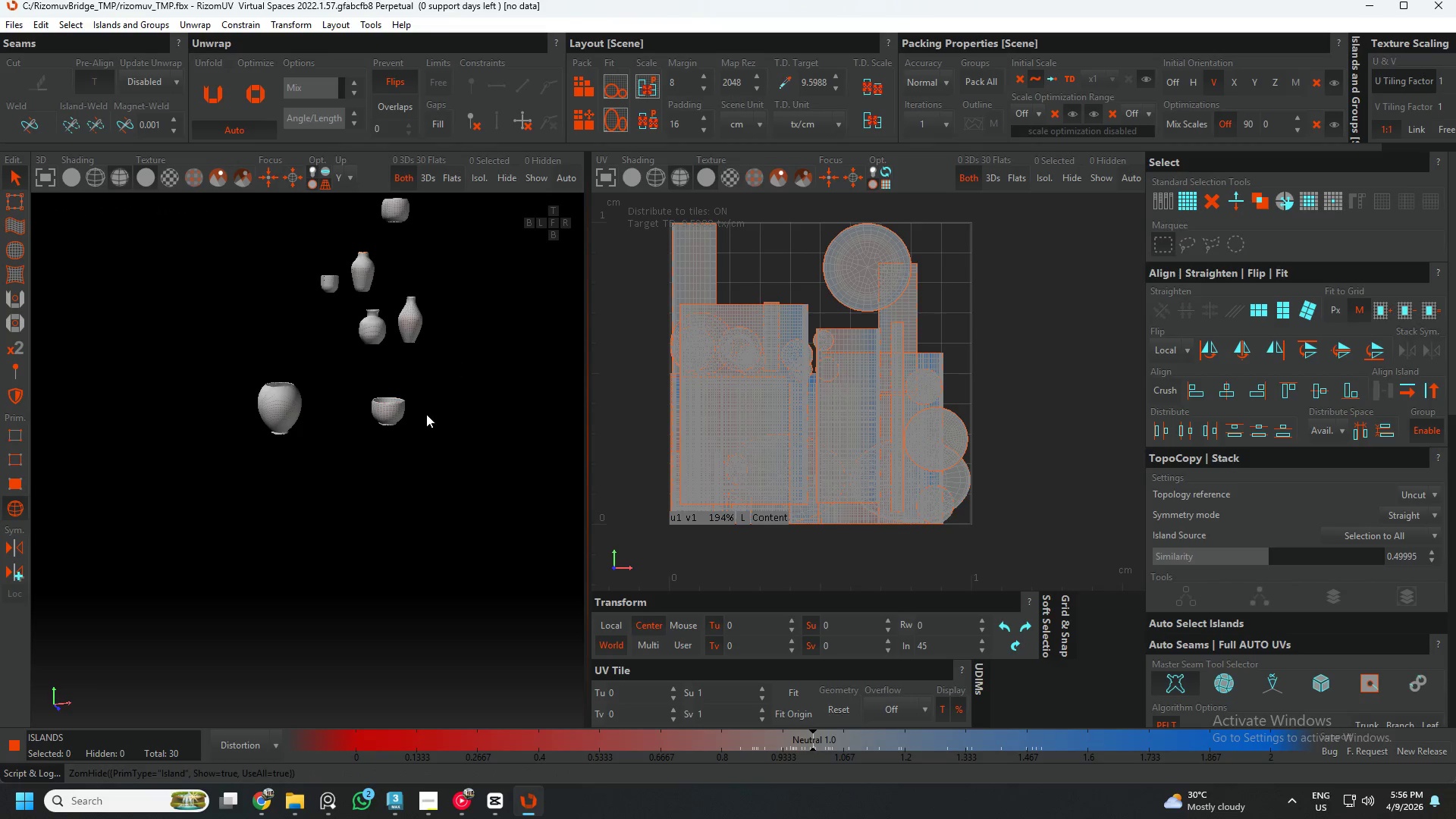 
scroll: coordinate [426, 415], scroll_direction: down, amount: 1.0
 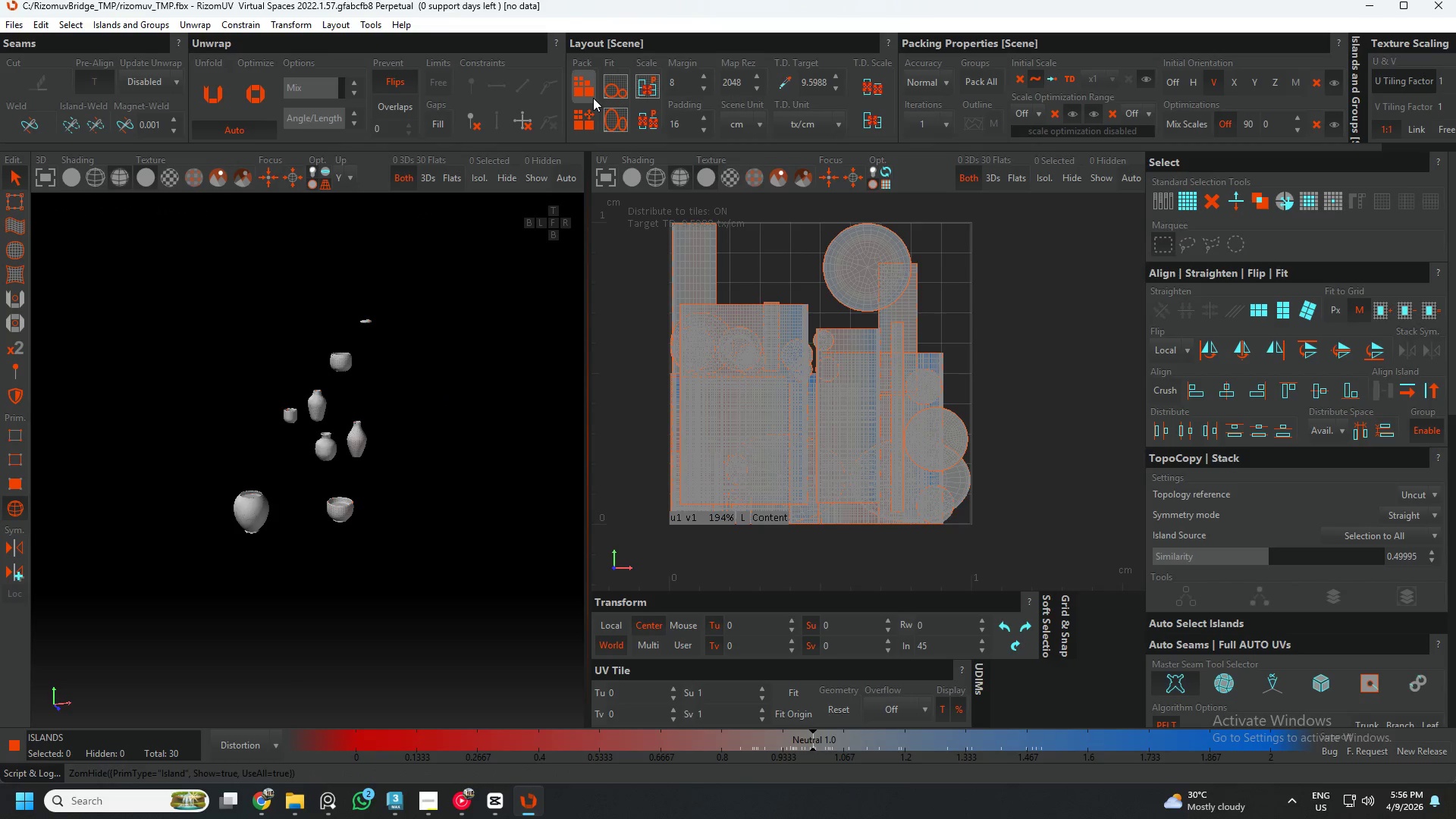 
left_click([583, 111])
 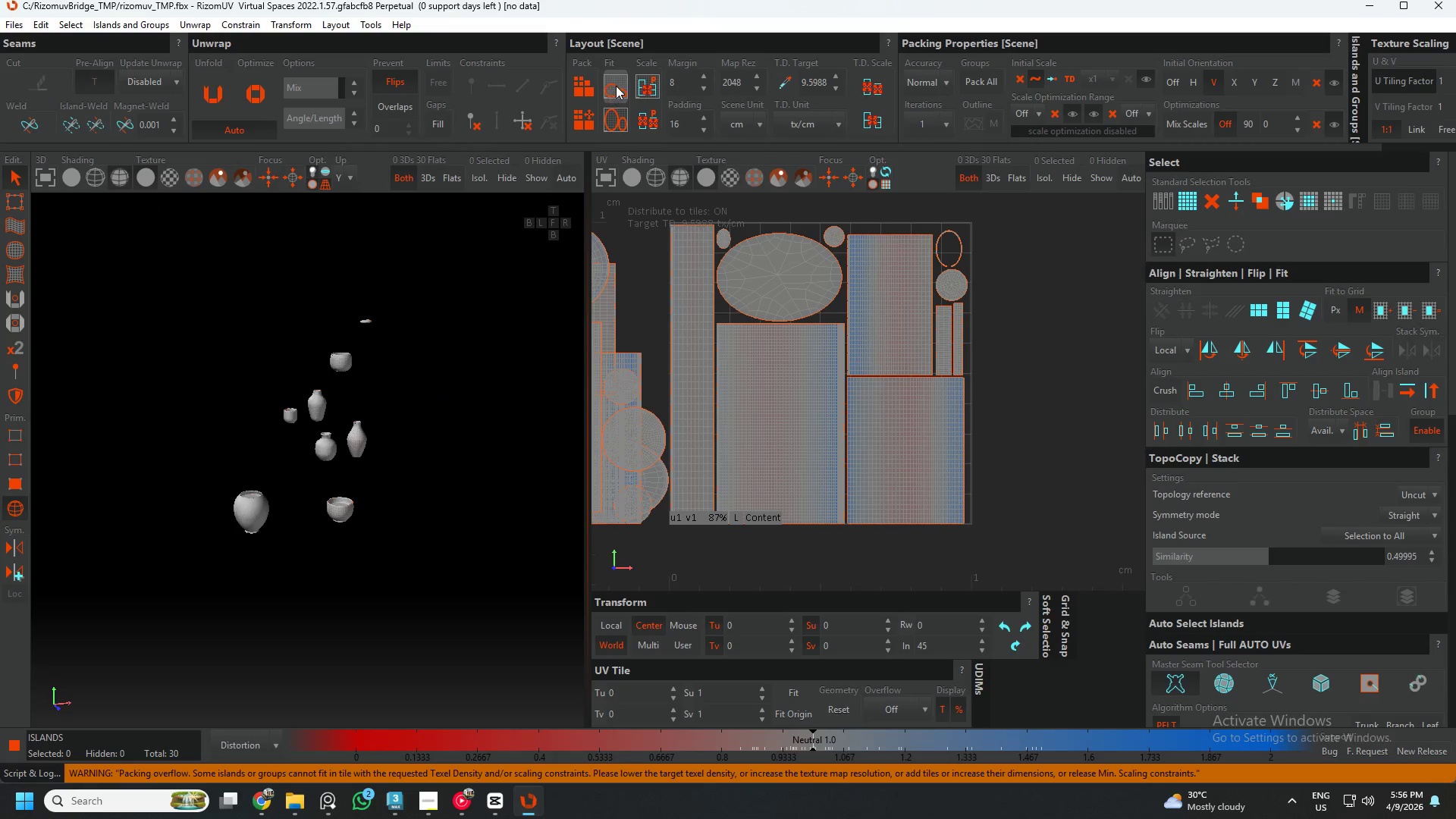 
left_click([617, 86])
 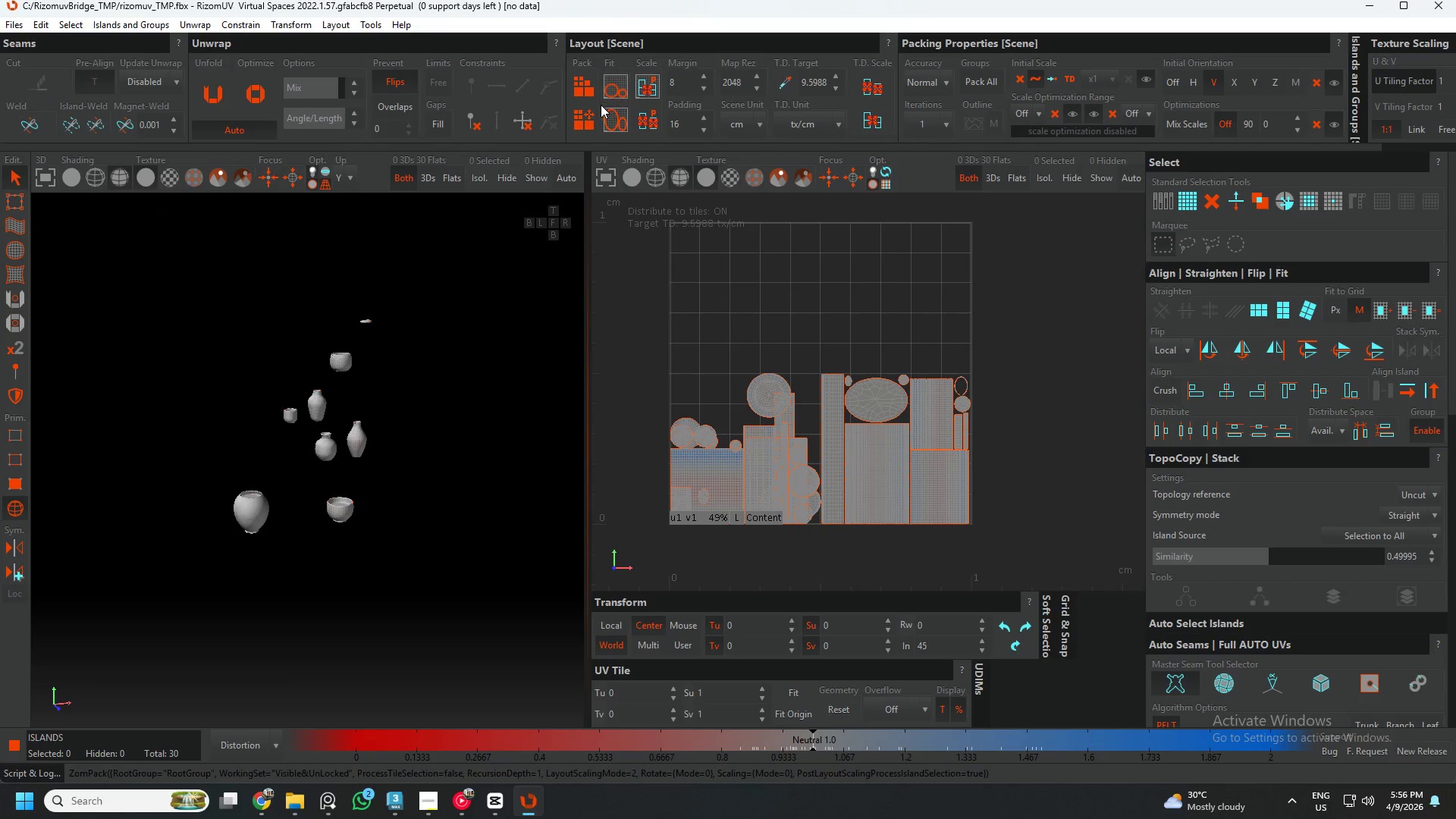 
left_click([582, 113])
 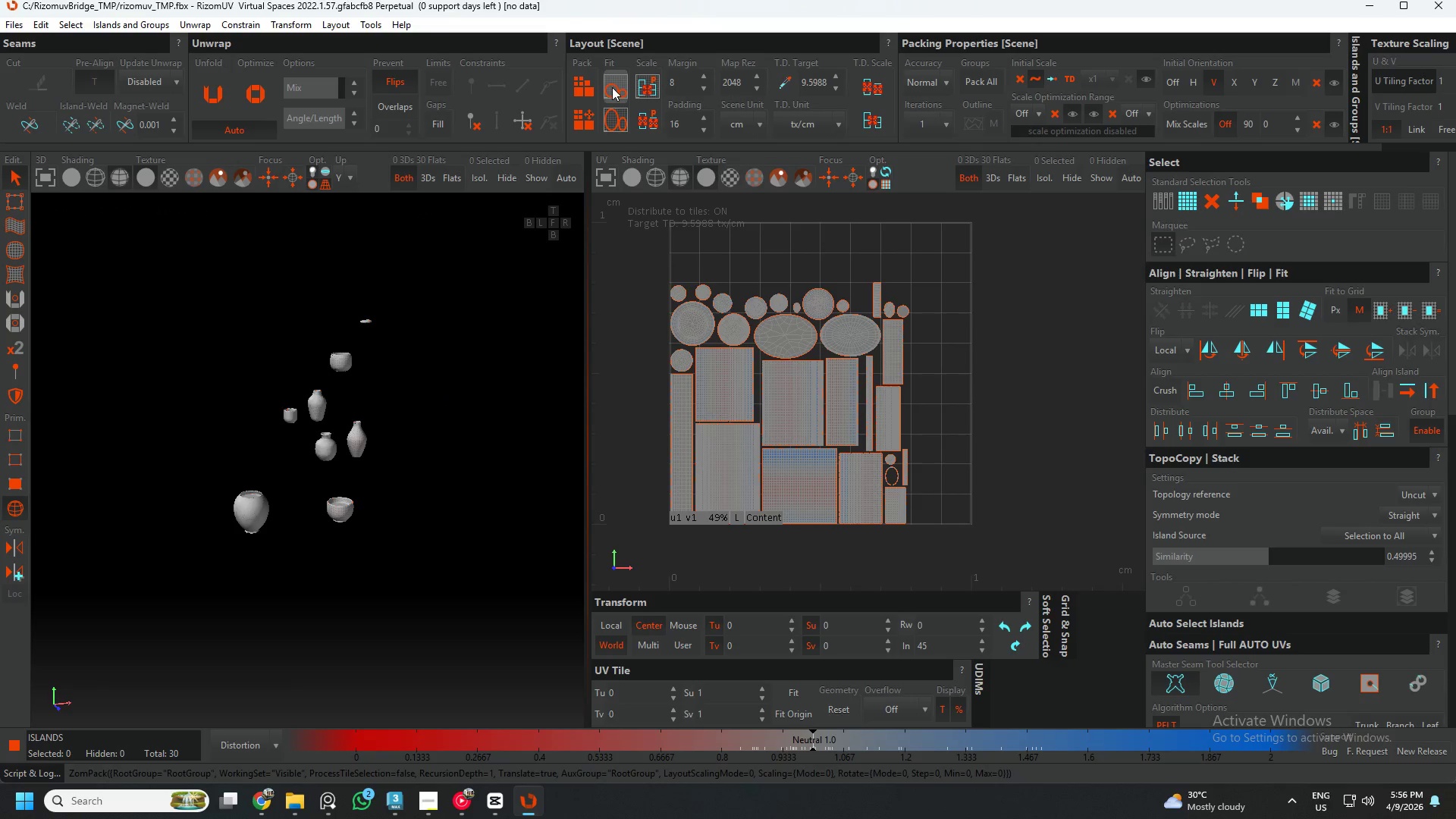 
left_click([614, 87])
 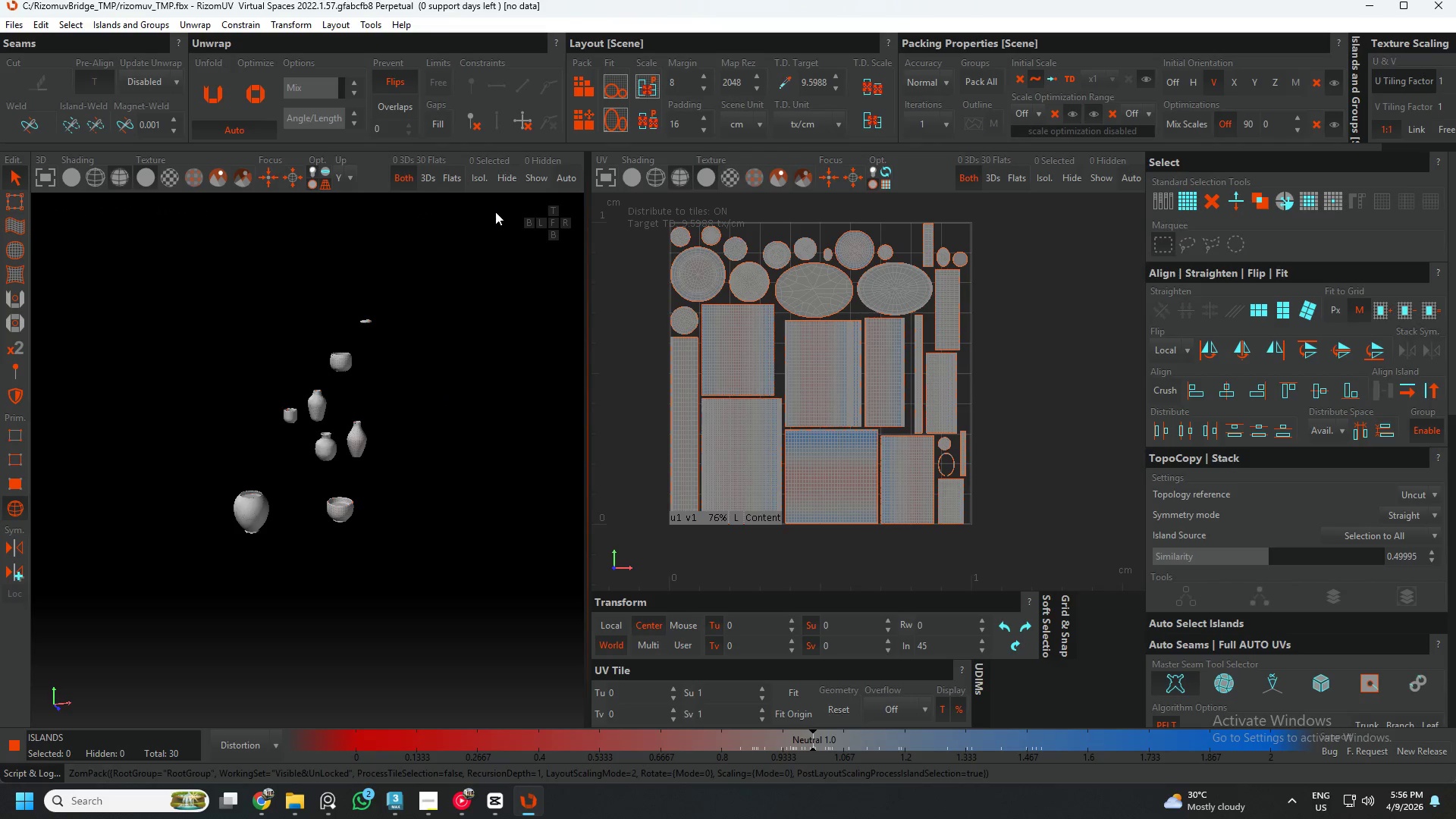 
hold_key(key=AltLeft, duration=1.5)
 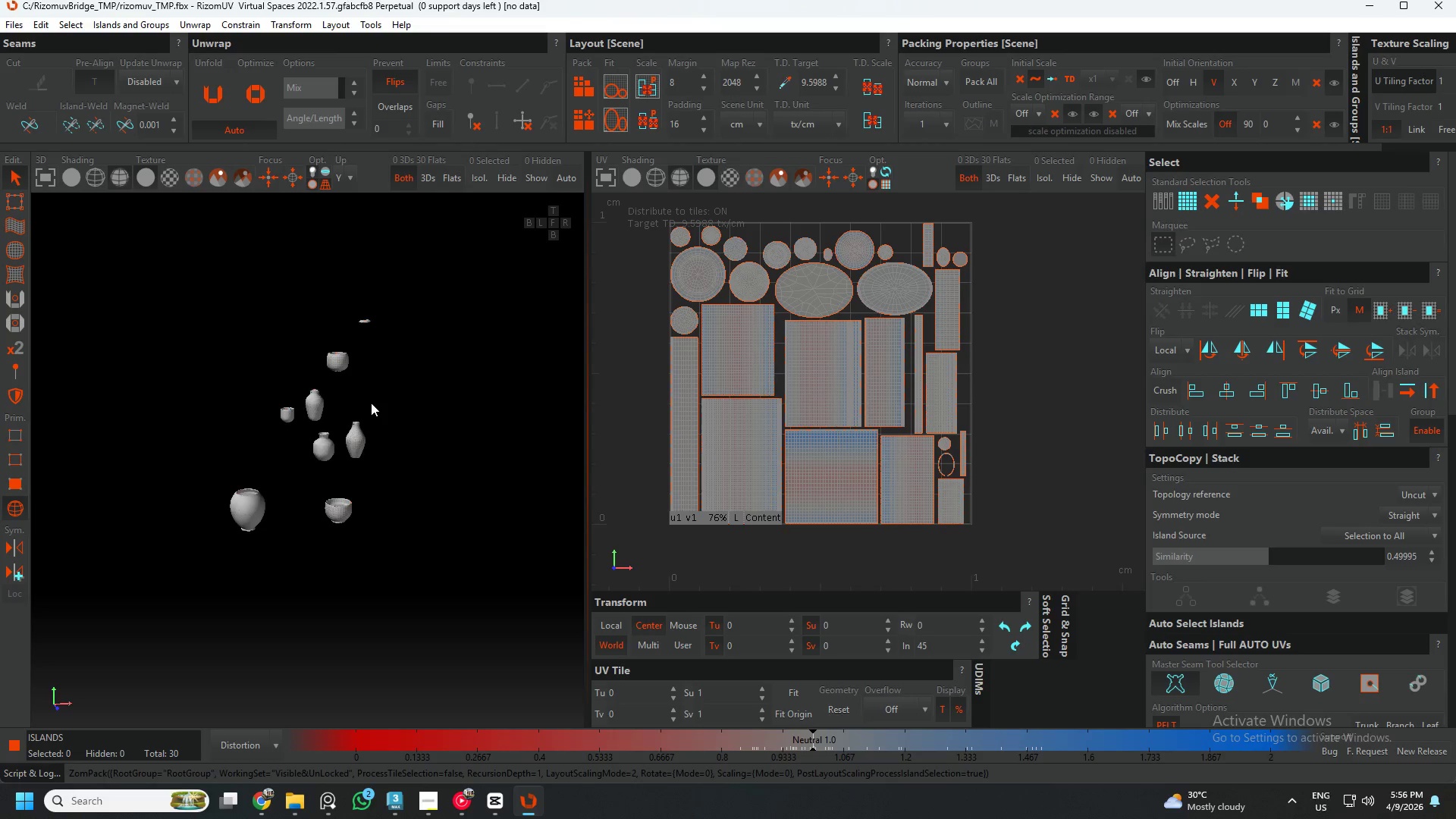 
key(Alt+AltLeft)
 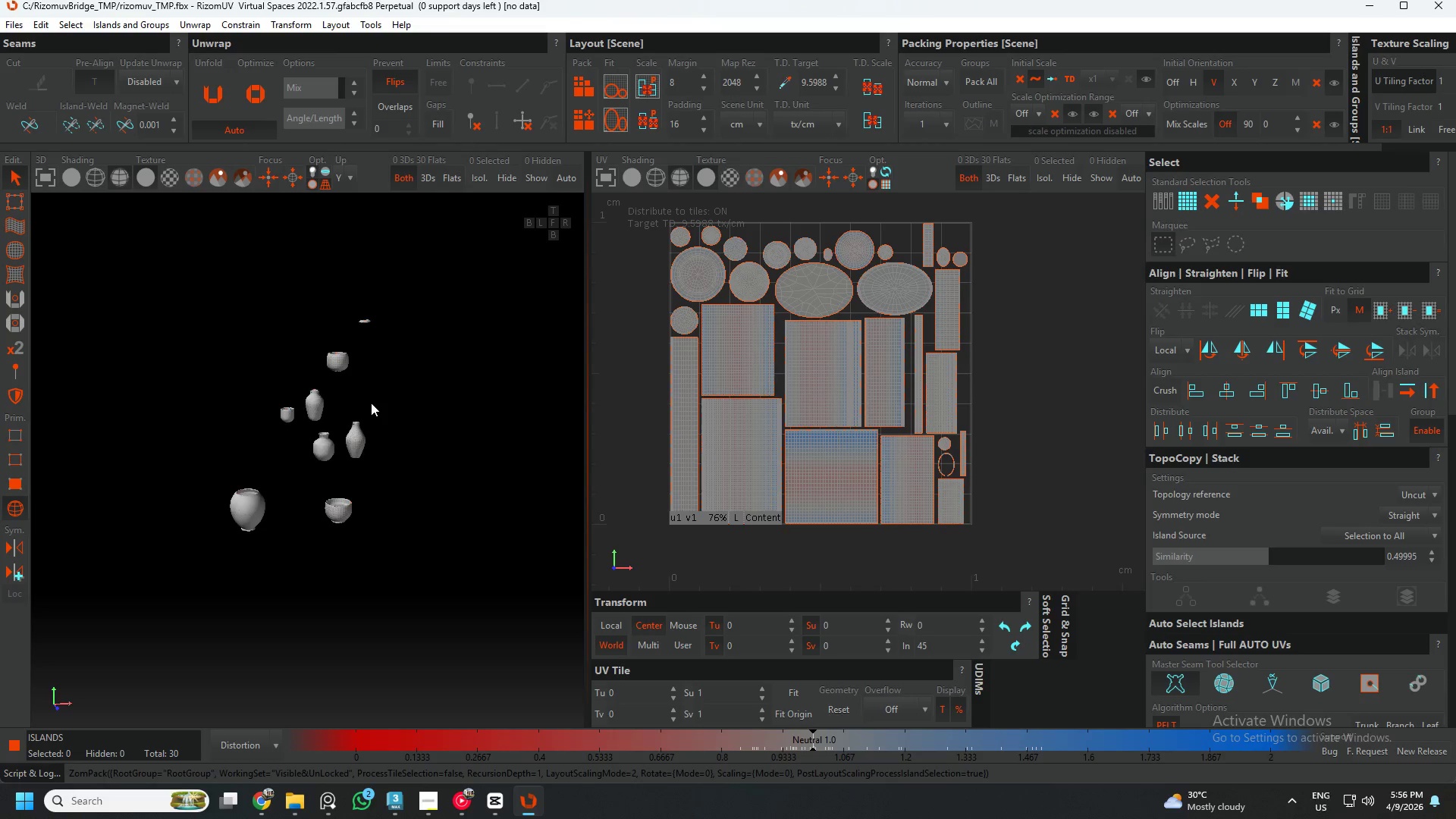 
key(Alt+AltLeft)
 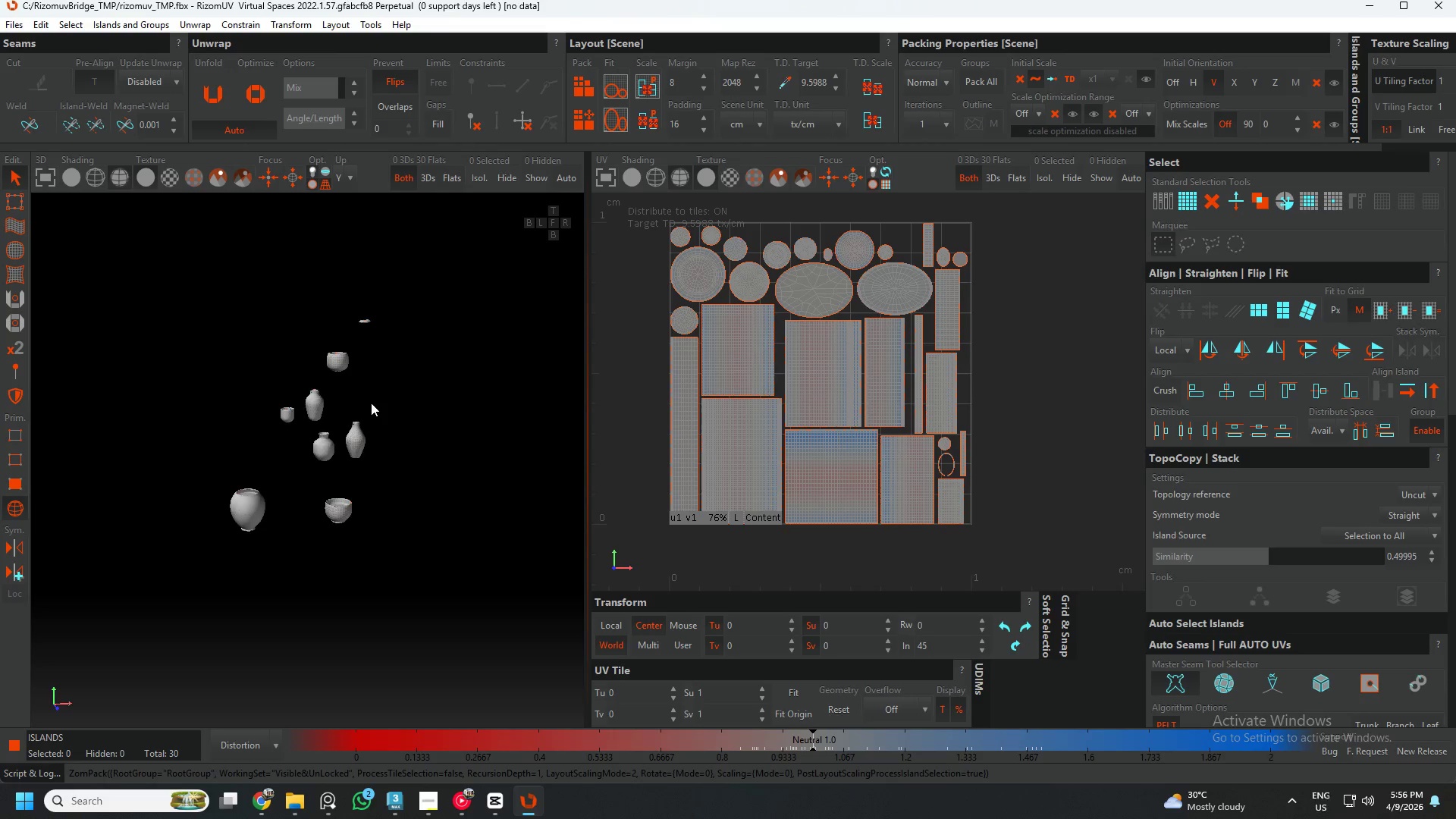 
key(Alt+AltLeft)
 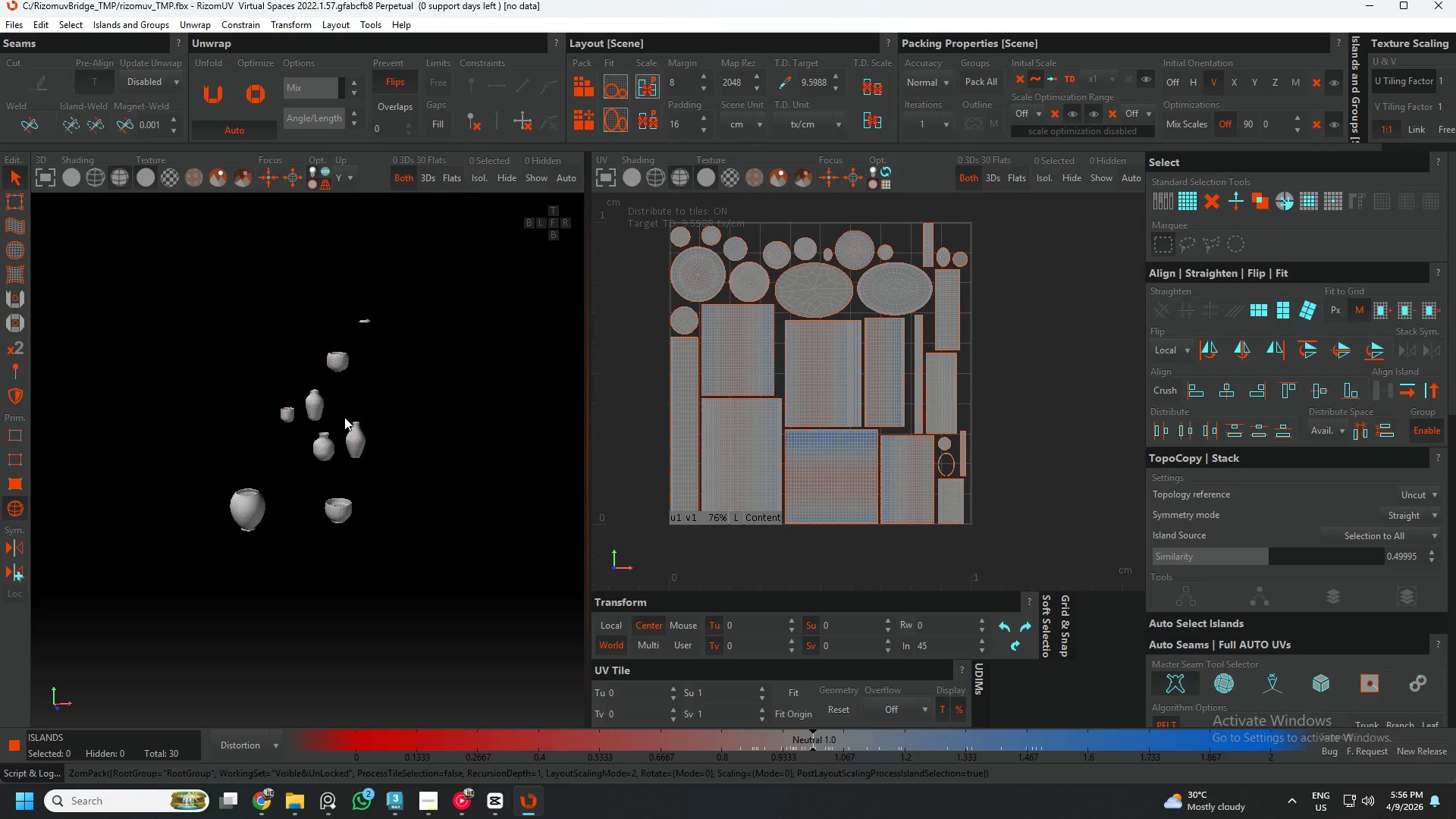 
hold_key(key=AltLeft, duration=0.47)
 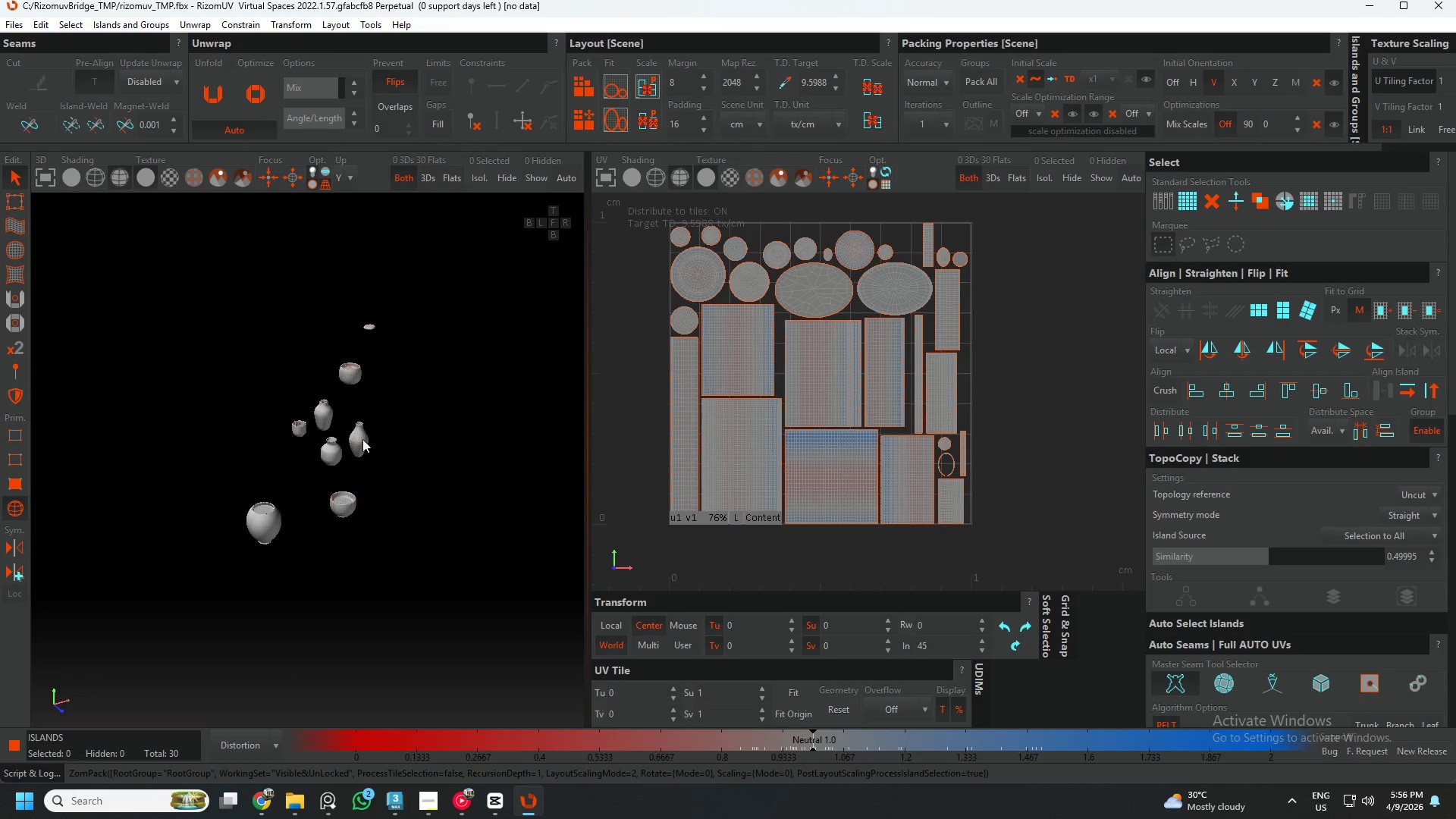 
scroll: coordinate [358, 435], scroll_direction: up, amount: 3.0
 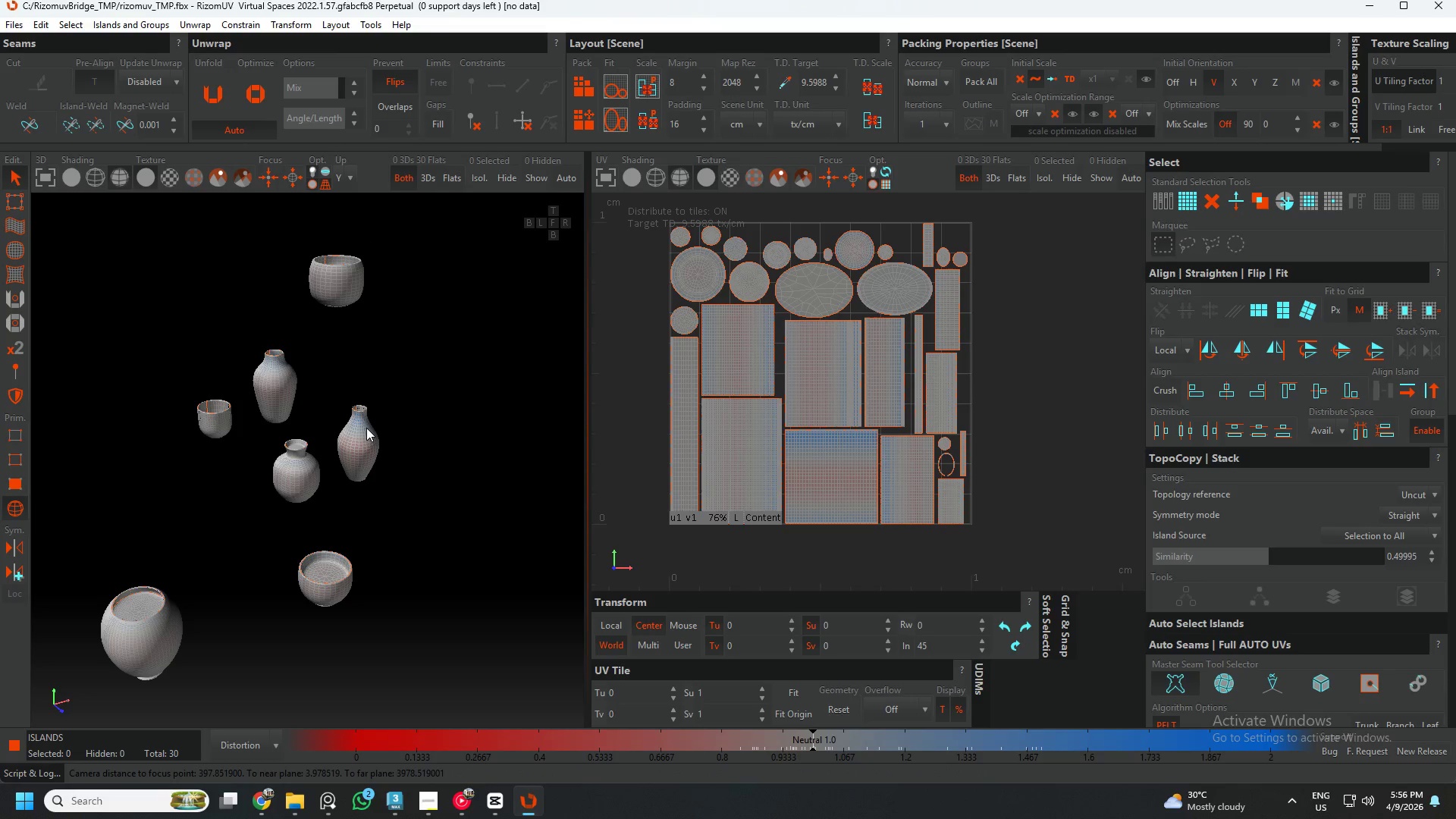 
hold_key(key=ControlLeft, duration=0.56)
 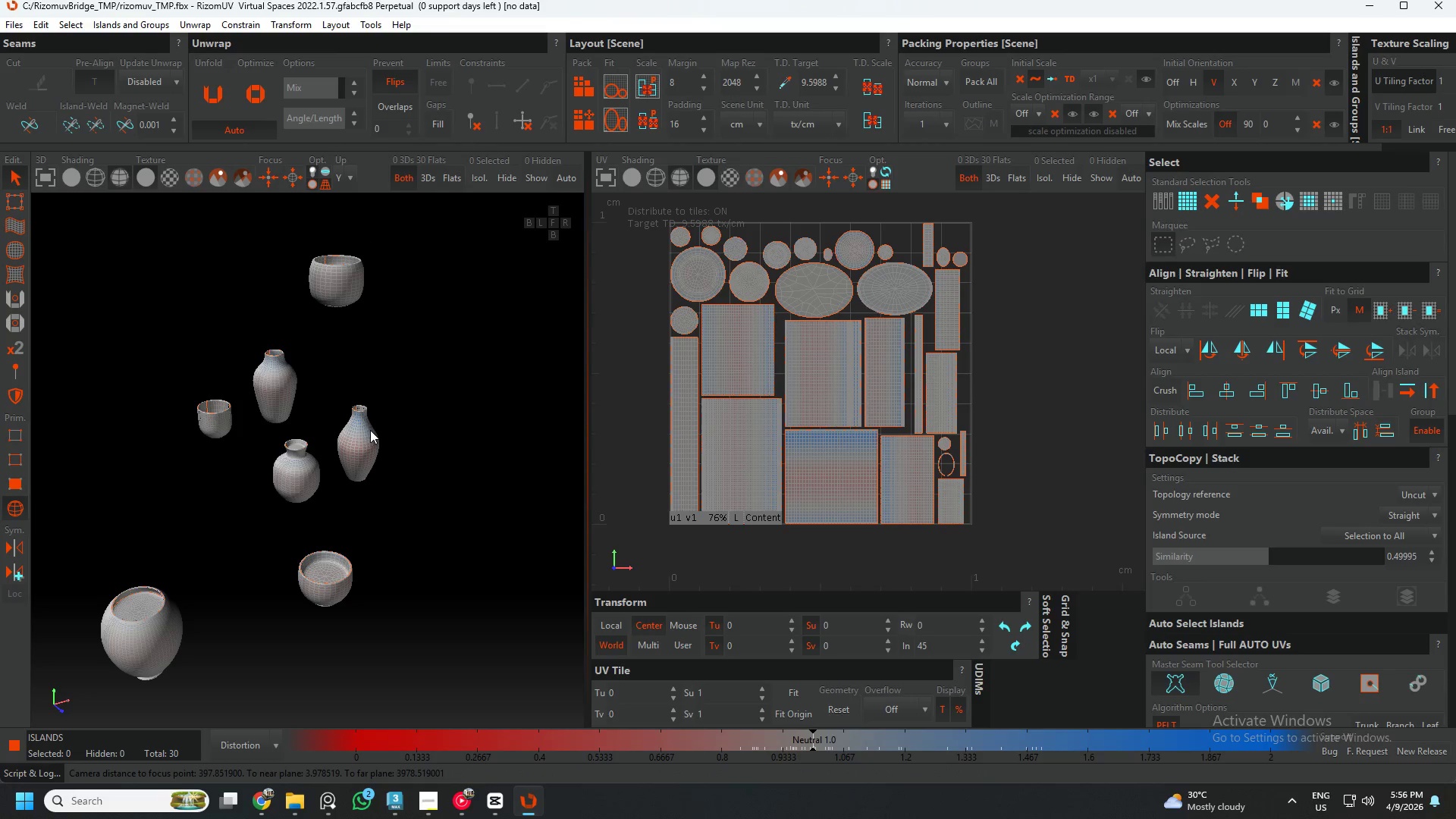 
hold_key(key=AltLeft, duration=1.05)
 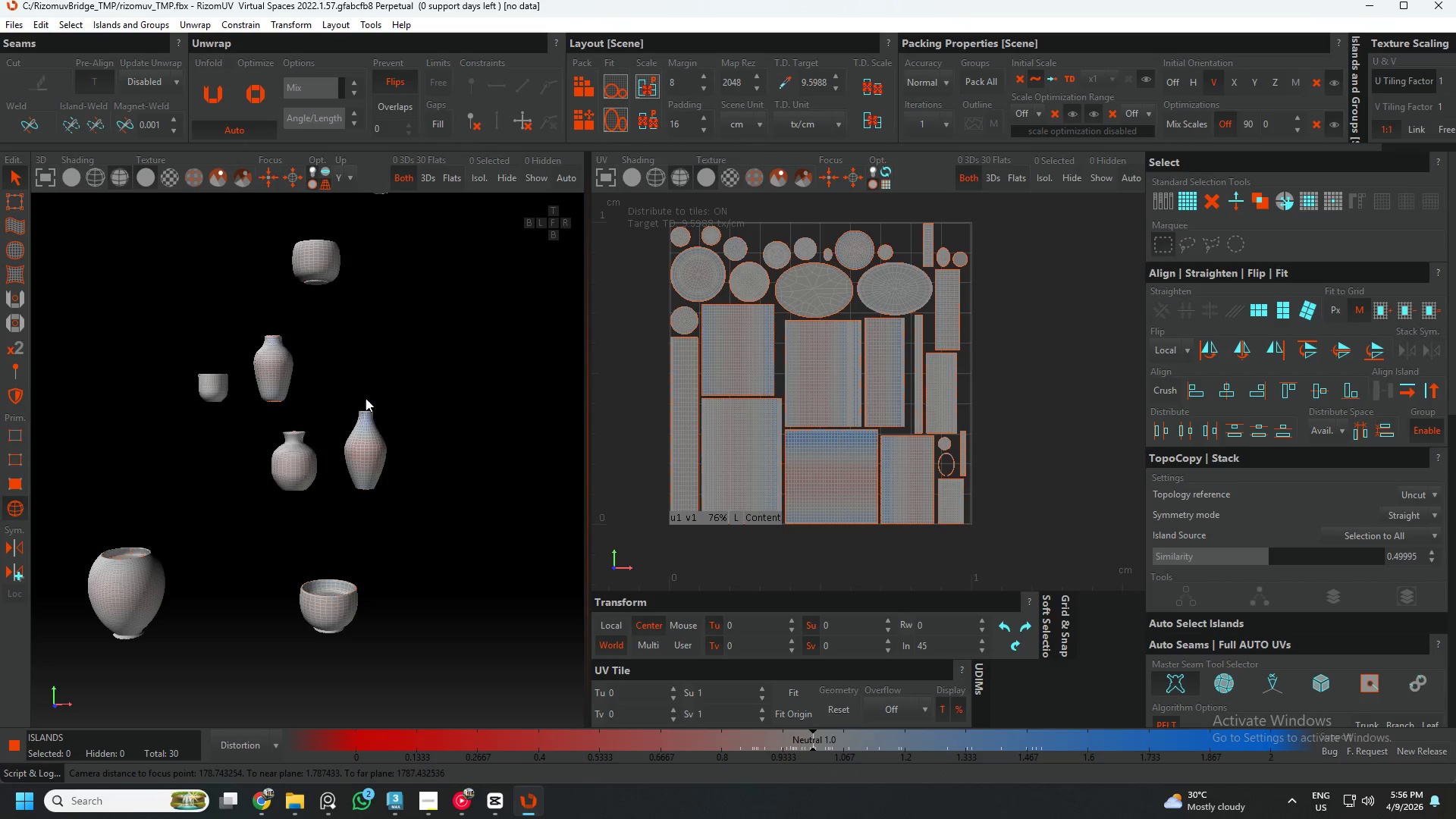 
scroll: coordinate [374, 399], scroll_direction: down, amount: 1.0
 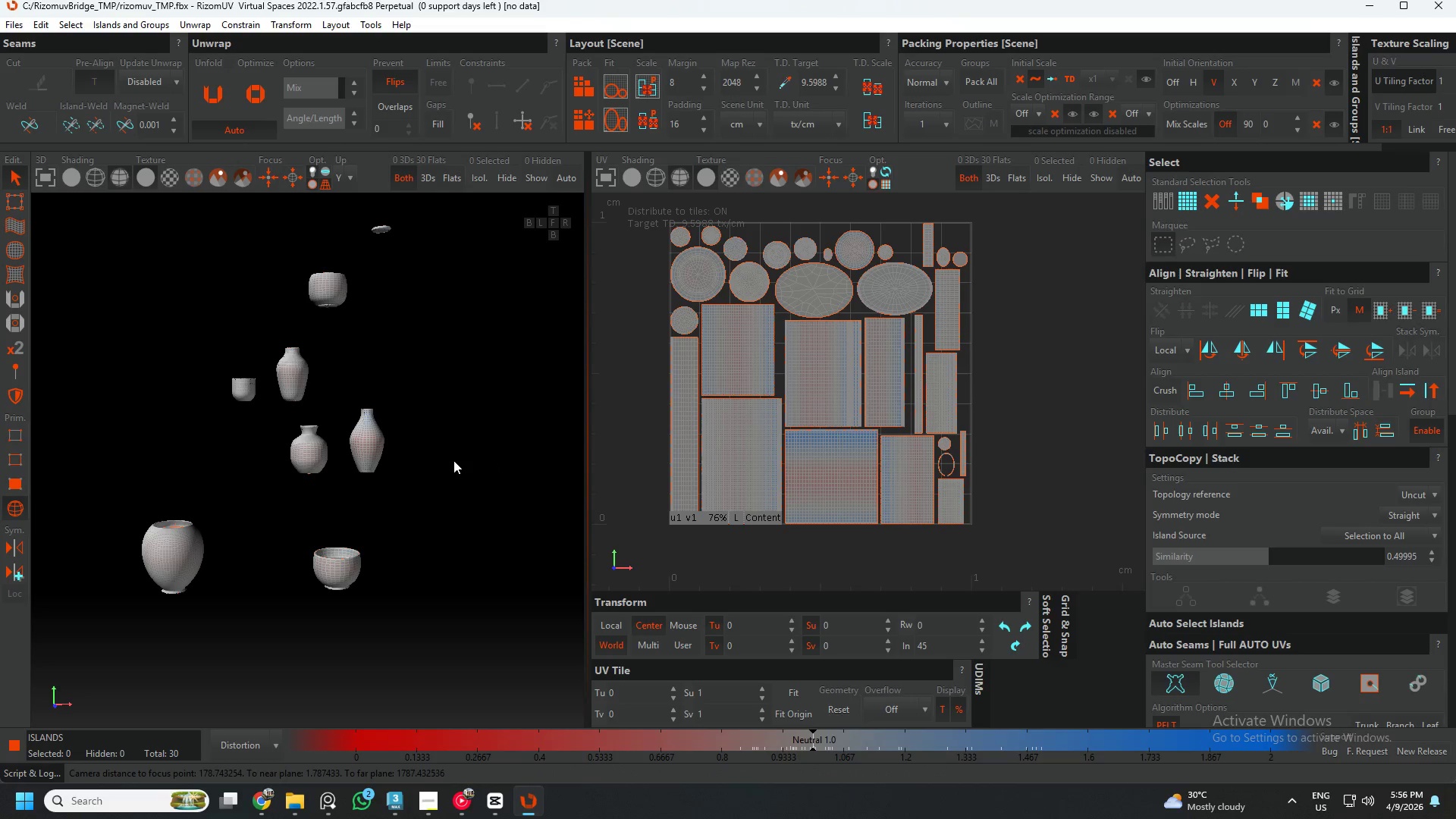 
key(F4)
 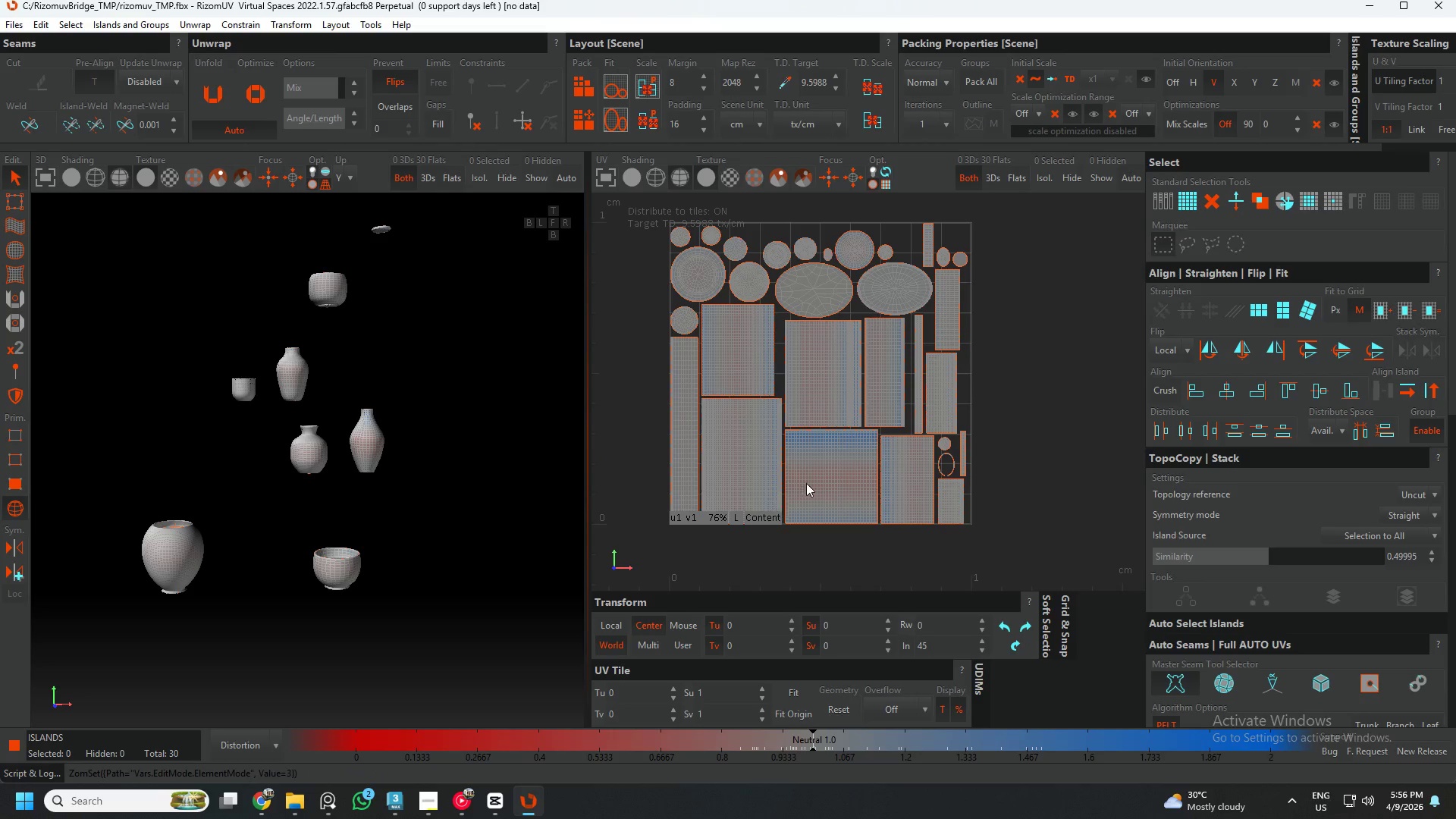 
left_click([837, 456])
 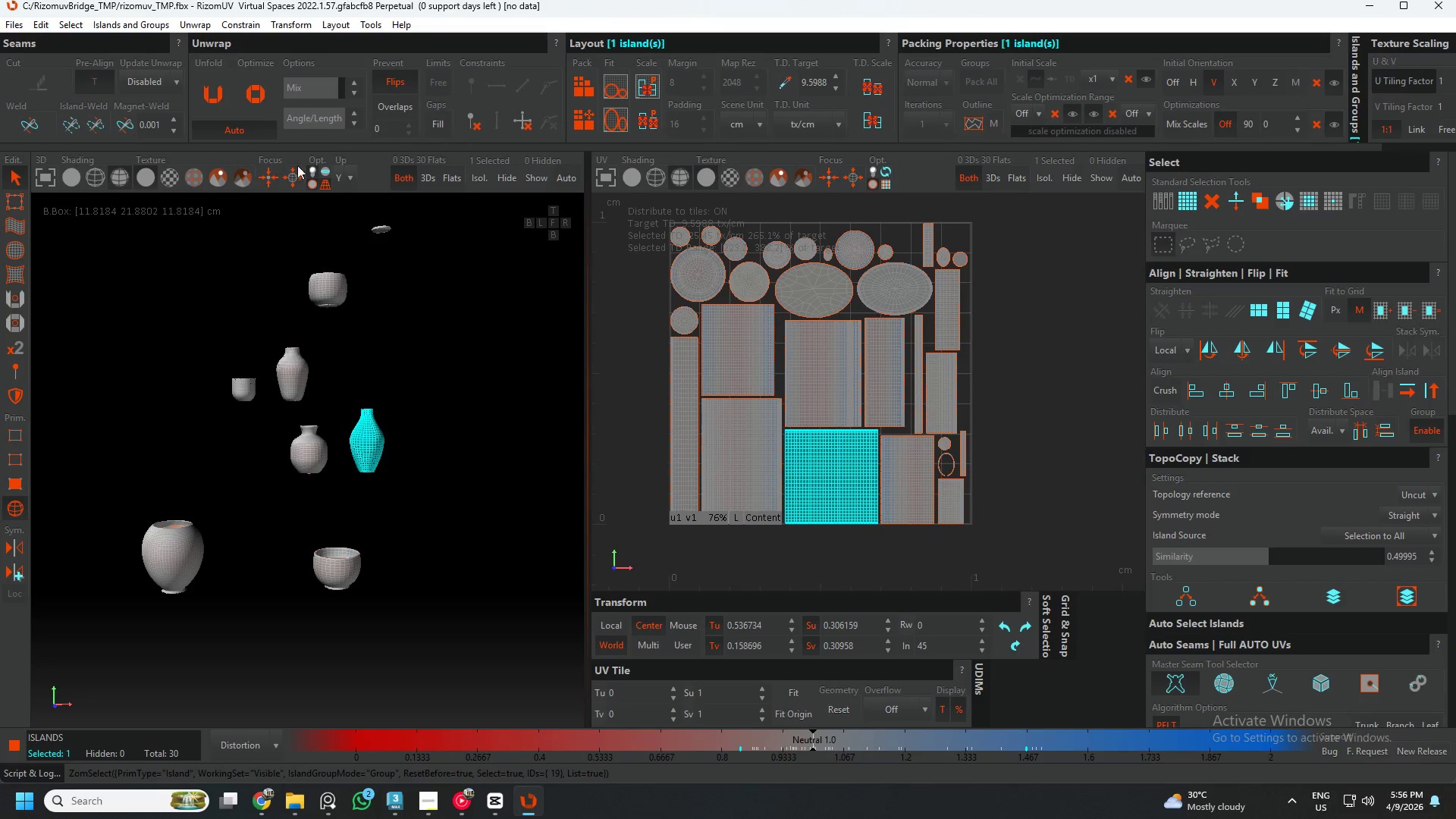 
left_click([248, 96])
 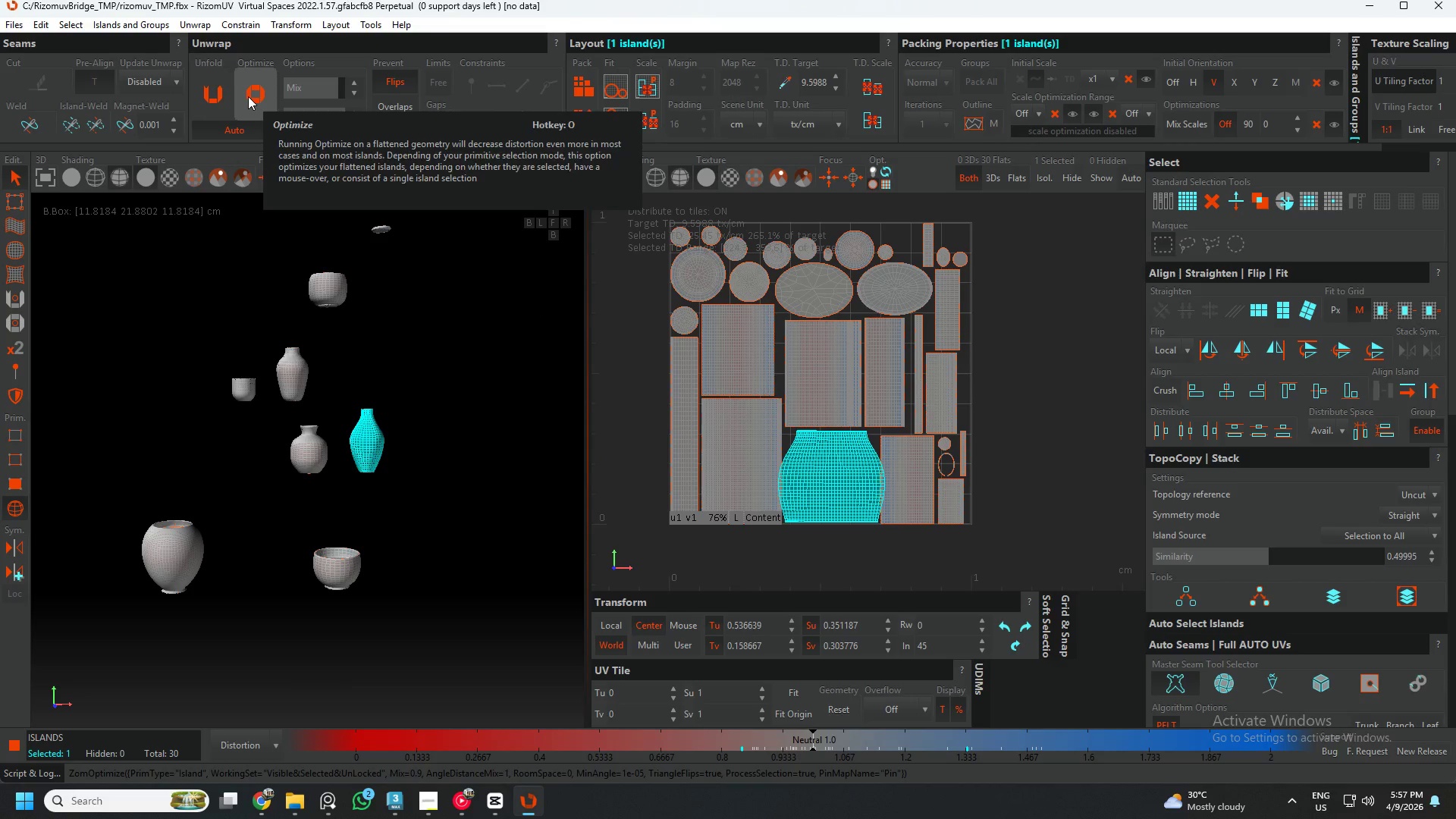 
left_click([407, 379])
 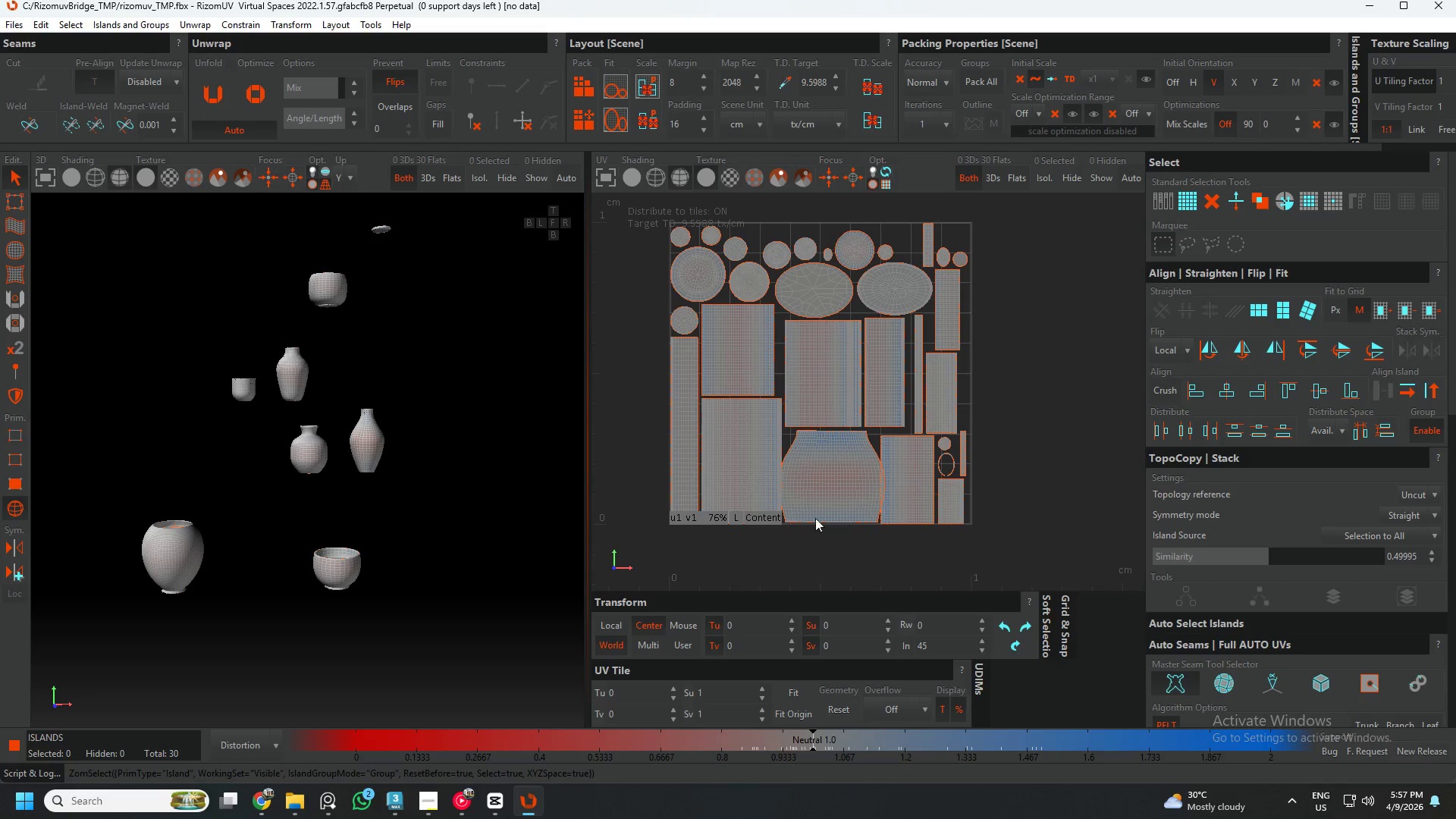 
left_click_drag(start_coordinate=[1025, 564], to_coordinate=[636, 222])
 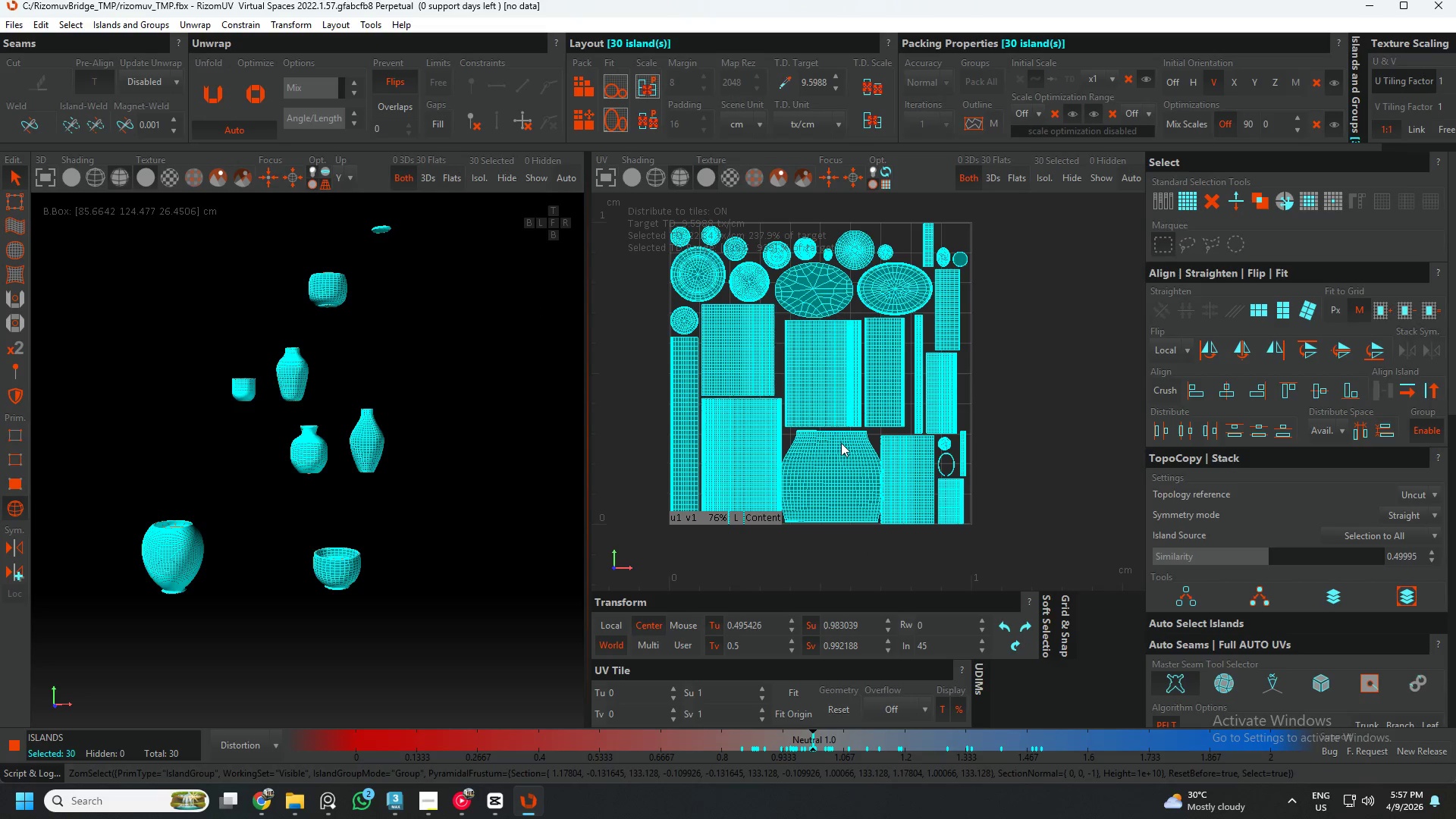 
left_click_drag(start_coordinate=[1049, 573], to_coordinate=[596, 206])
 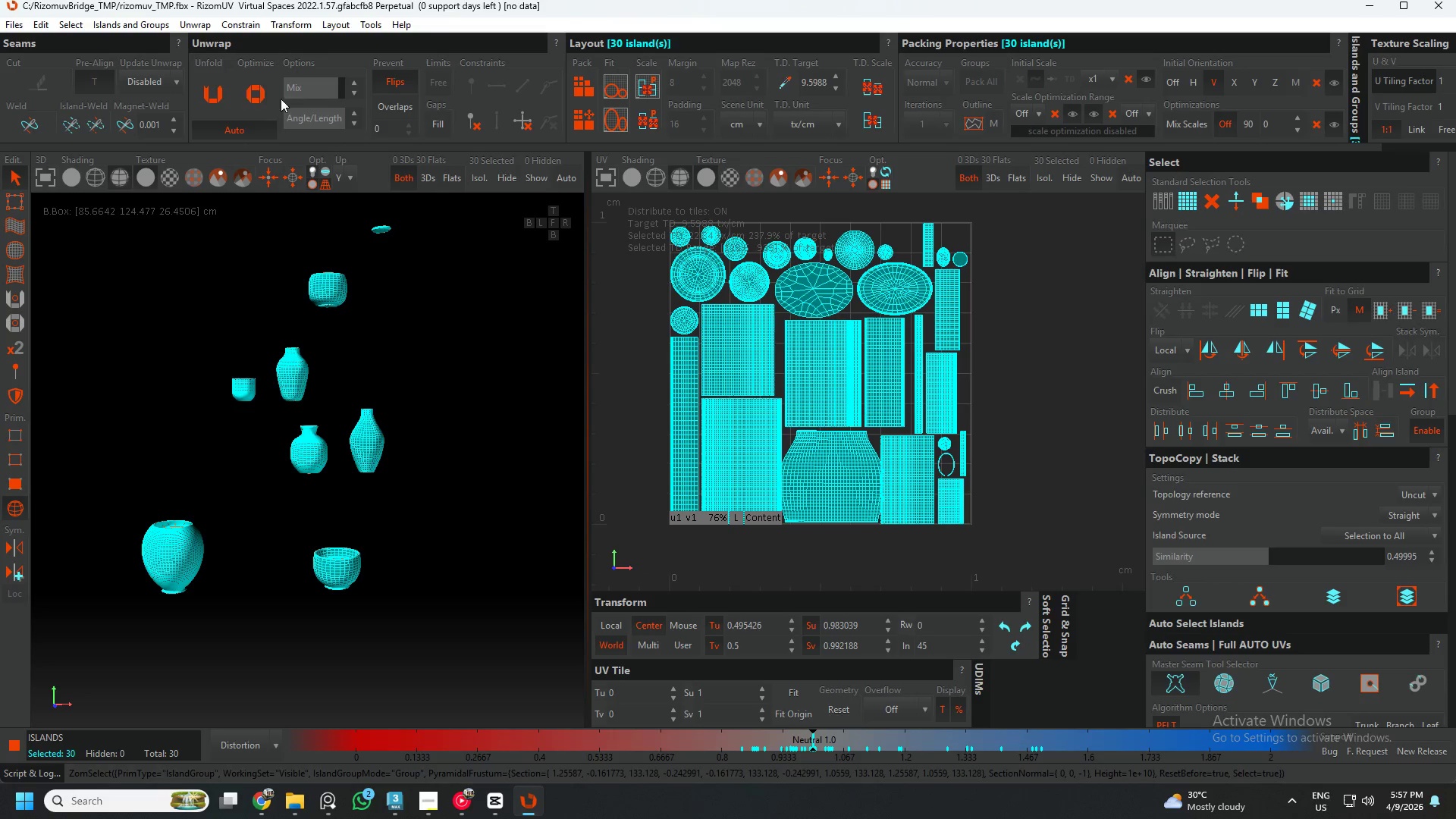 
left_click([265, 93])
 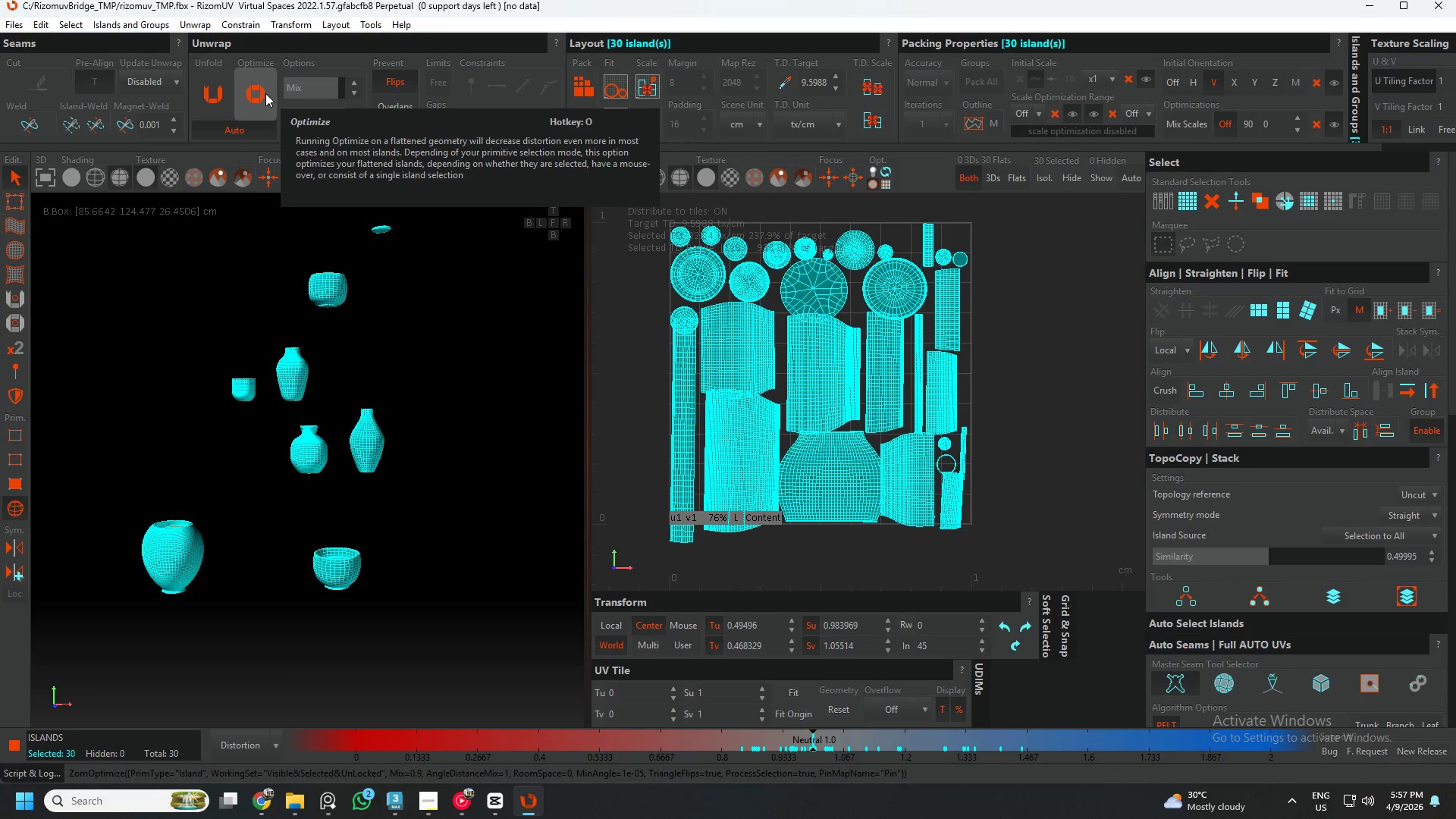 
left_click([265, 93])
 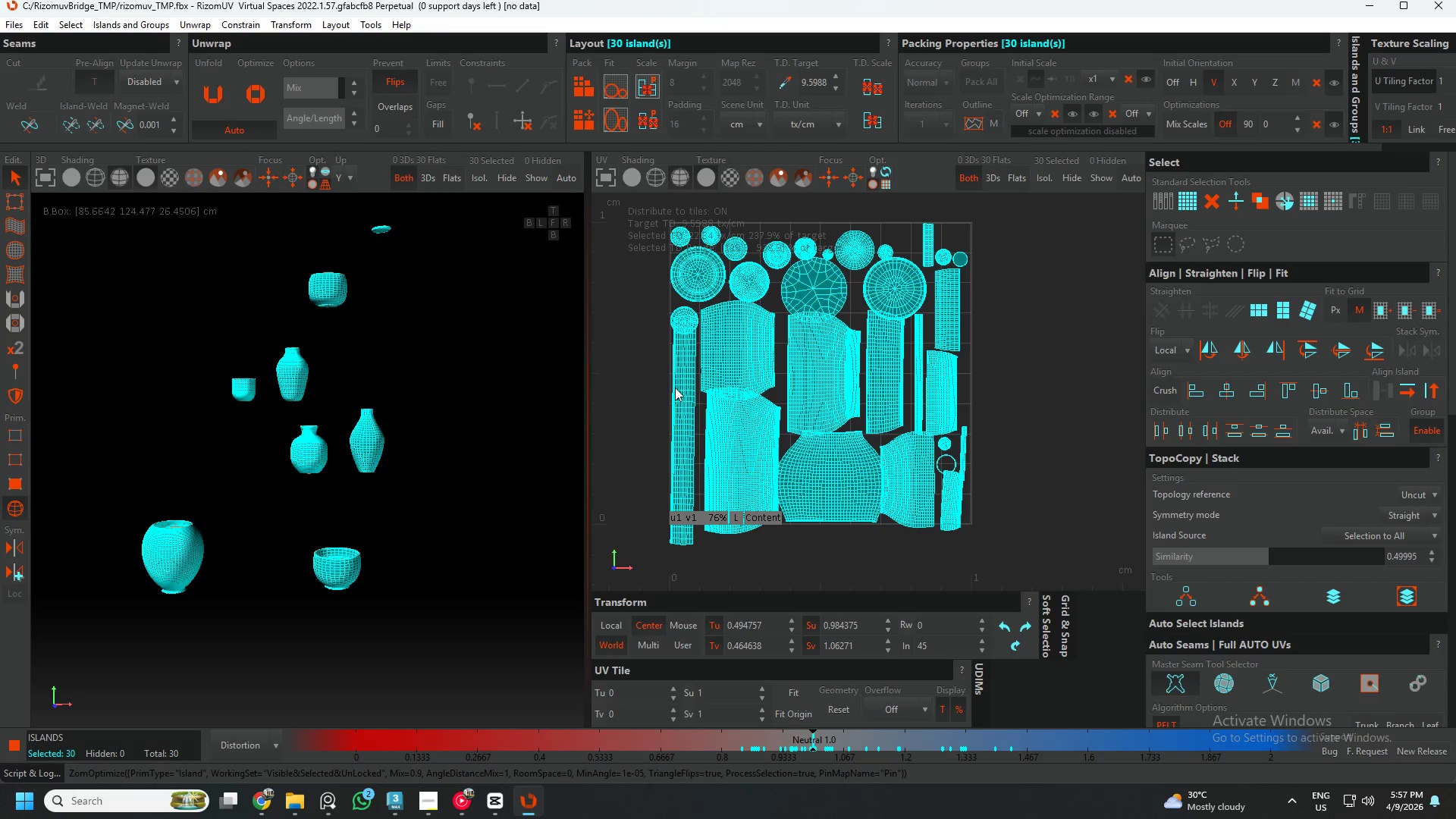 
left_click([686, 380])
 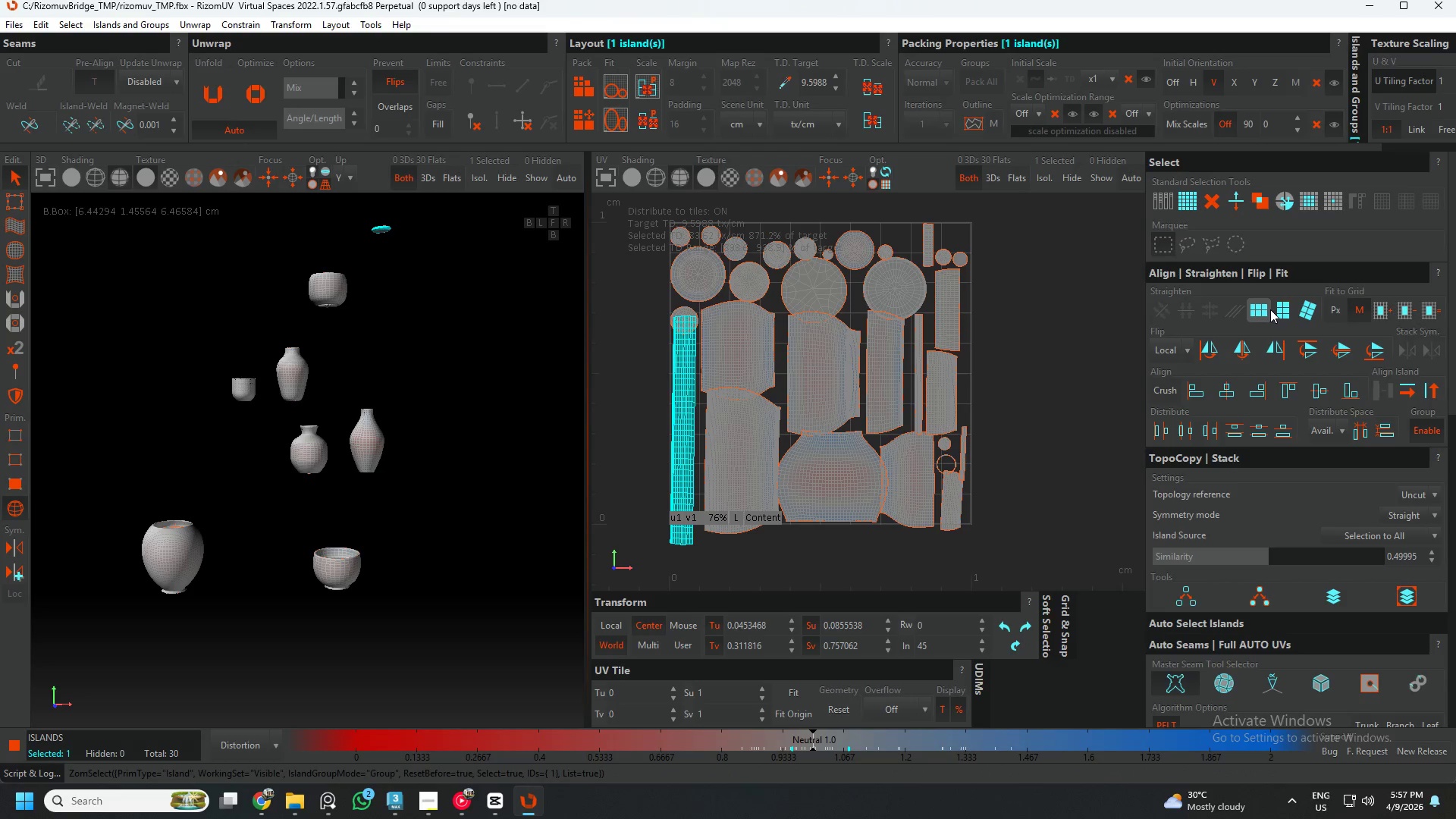 
left_click([1279, 306])
 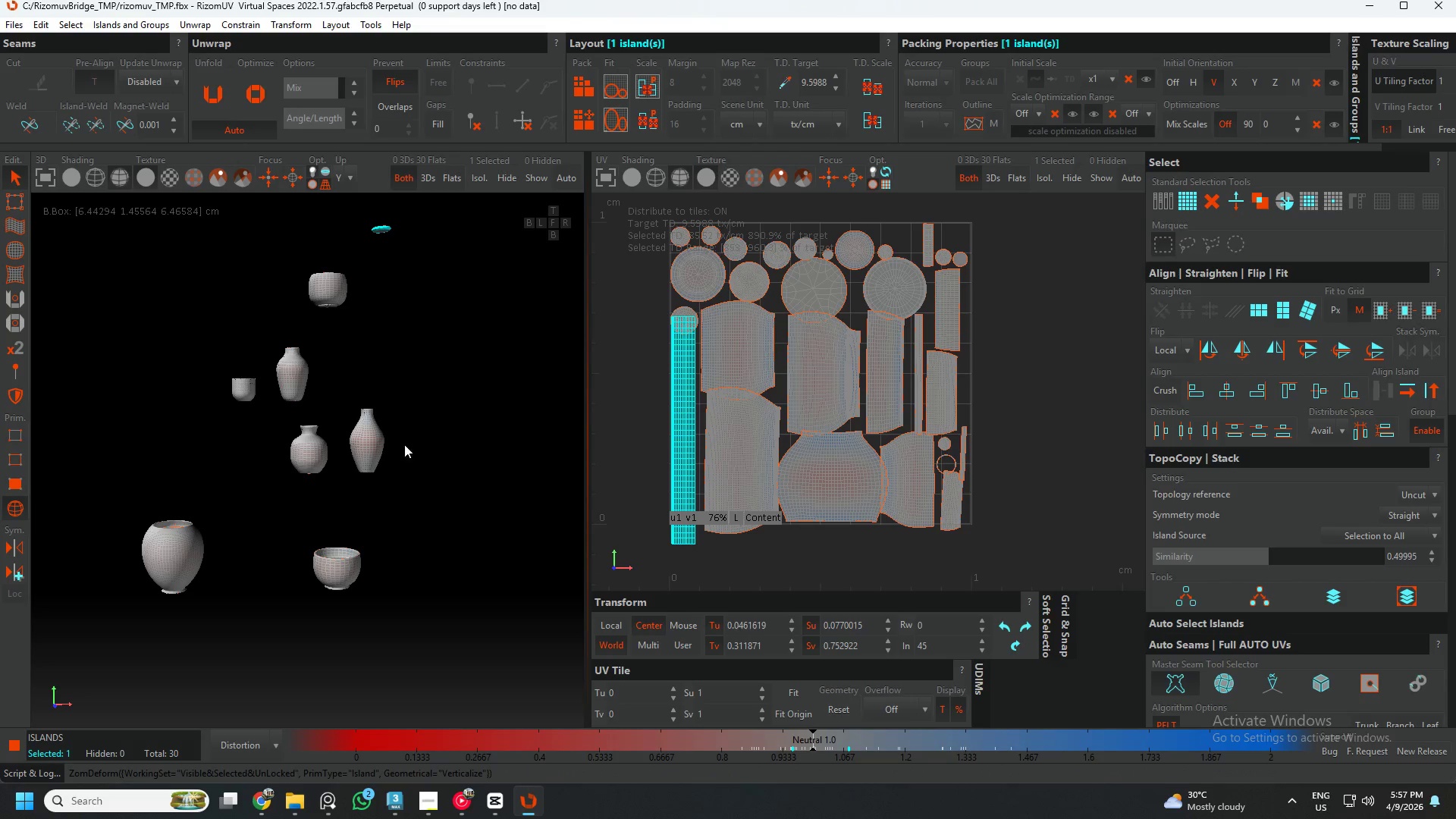 
left_click([812, 464])
 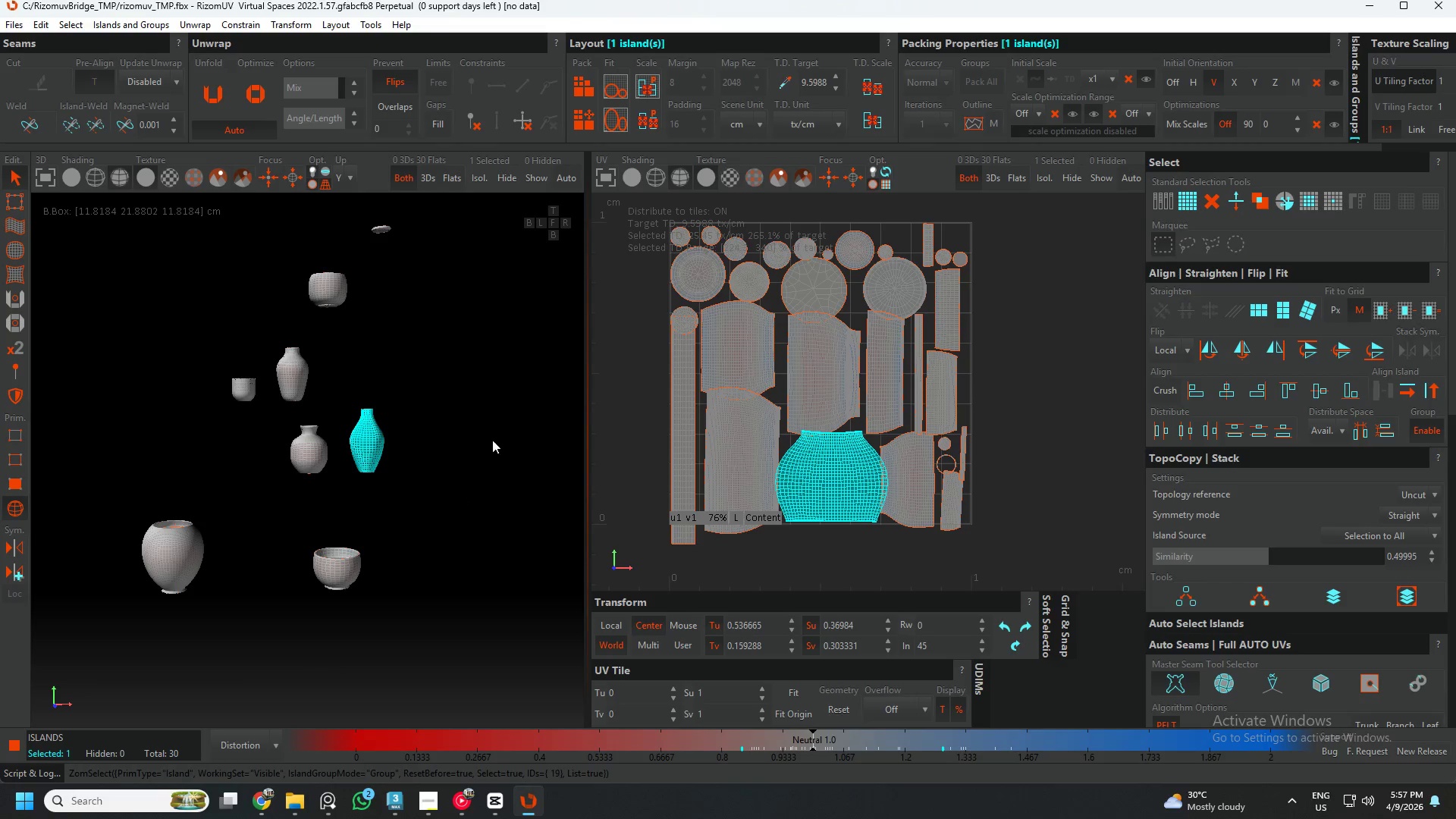 
scroll: coordinate [332, 436], scroll_direction: up, amount: 7.0
 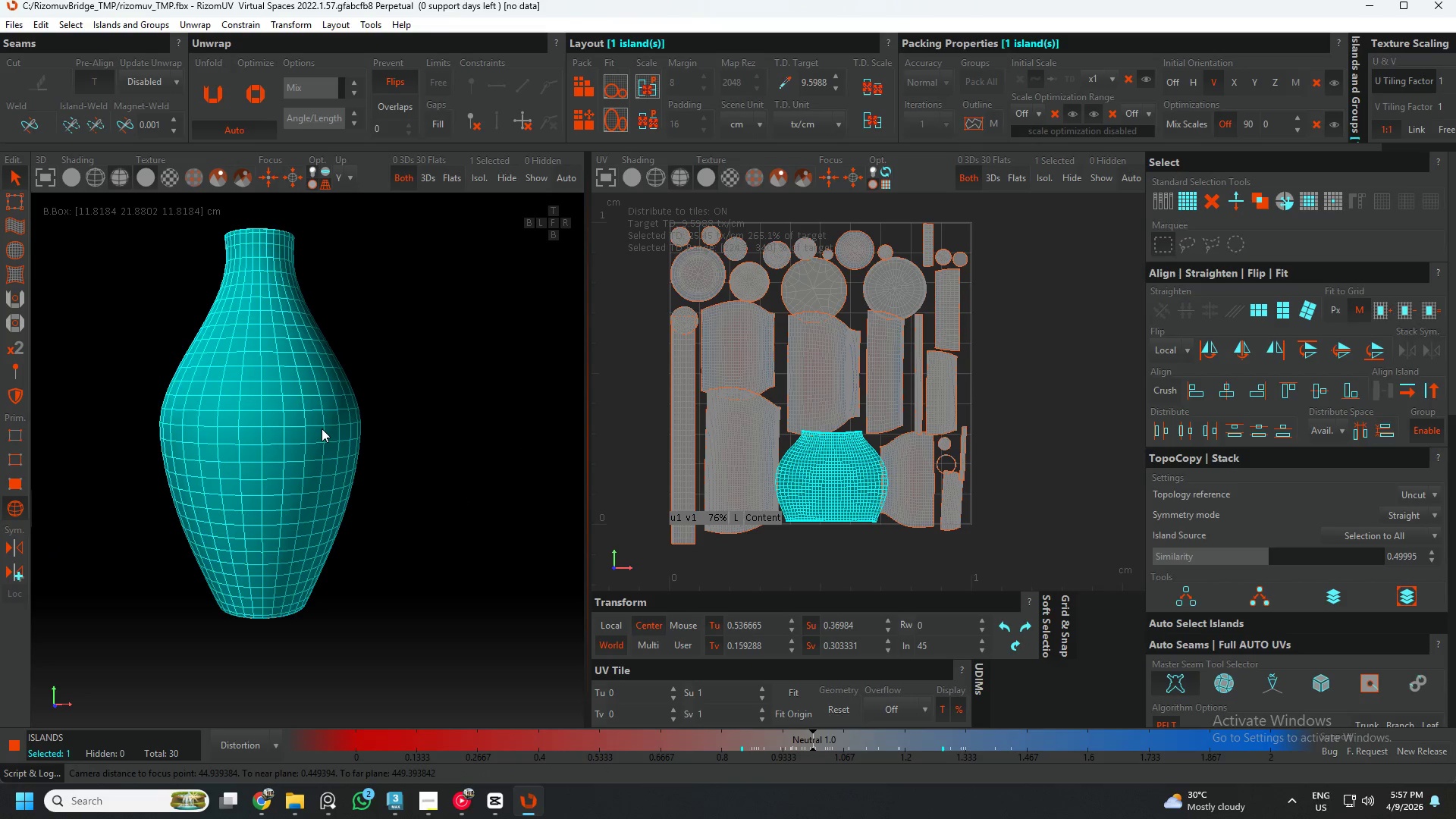 
scroll: coordinate [370, 437], scroll_direction: down, amount: 9.0
 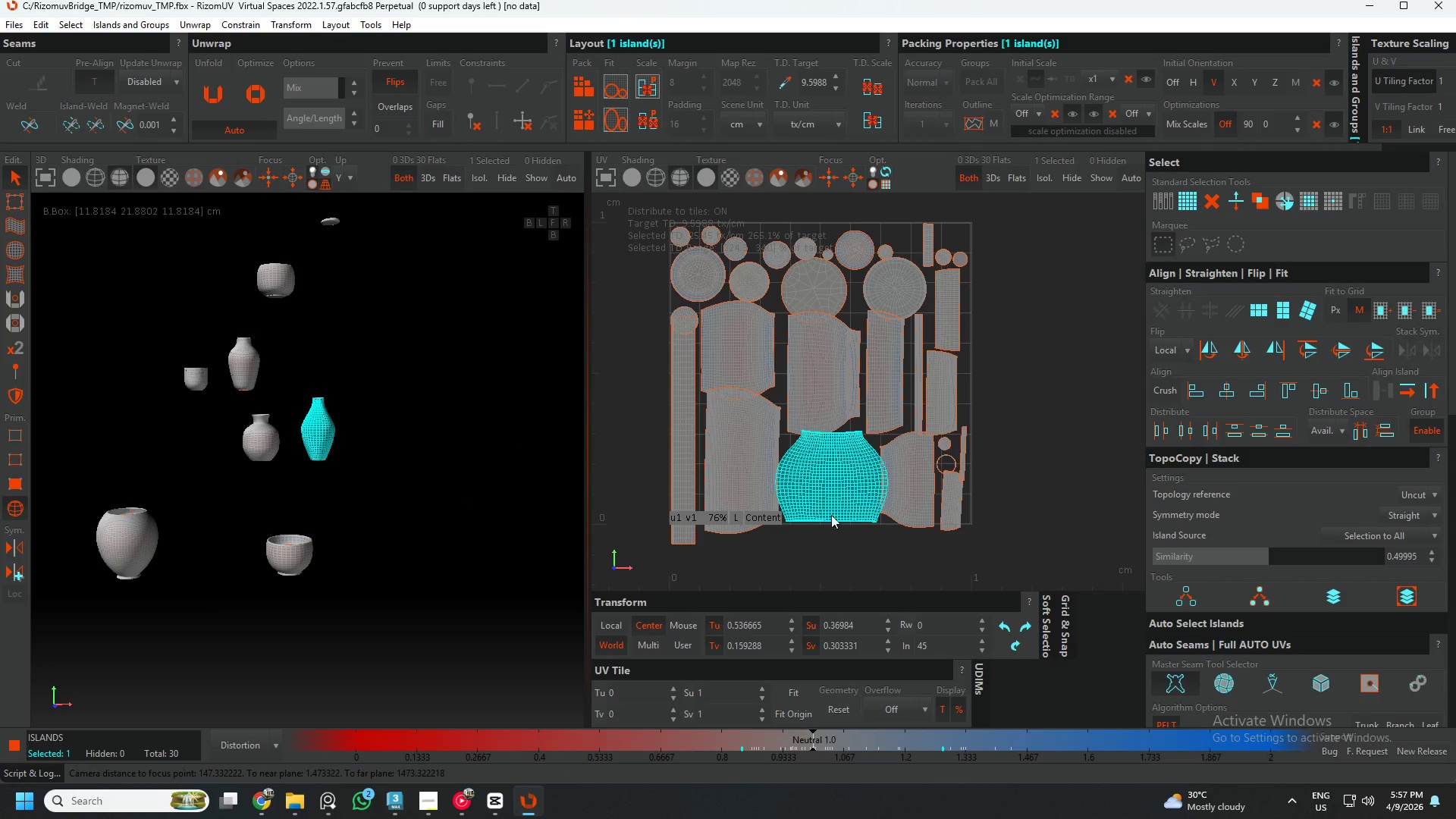 
left_click([836, 553])
 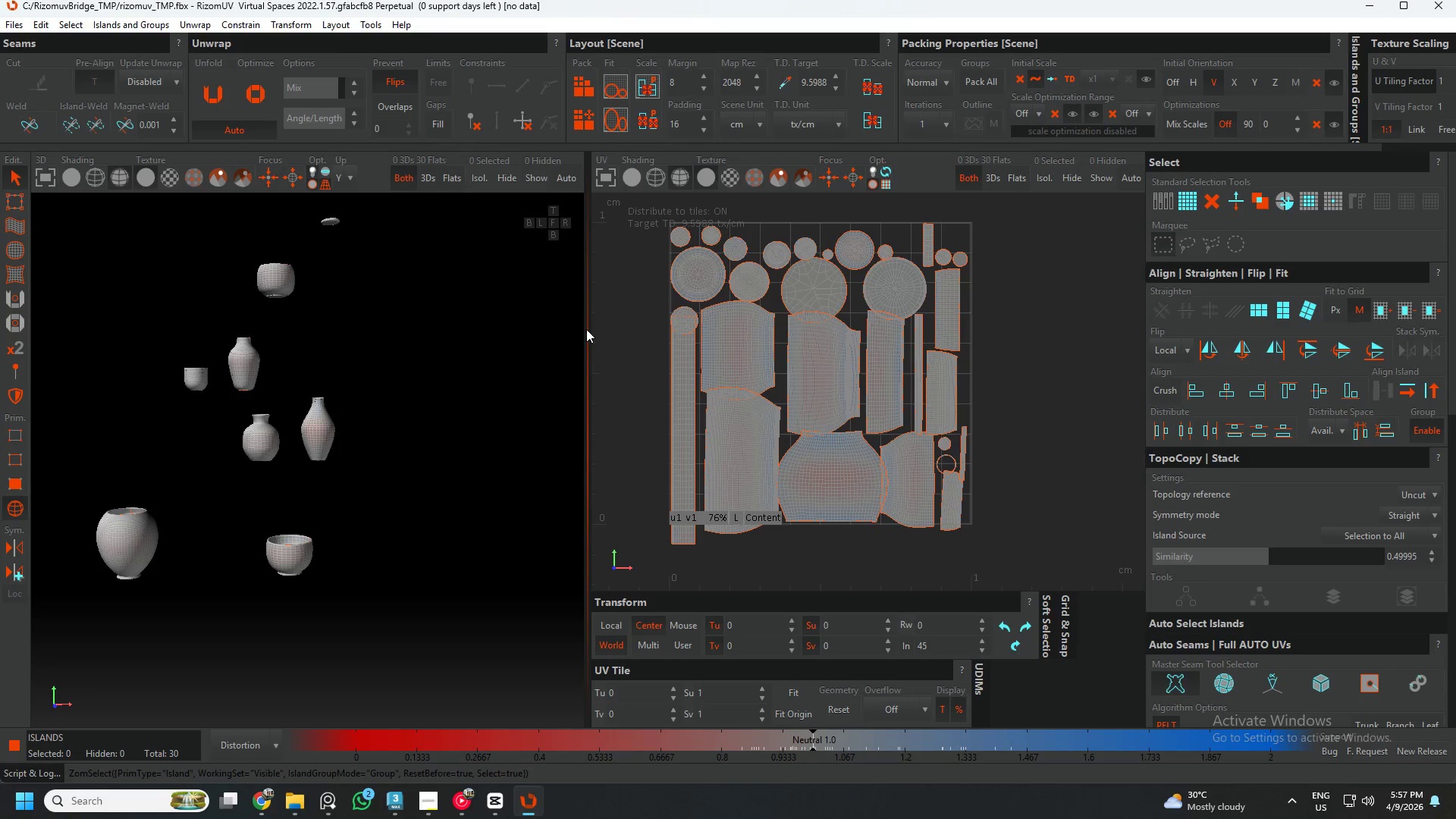 
wait(33.3)
 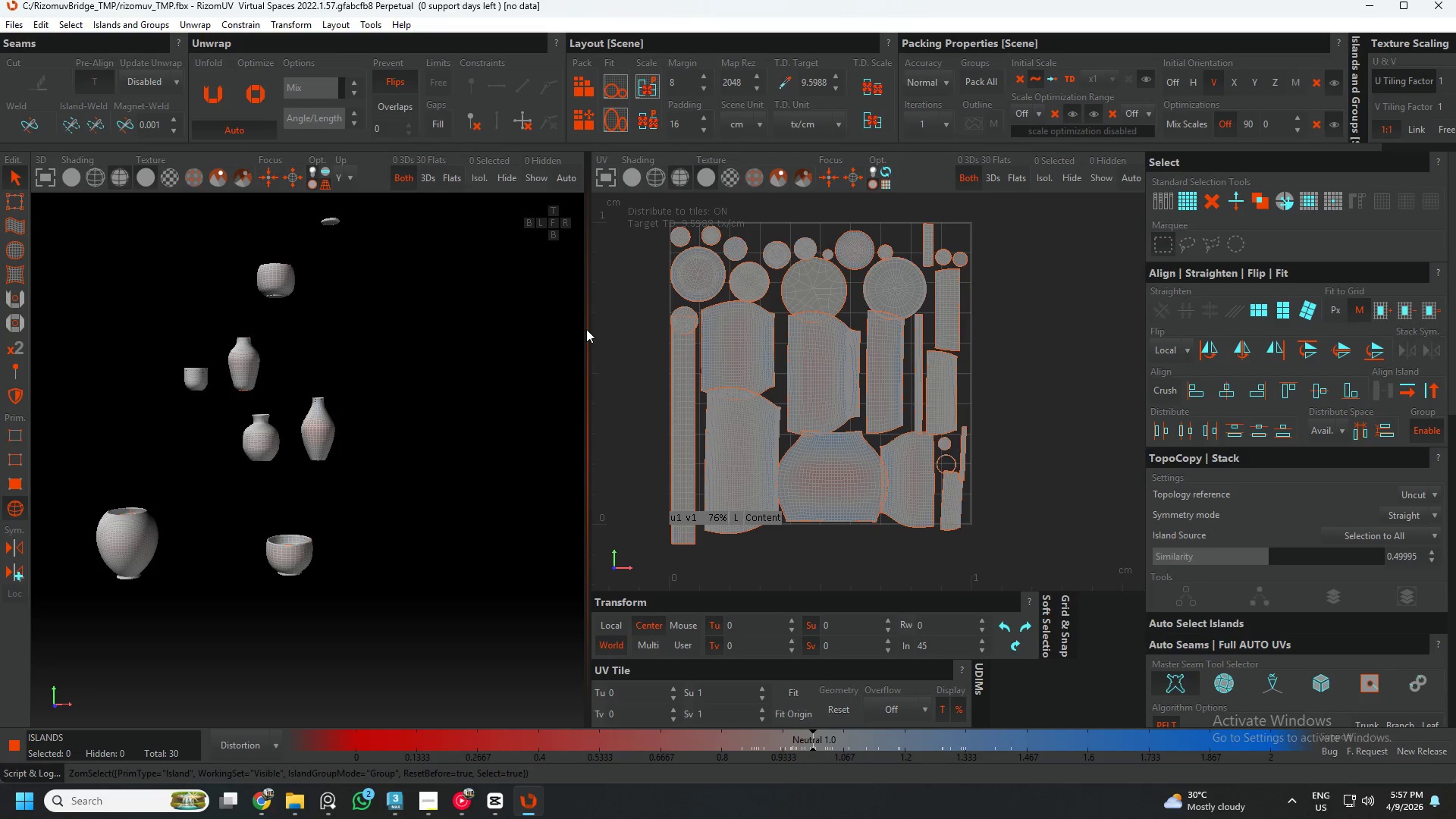 
left_click([585, 113])
 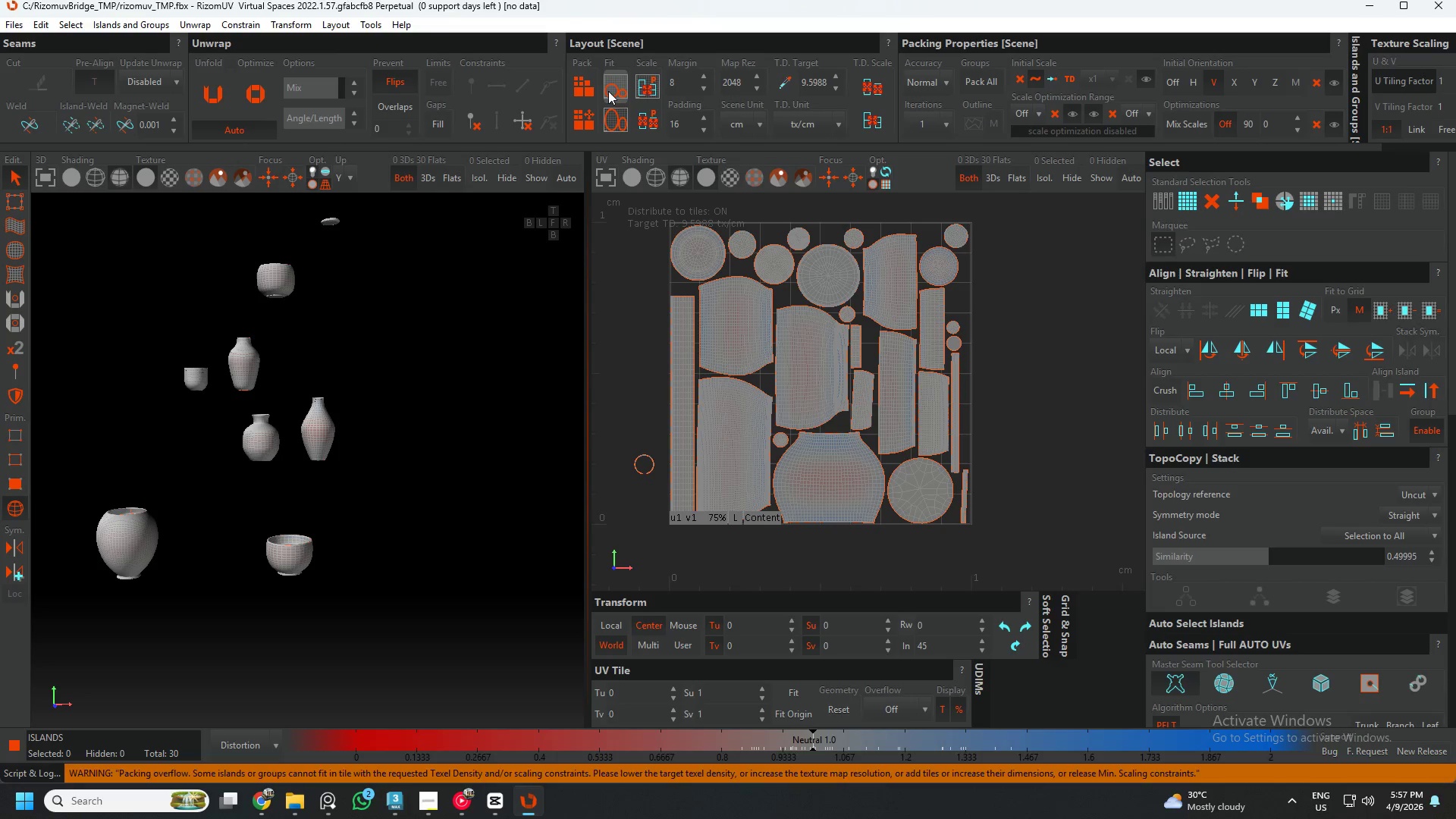 
left_click([610, 90])
 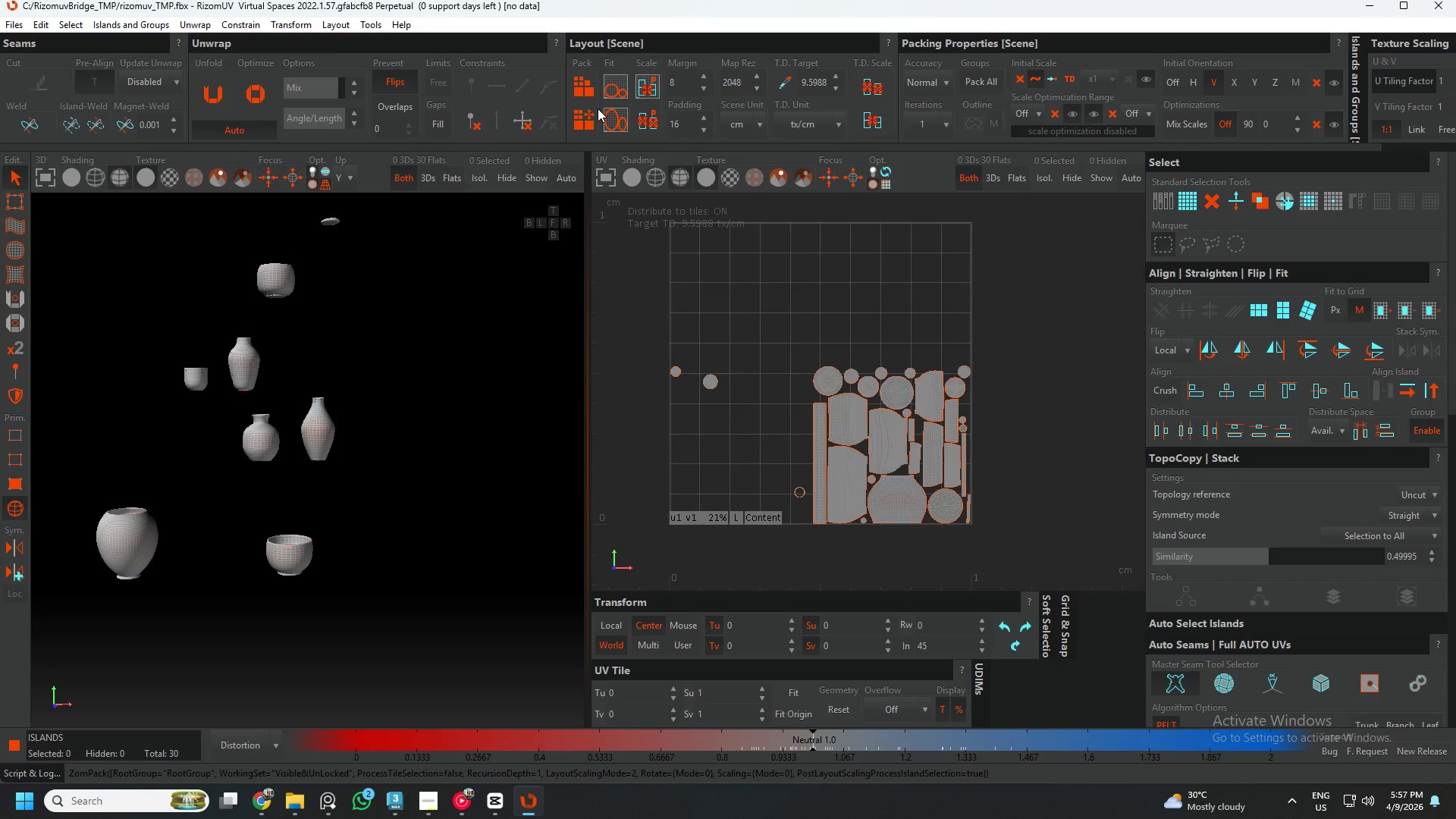 
left_click([588, 111])
 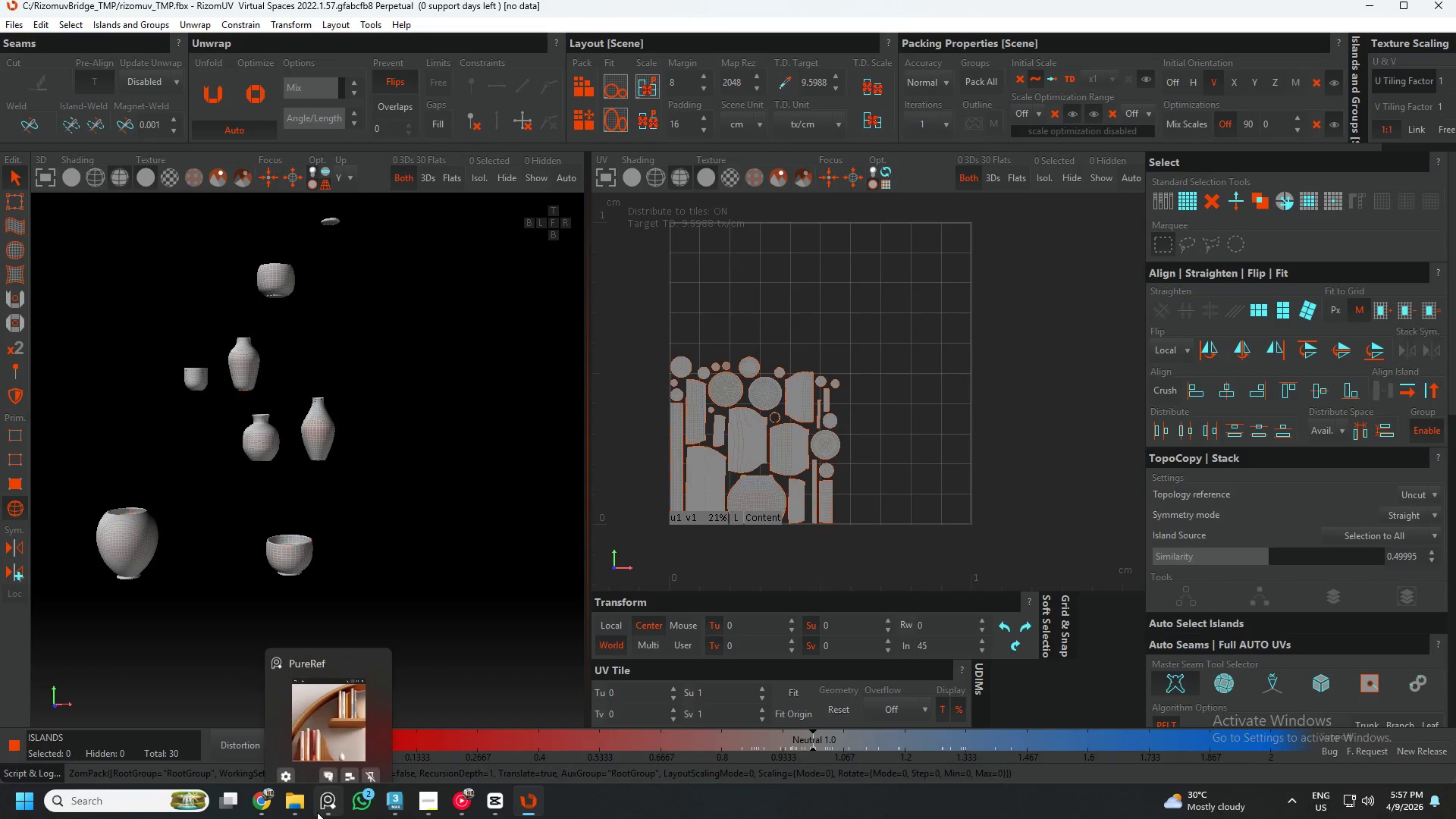 
left_click([317, 812])
 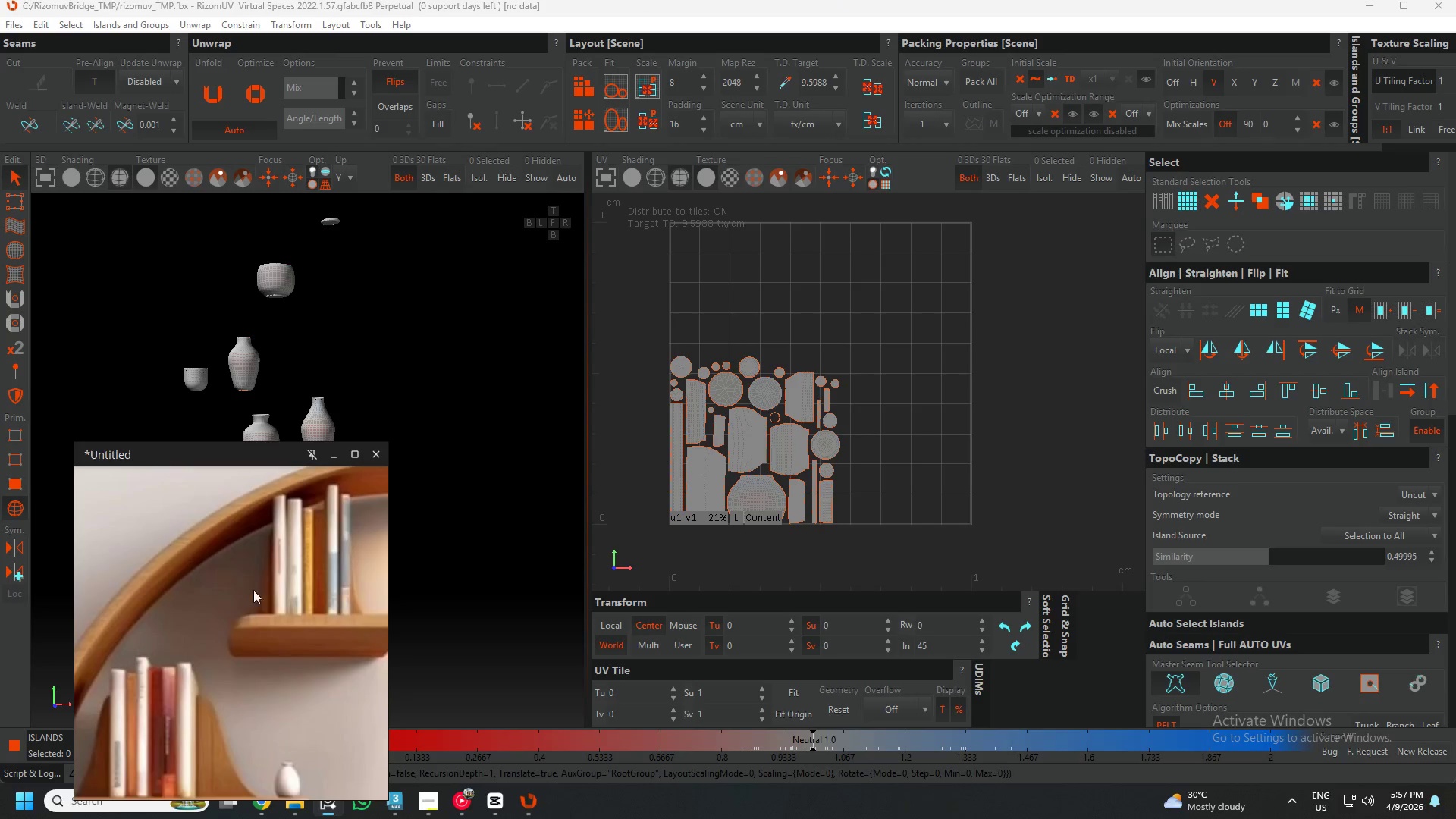 
scroll: coordinate [269, 574], scroll_direction: down, amount: 4.0
 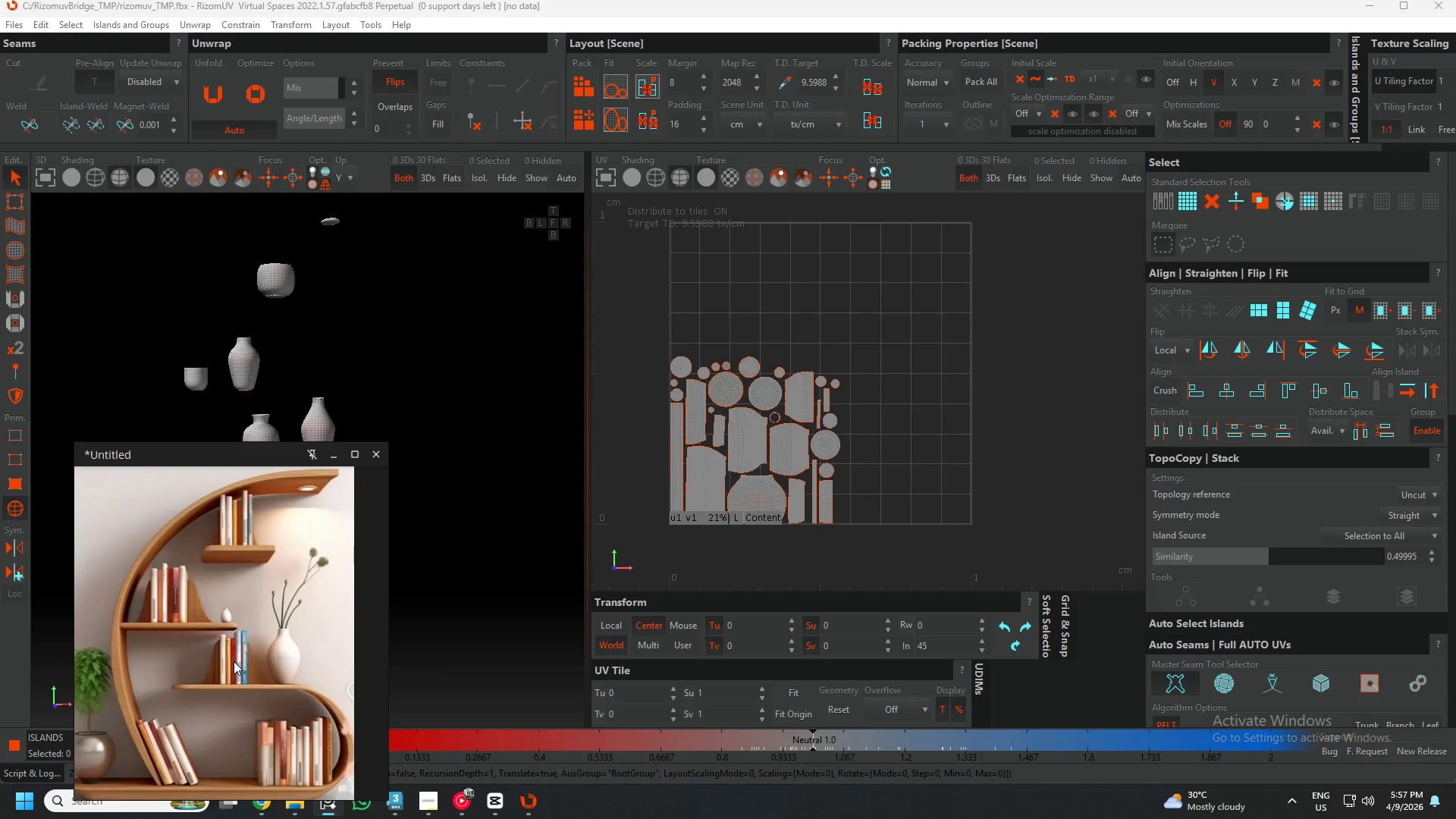 
scroll: coordinate [300, 670], scroll_direction: up, amount: 5.0
 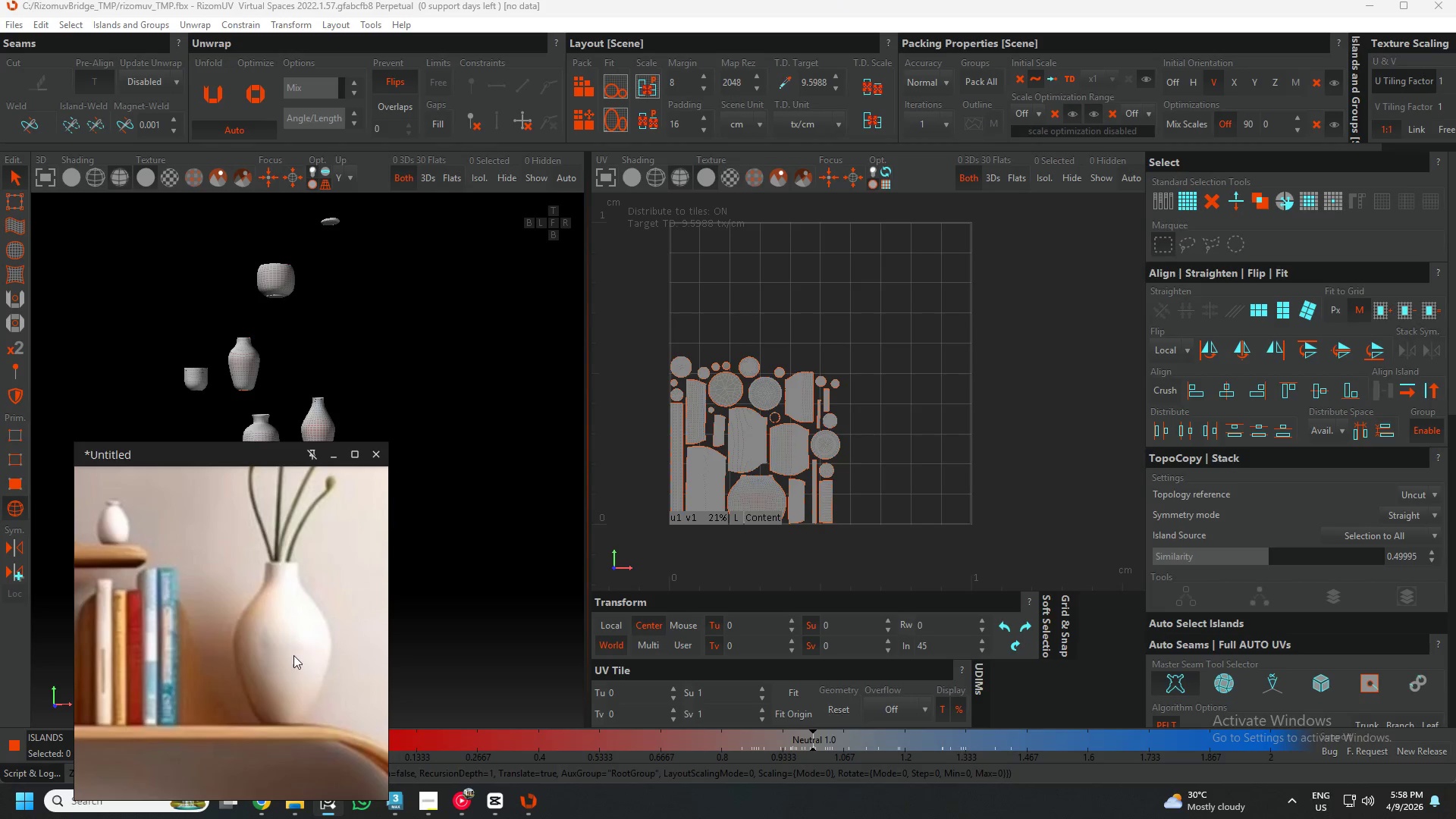 
scroll: coordinate [135, 721], scroll_direction: none, amount: 0.0
 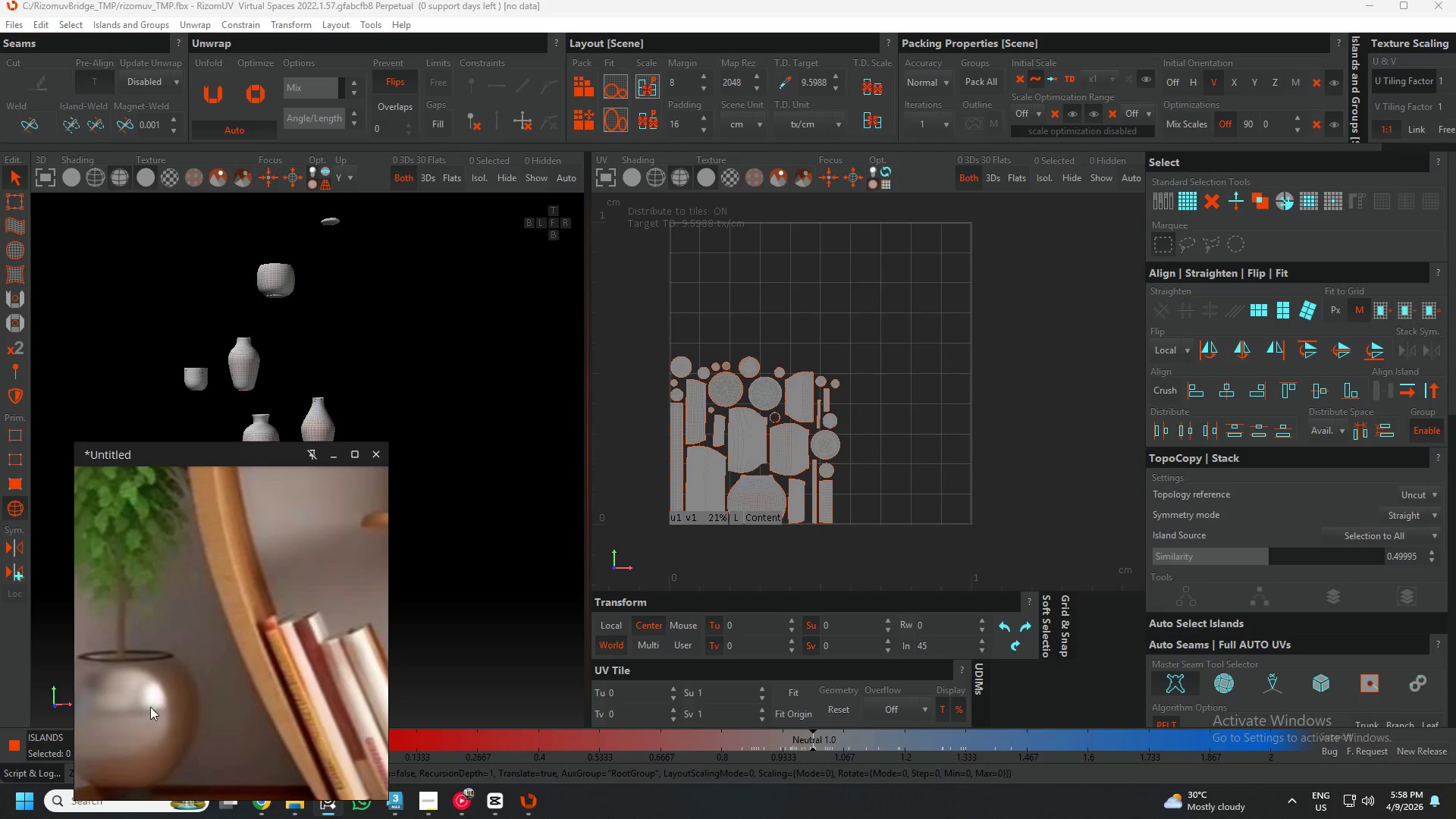 
scroll: coordinate [147, 646], scroll_direction: down, amount: 12.0
 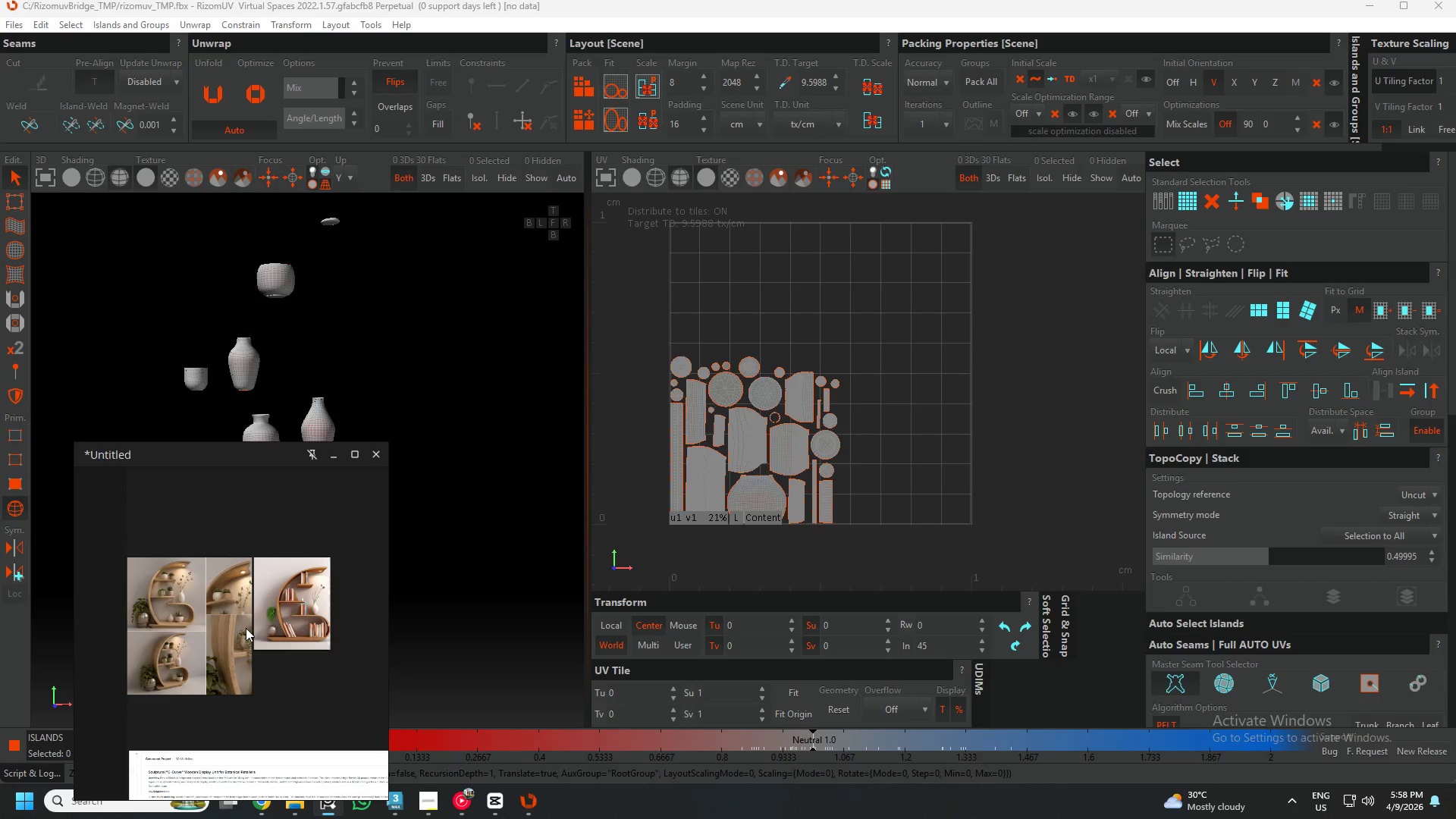 
scroll: coordinate [240, 519], scroll_direction: up, amount: 11.0
 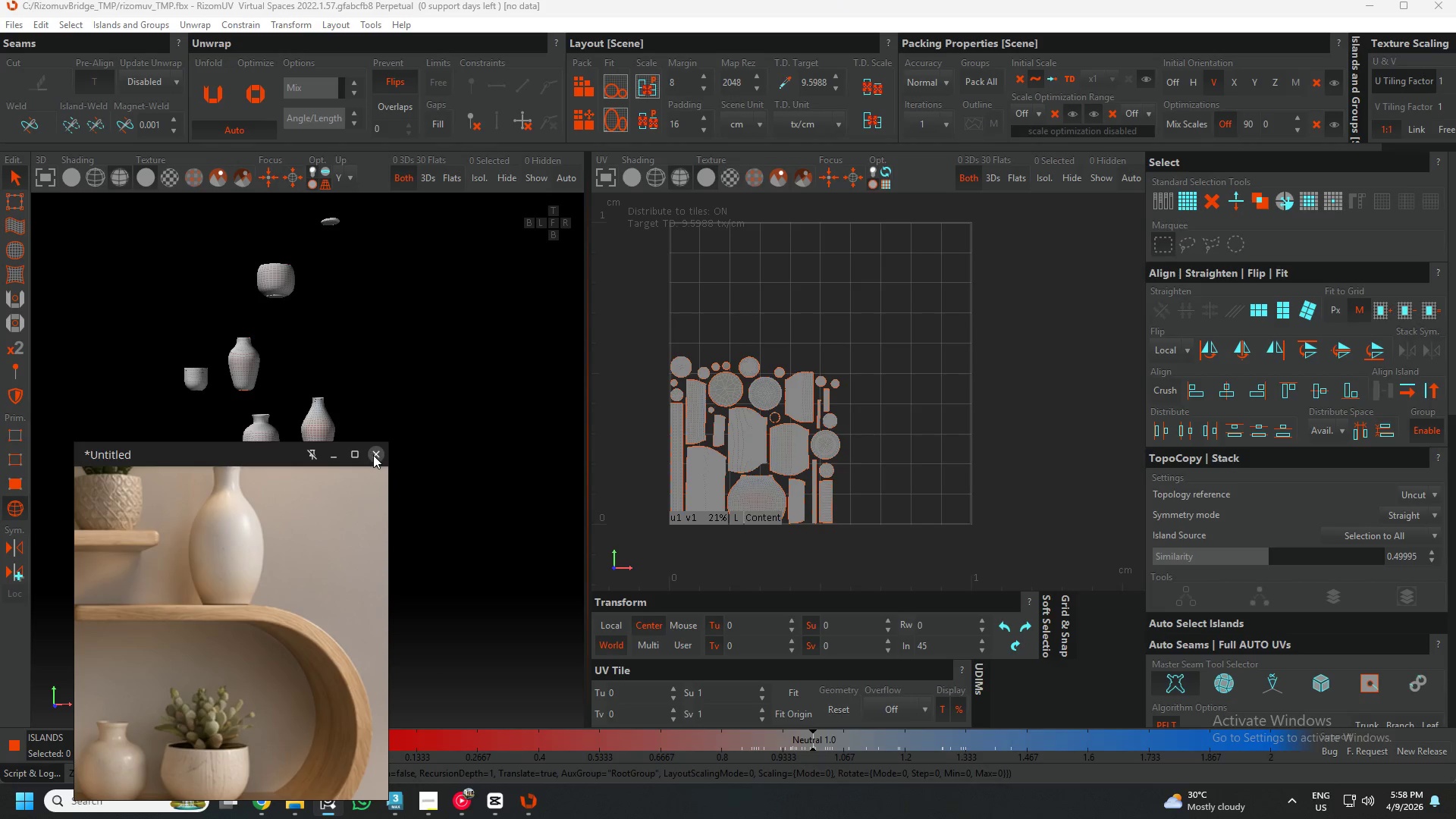 
left_click([331, 456])
 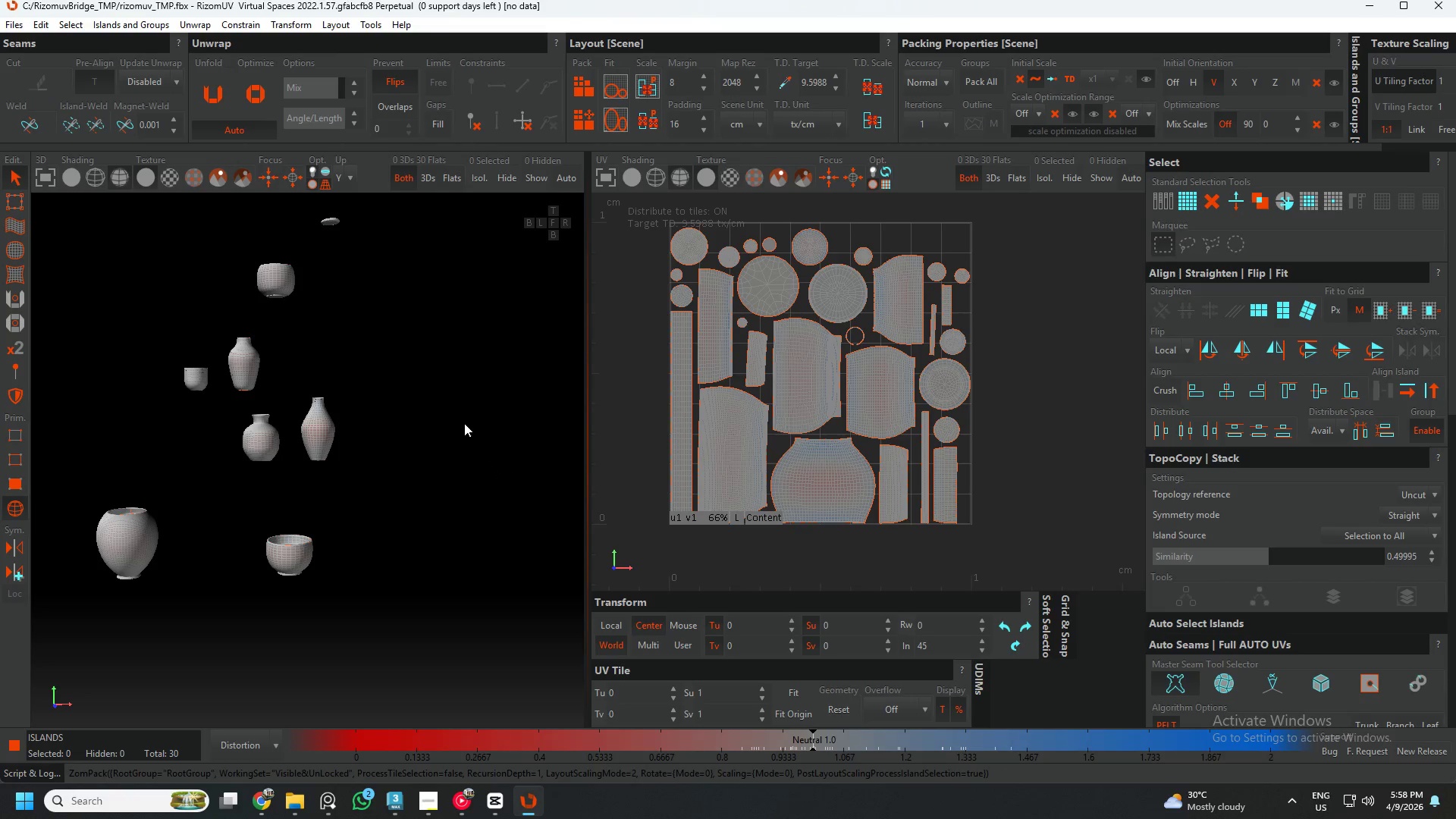 
wait(10.05)
 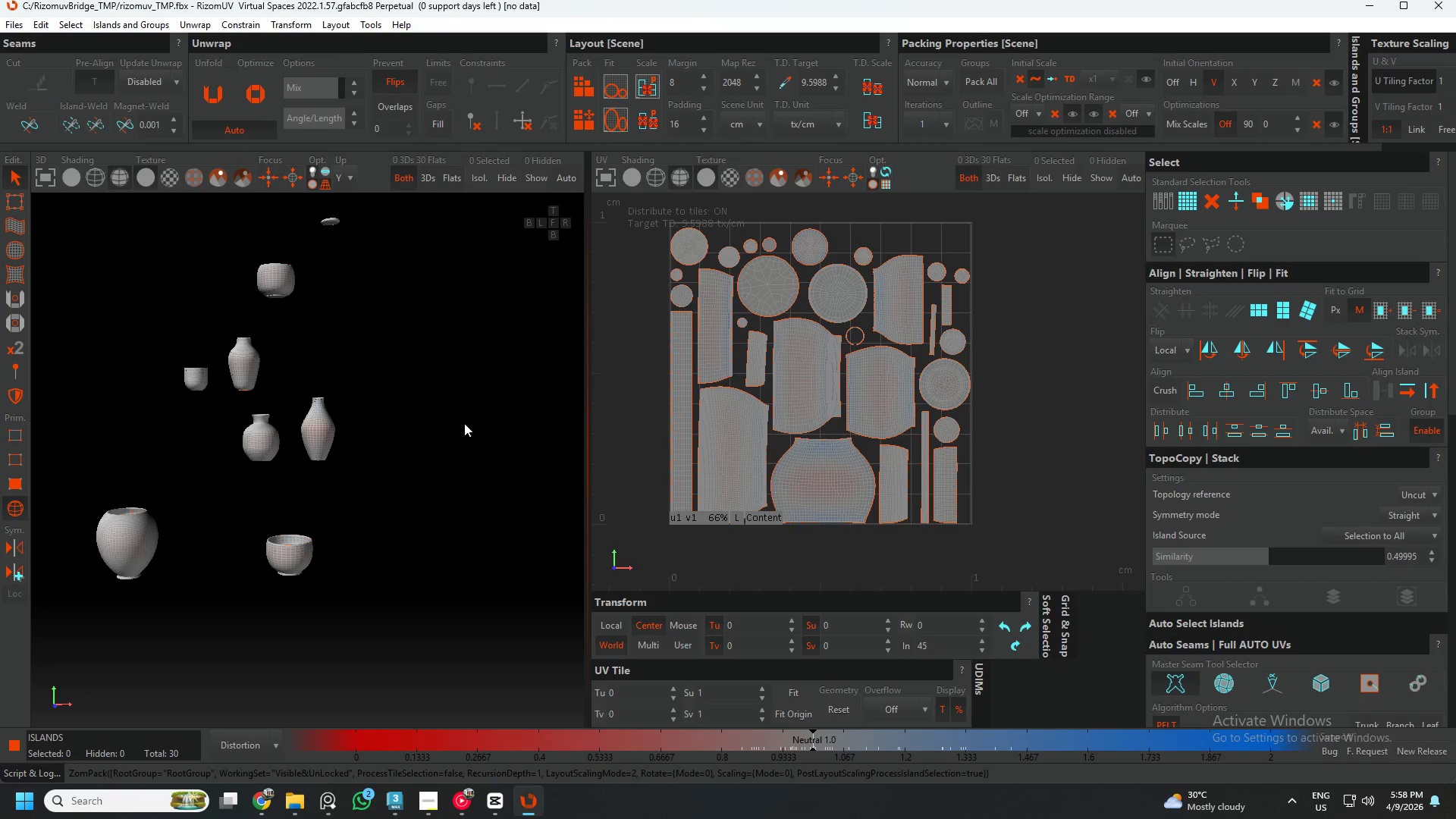 
key(F4)
 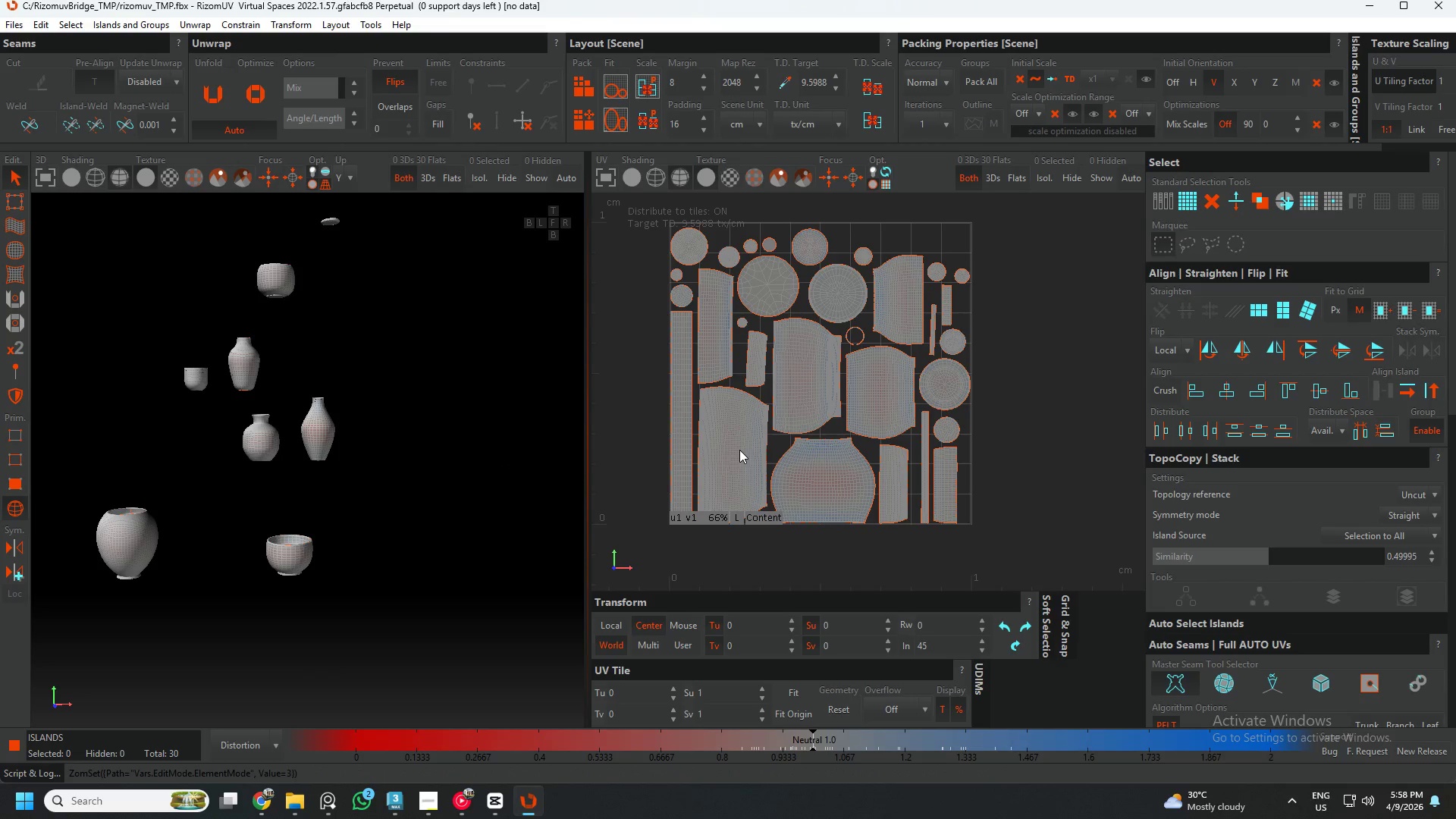 
key(F3)
 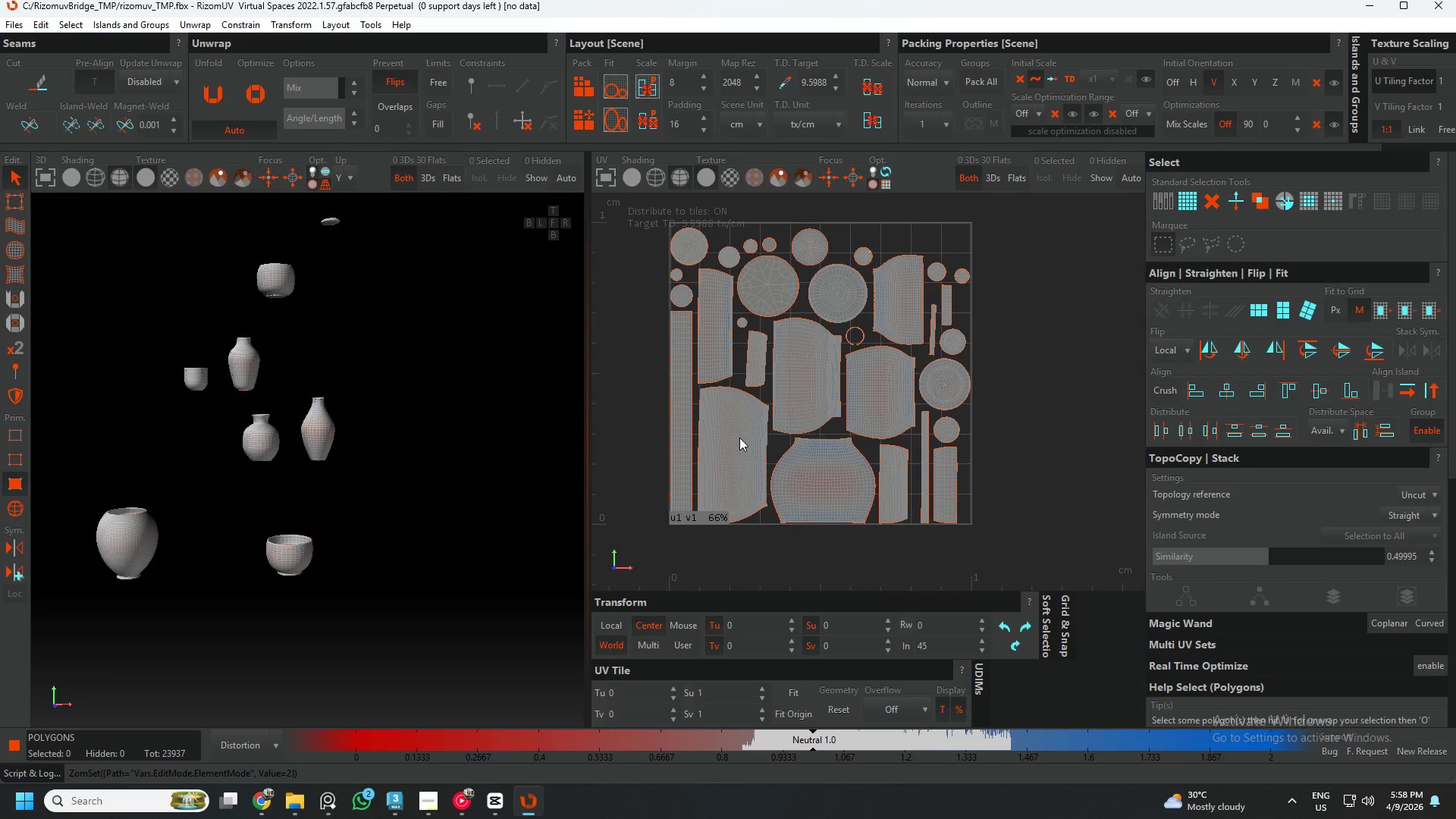 
left_click([739, 436])
 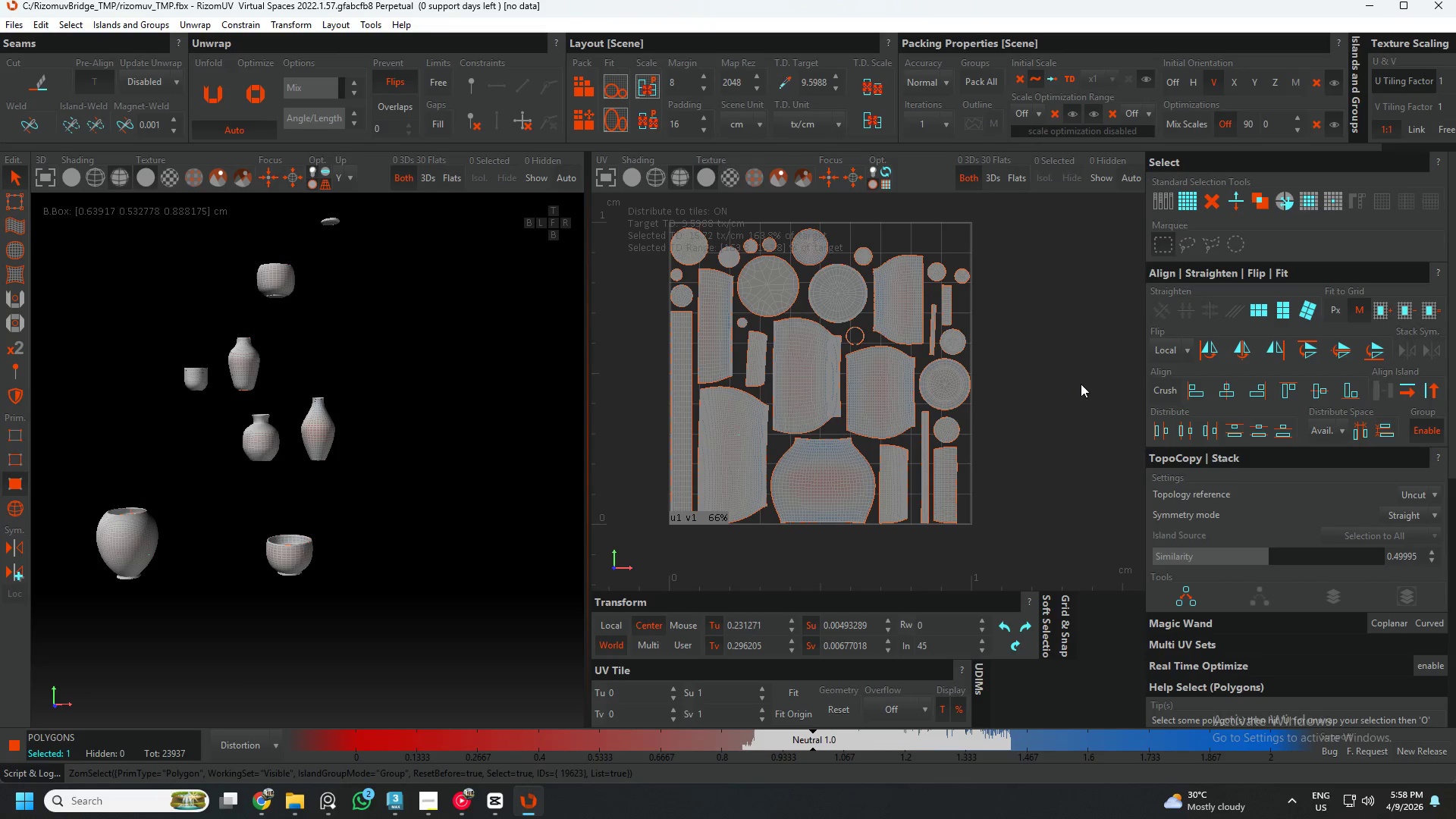 
key(F3)
 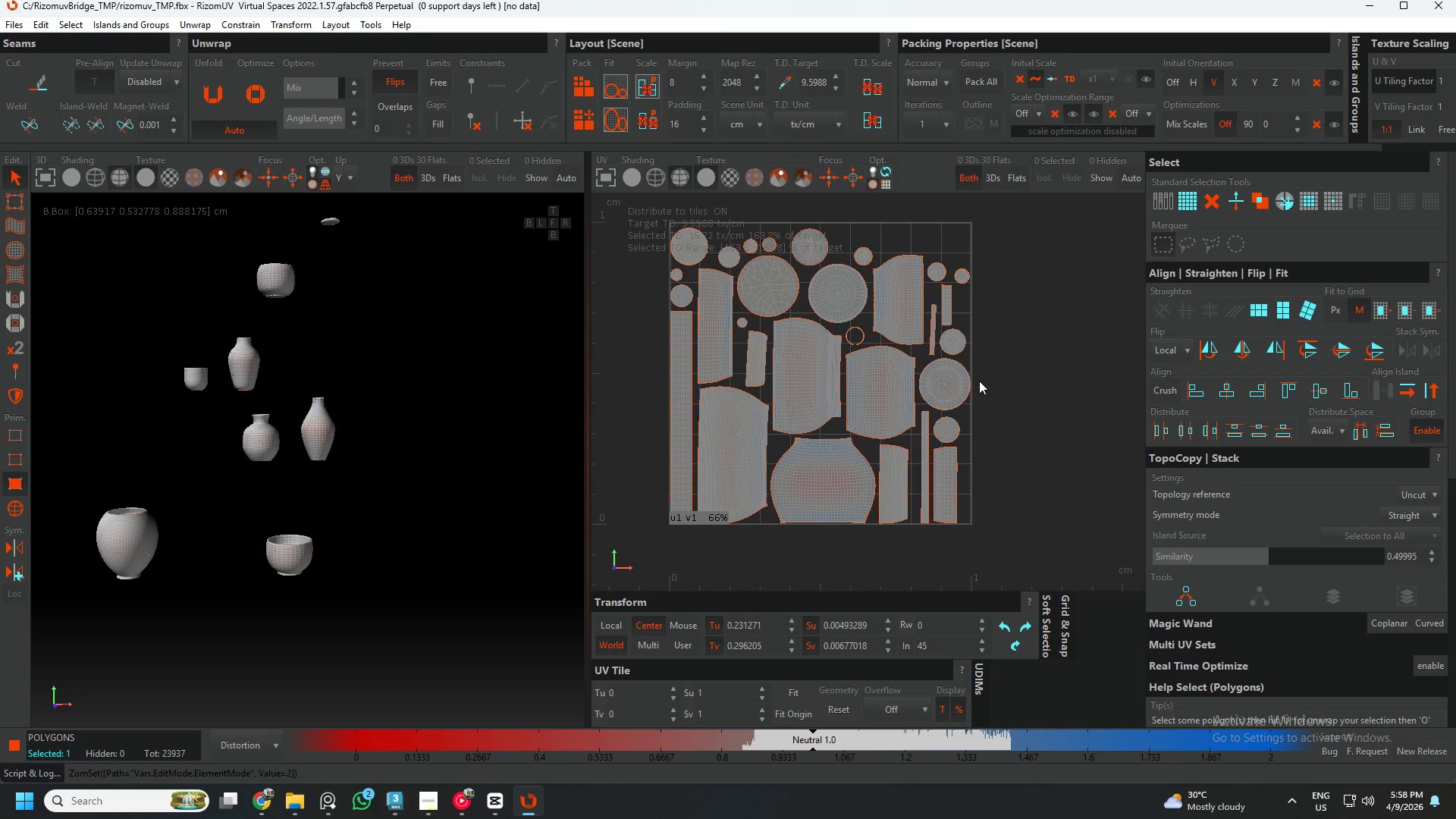 
key(F4)
 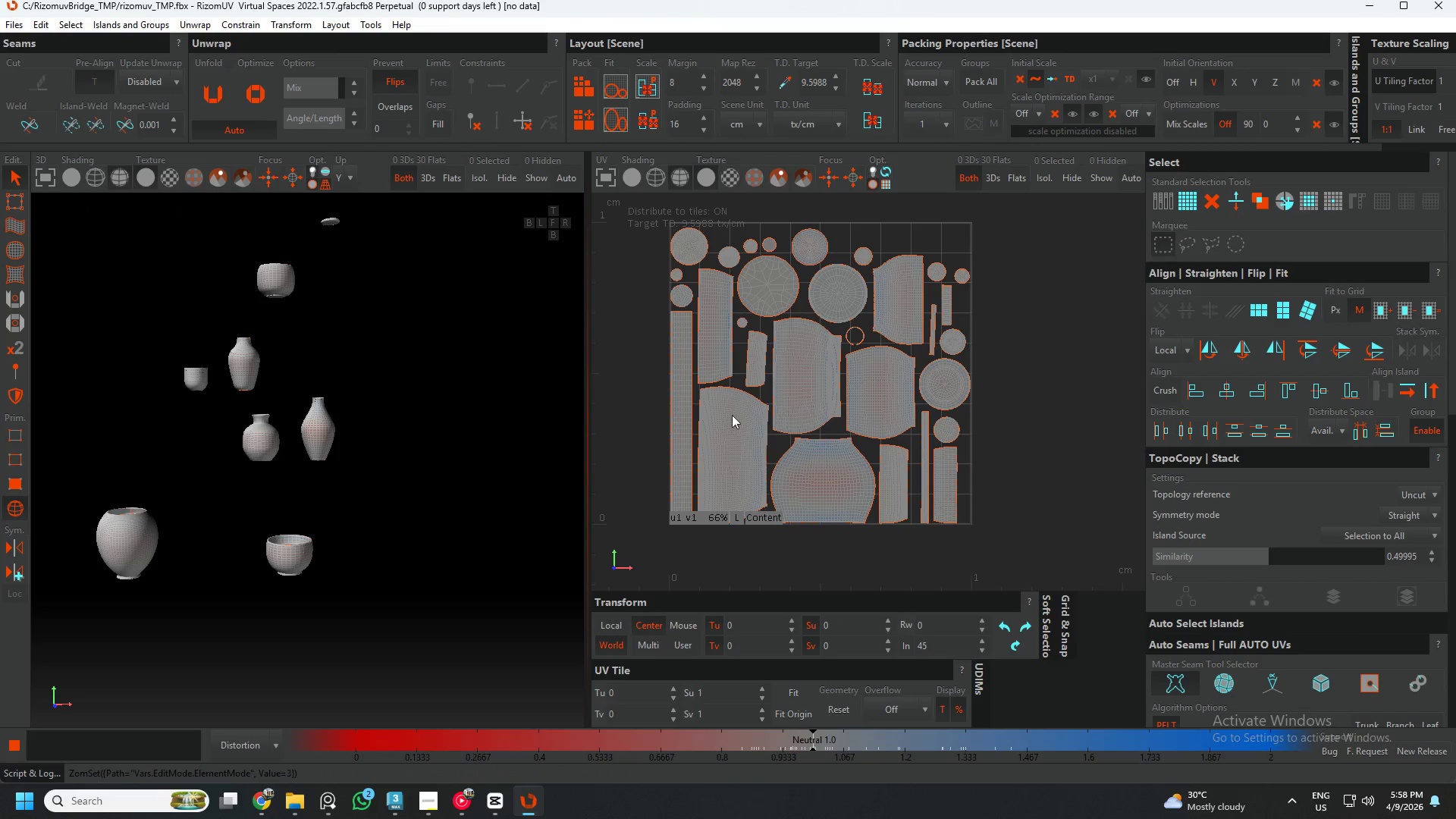 
left_click([723, 417])
 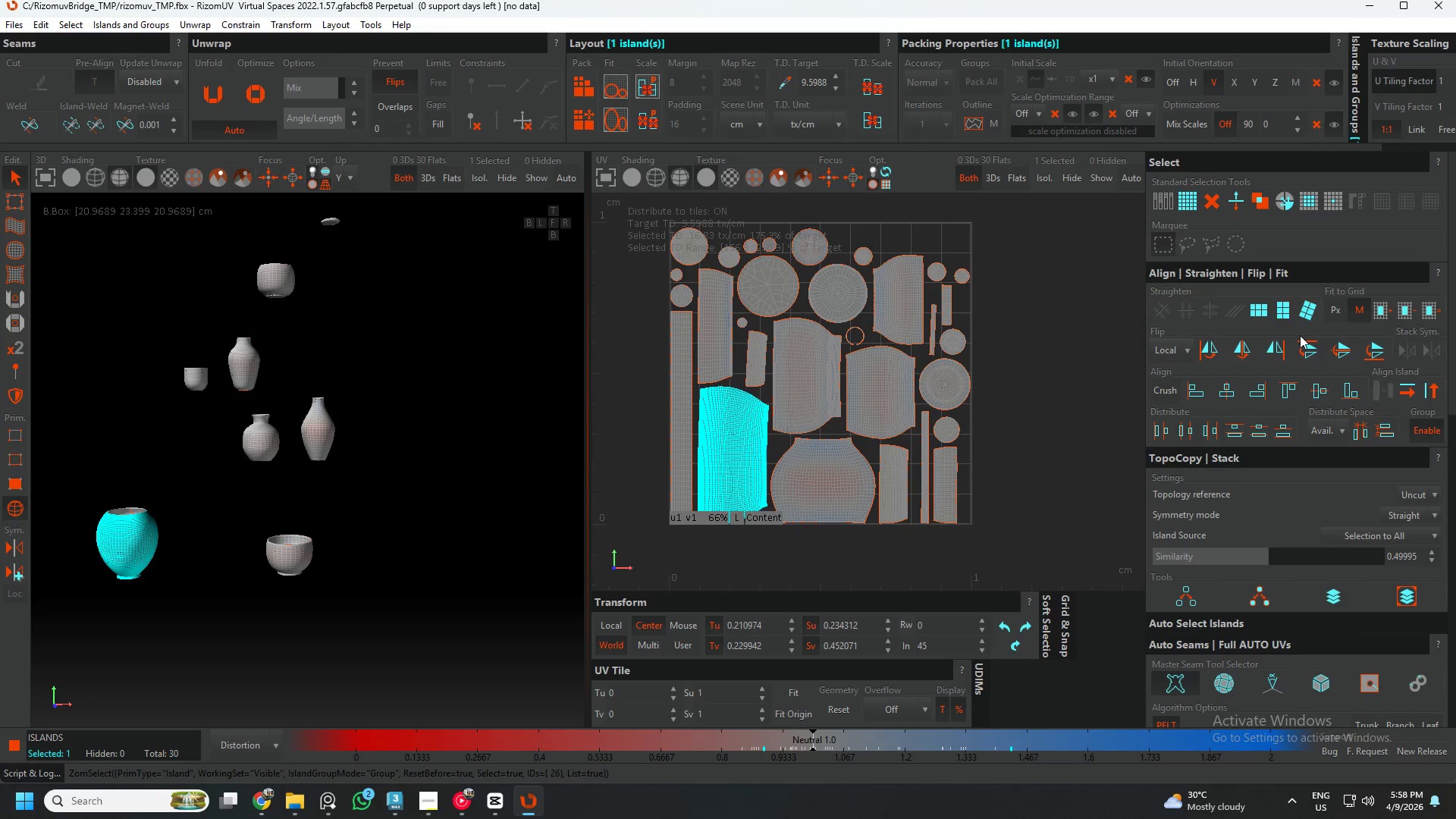 
left_click([1288, 316])
 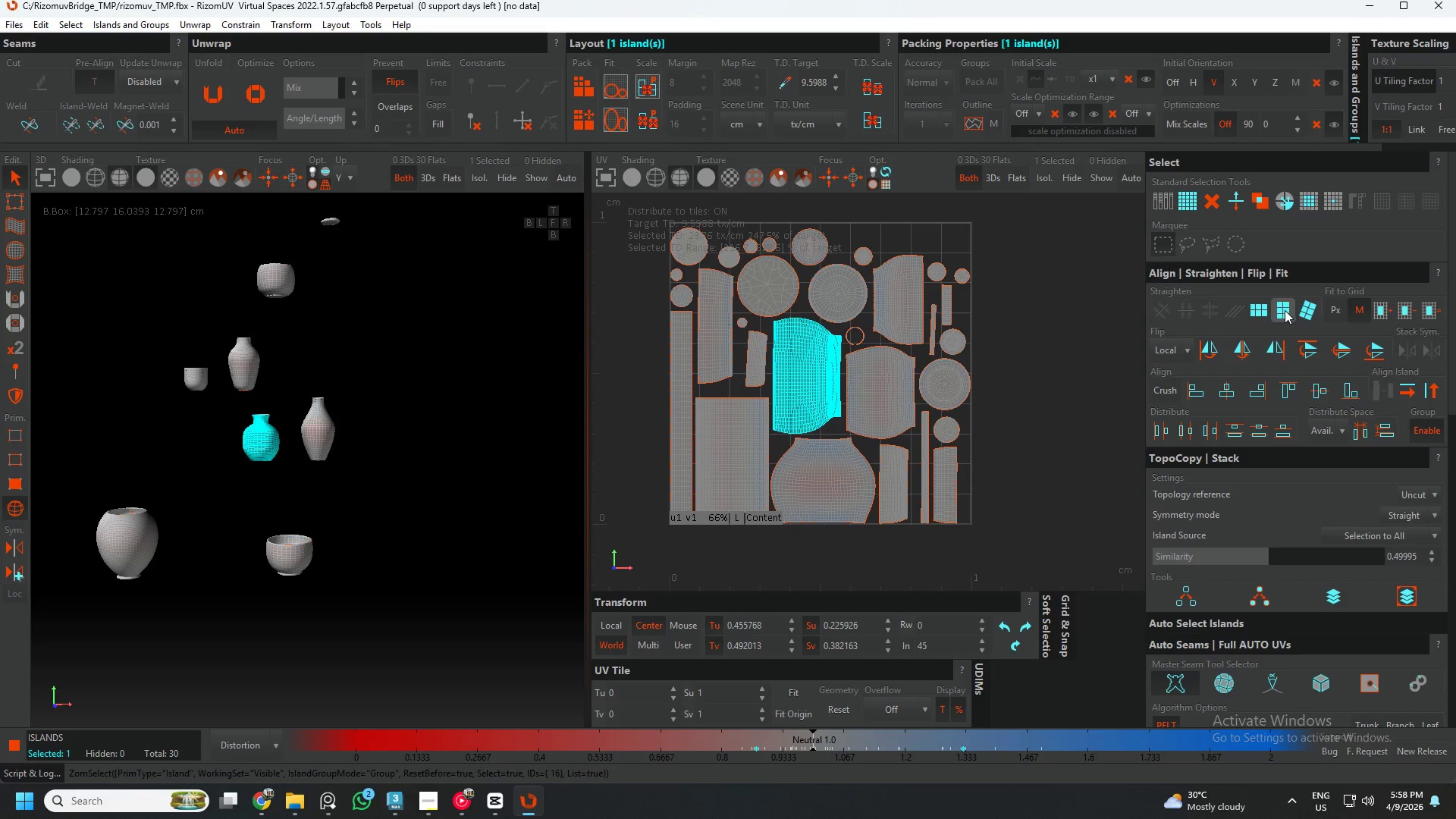 
left_click([887, 330])
 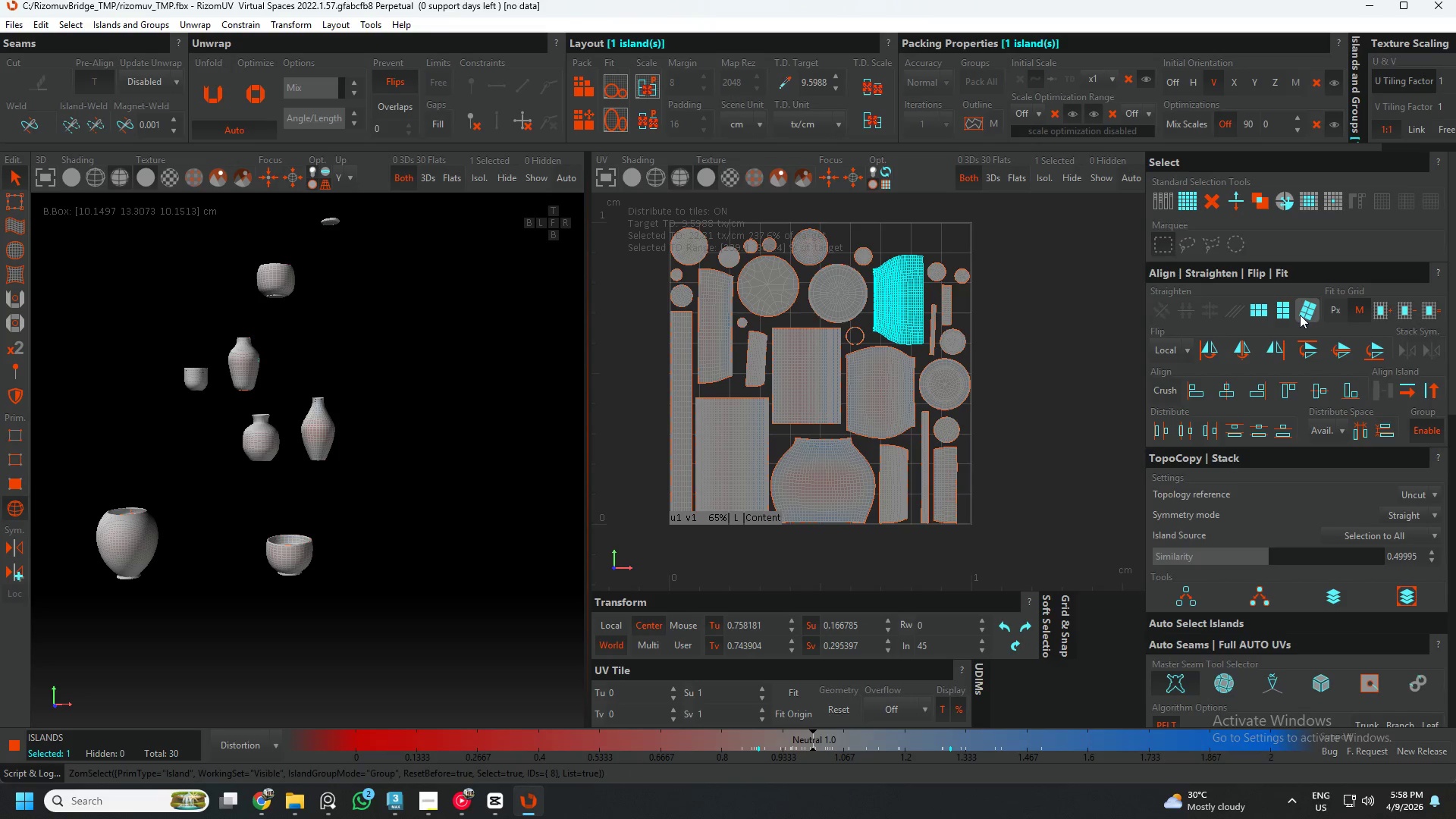 
left_click([1278, 311])
 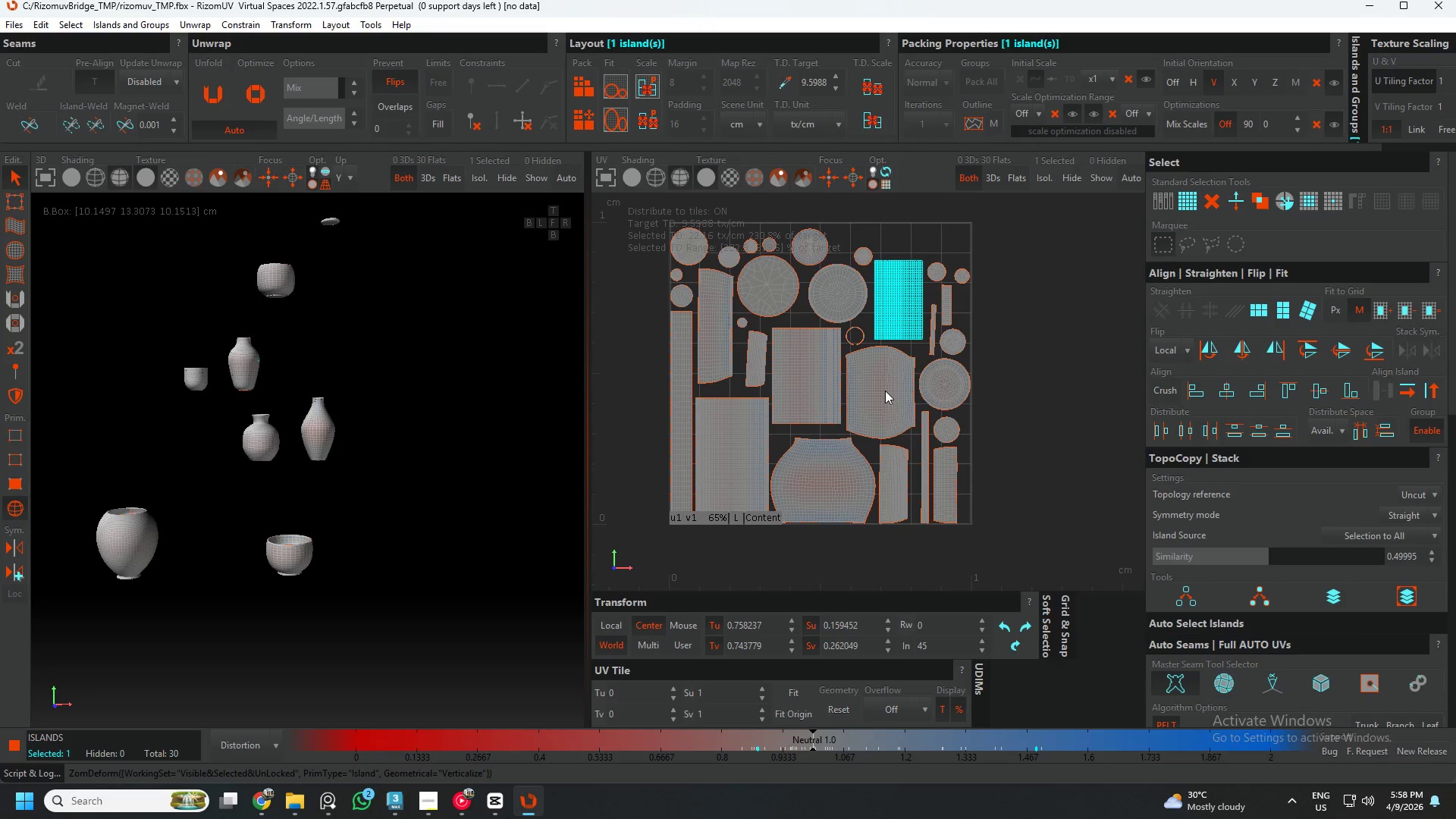 
left_click([880, 391])
 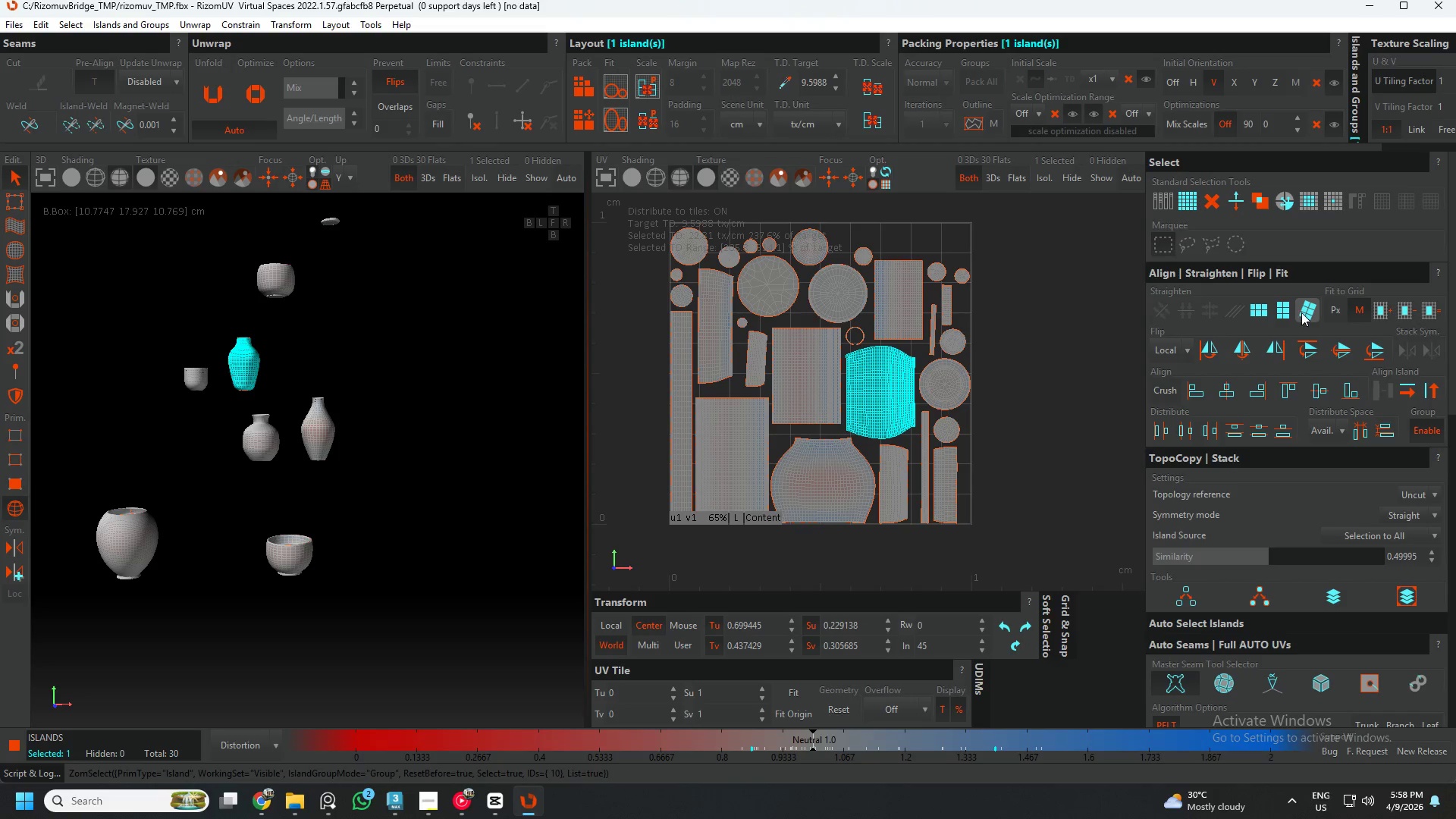 
left_click([1289, 312])
 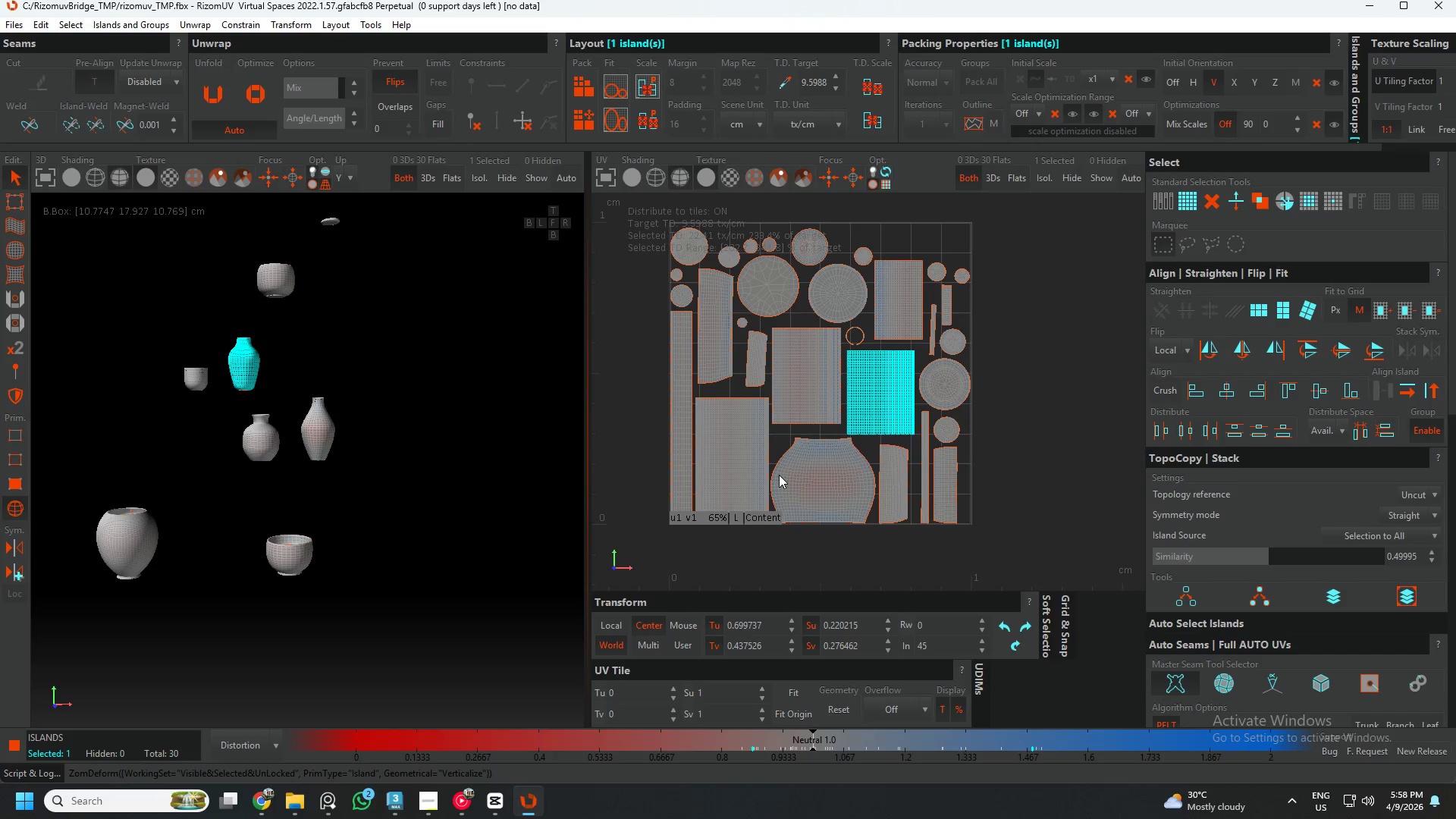 
left_click([813, 462])
 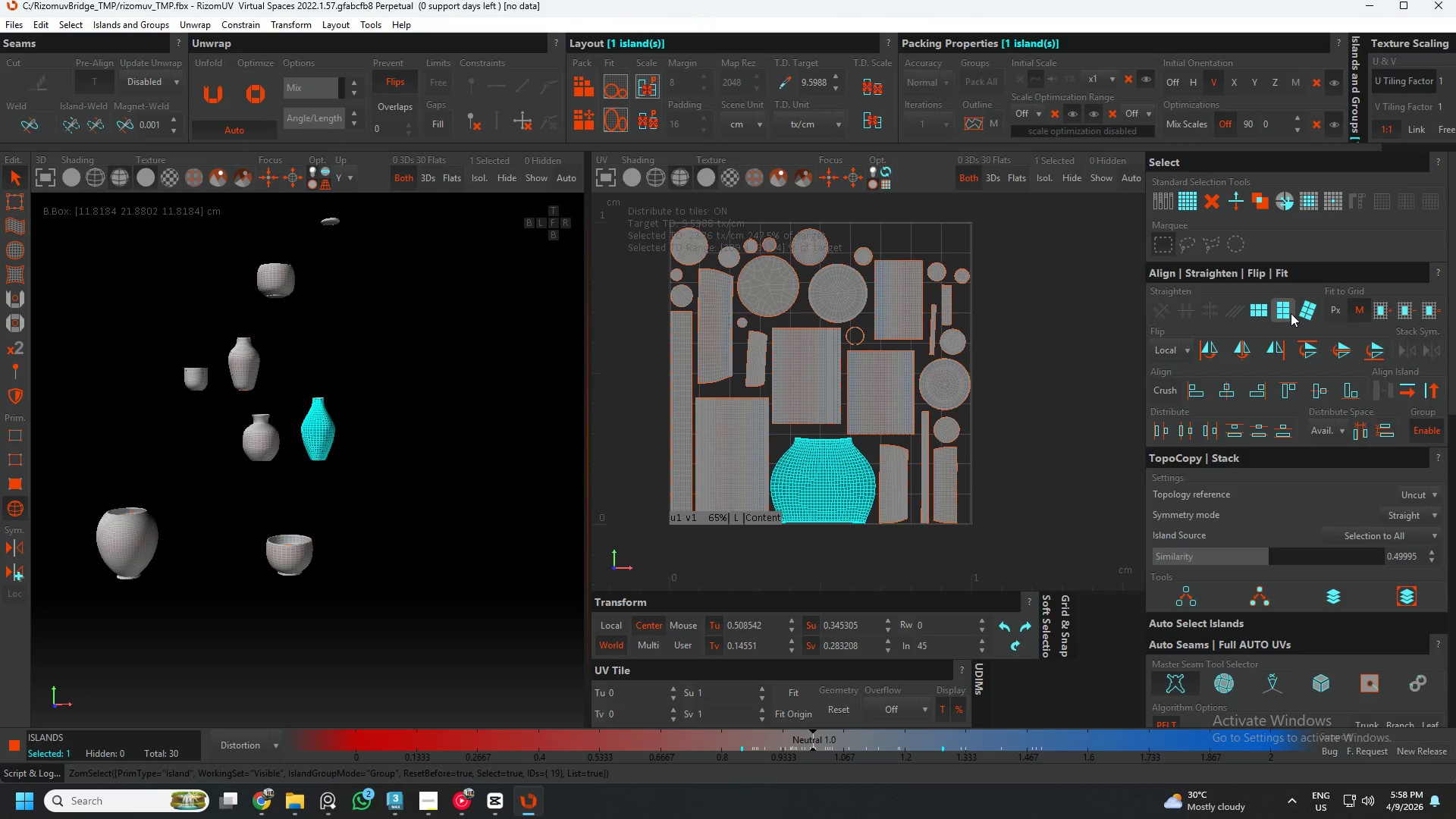 
left_click([1286, 311])
 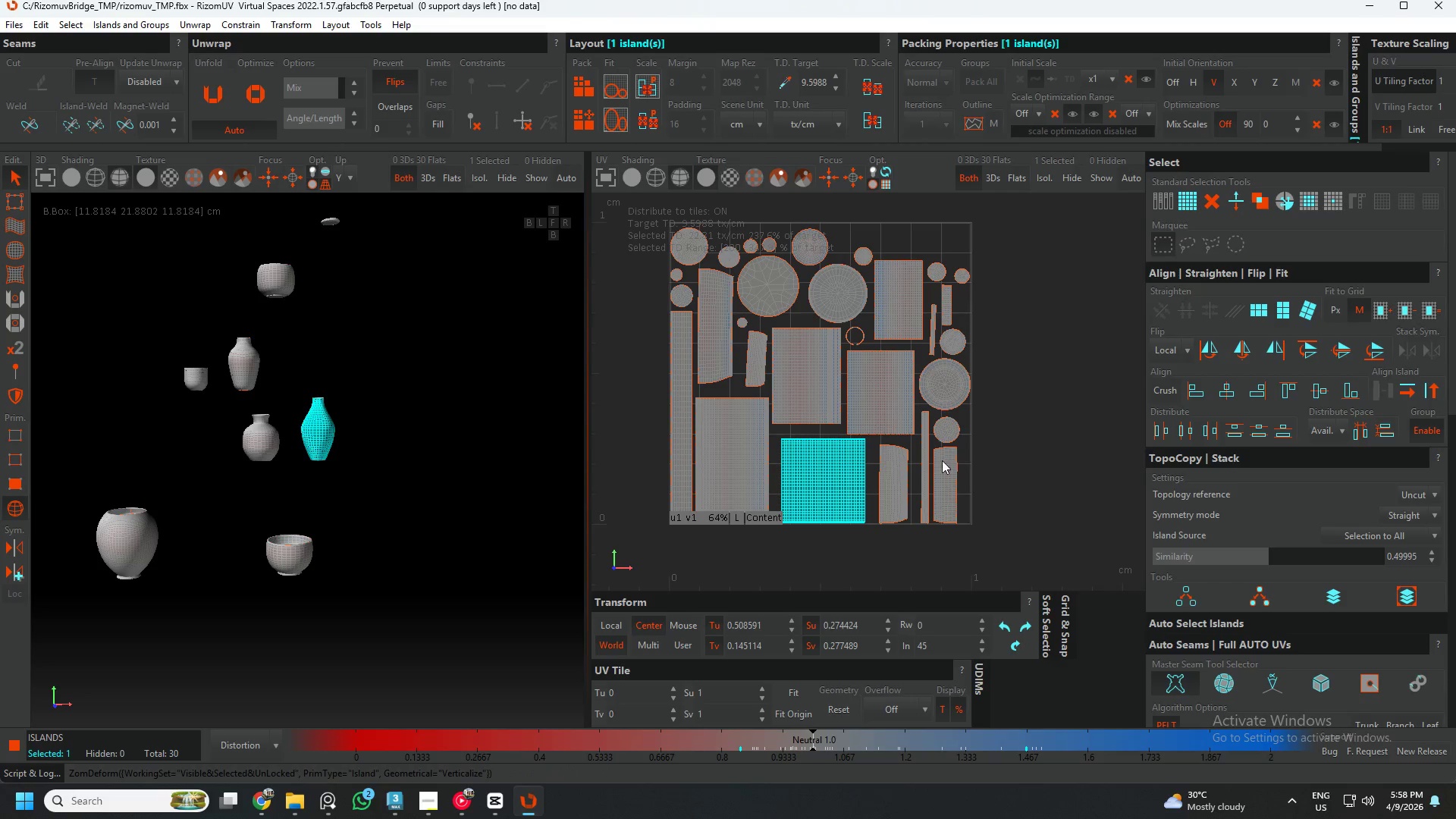 
left_click([893, 464])
 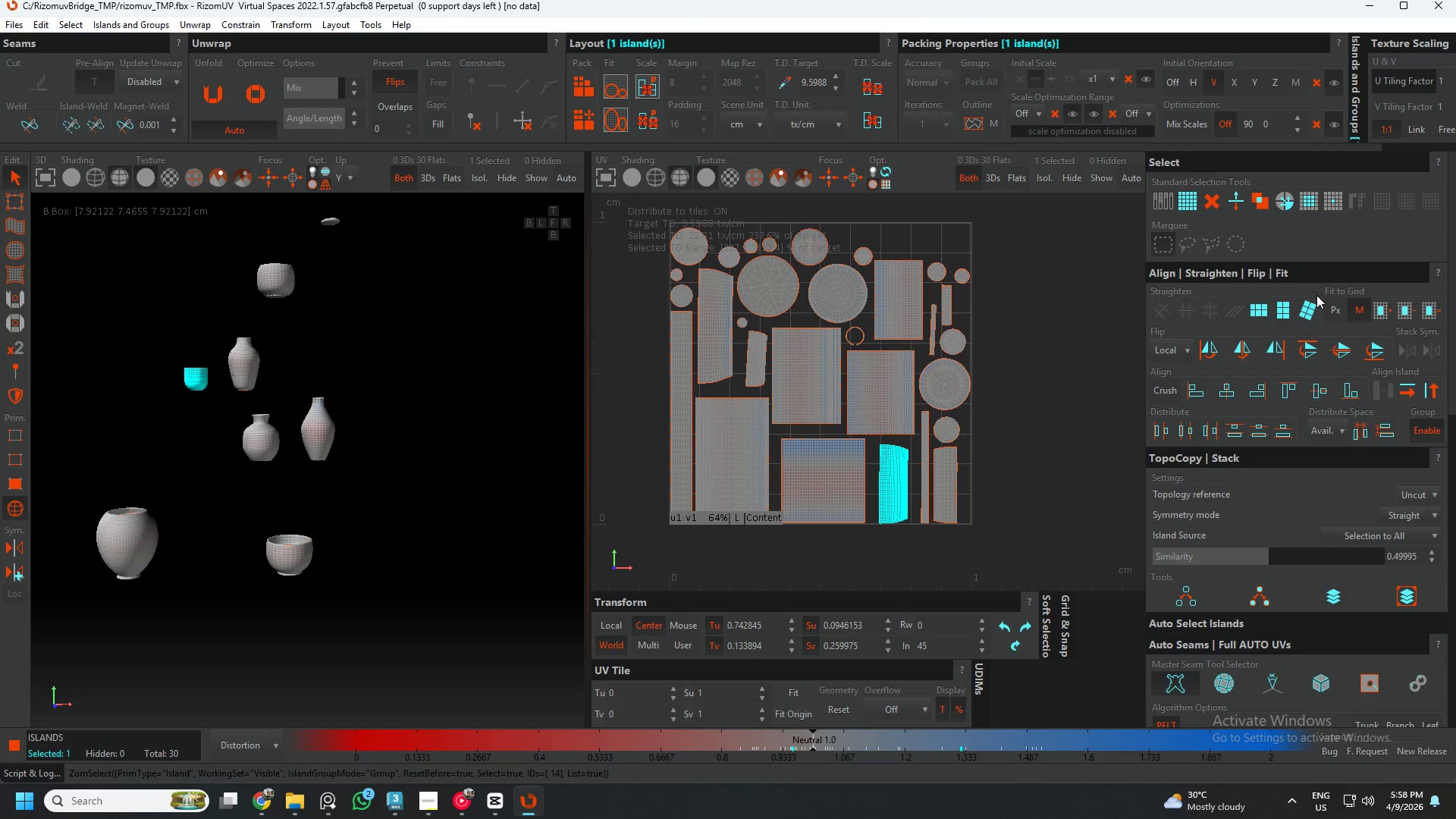 
left_click([1279, 313])
 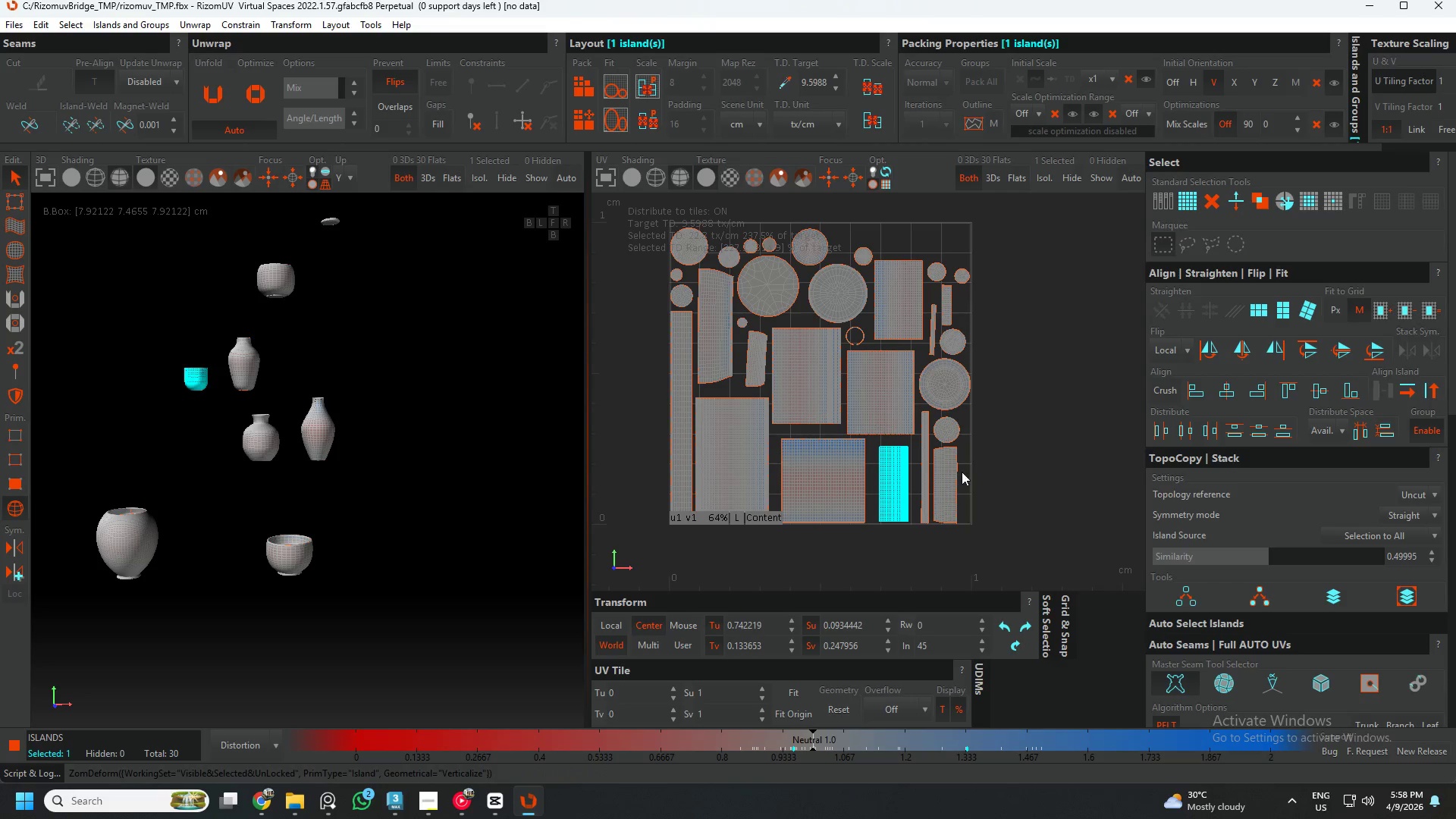 
left_click([952, 476])
 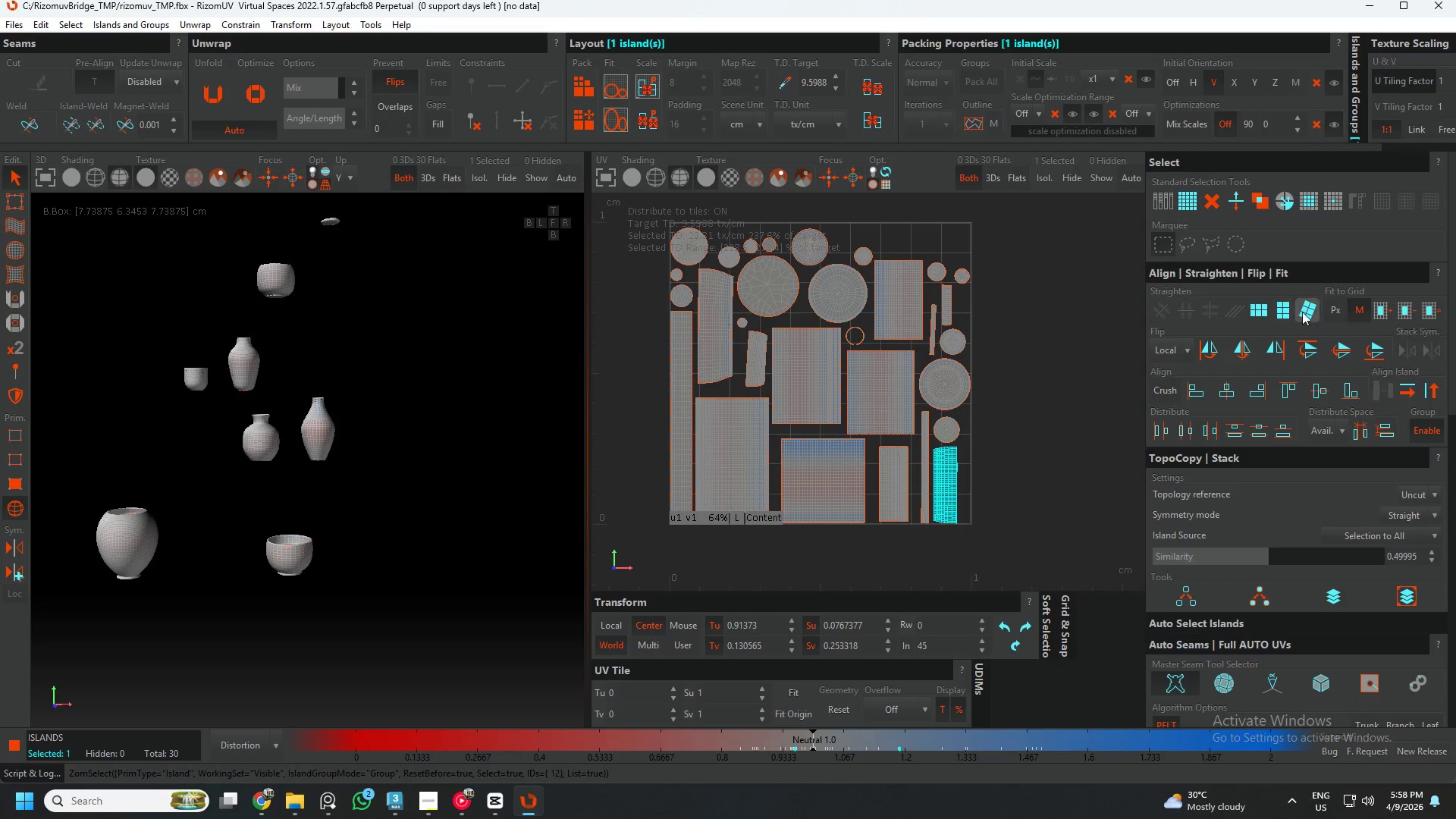 
left_click([1287, 313])
 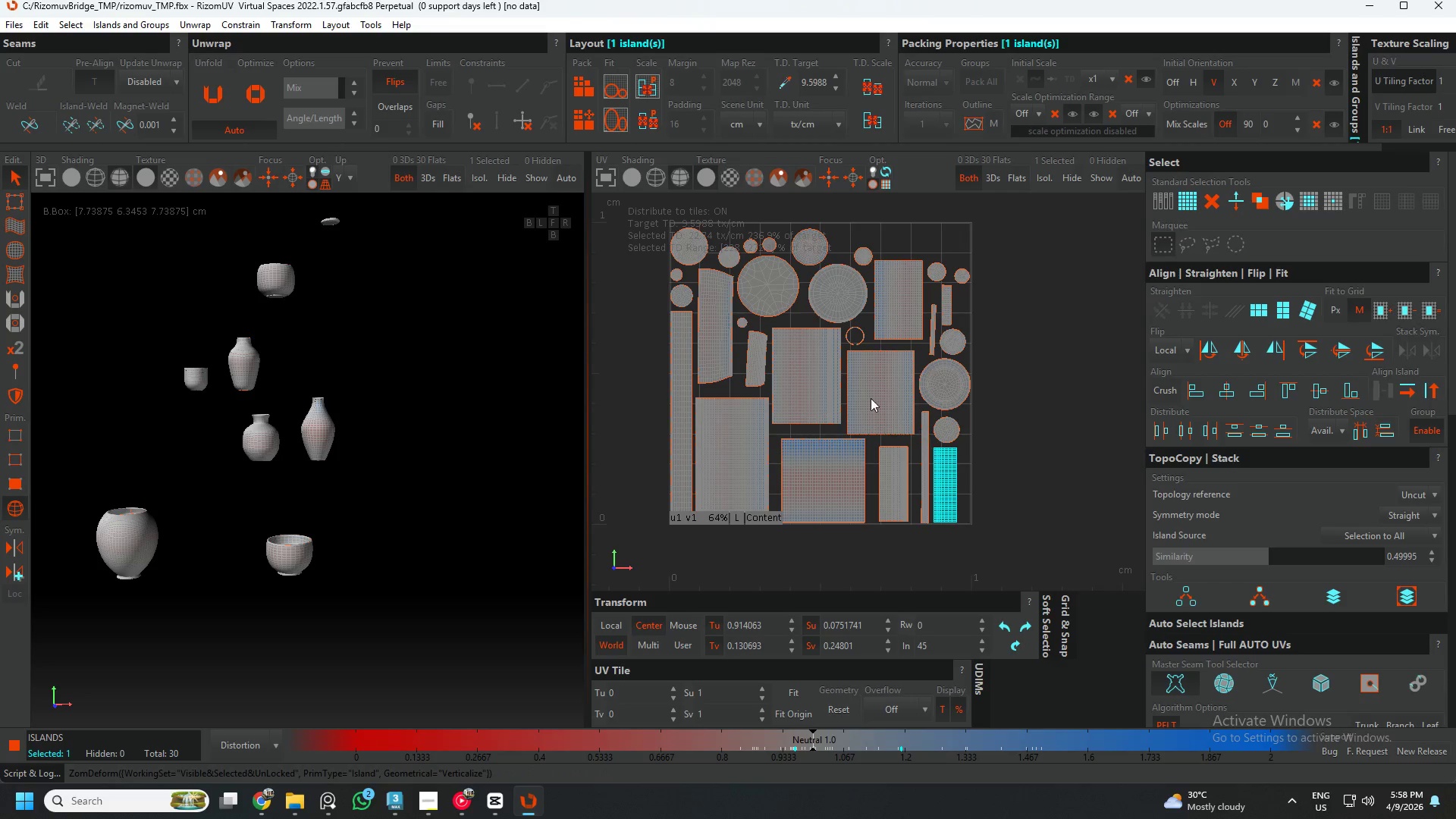 
left_click([727, 331])
 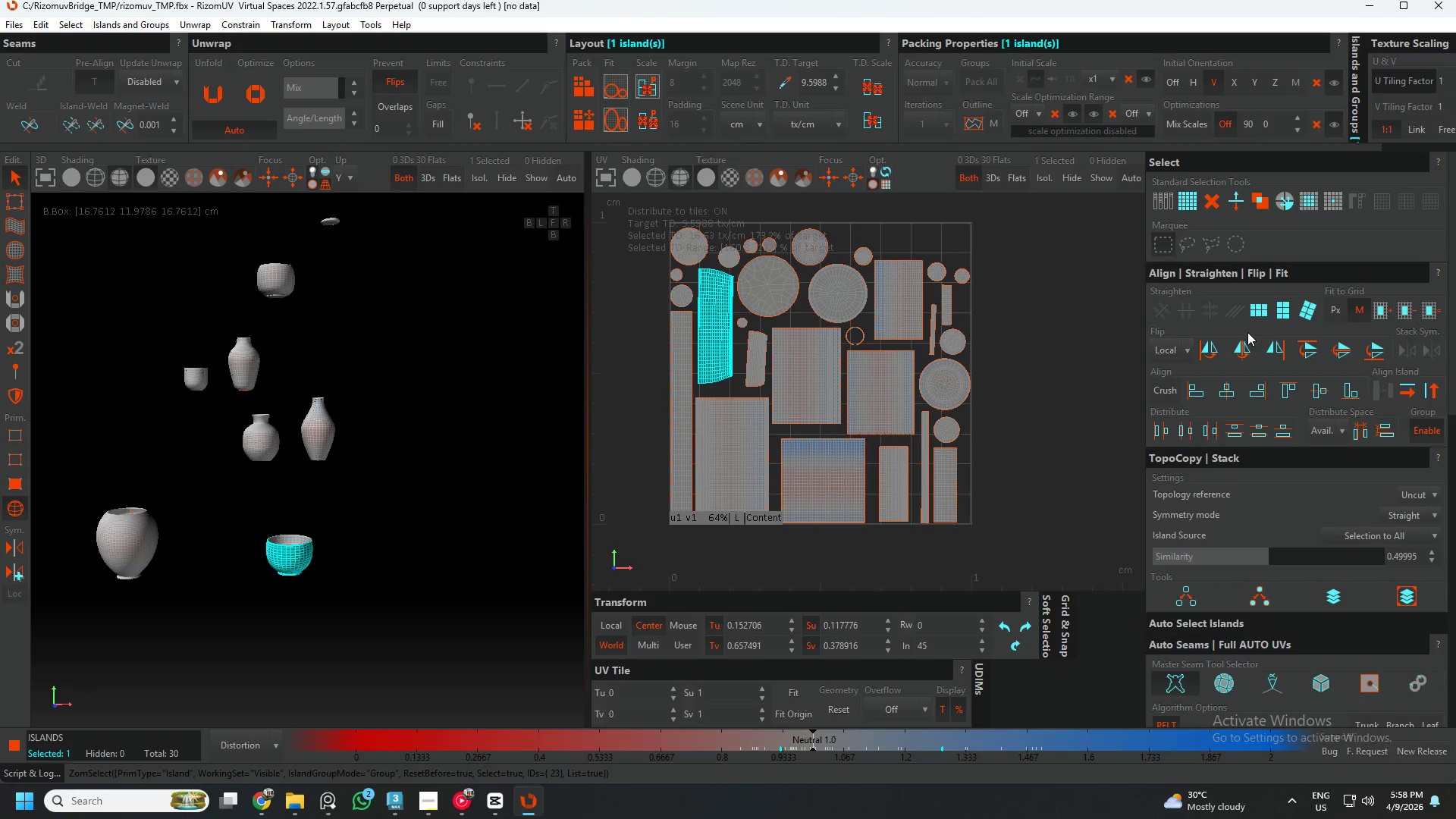 
left_click([1285, 311])
 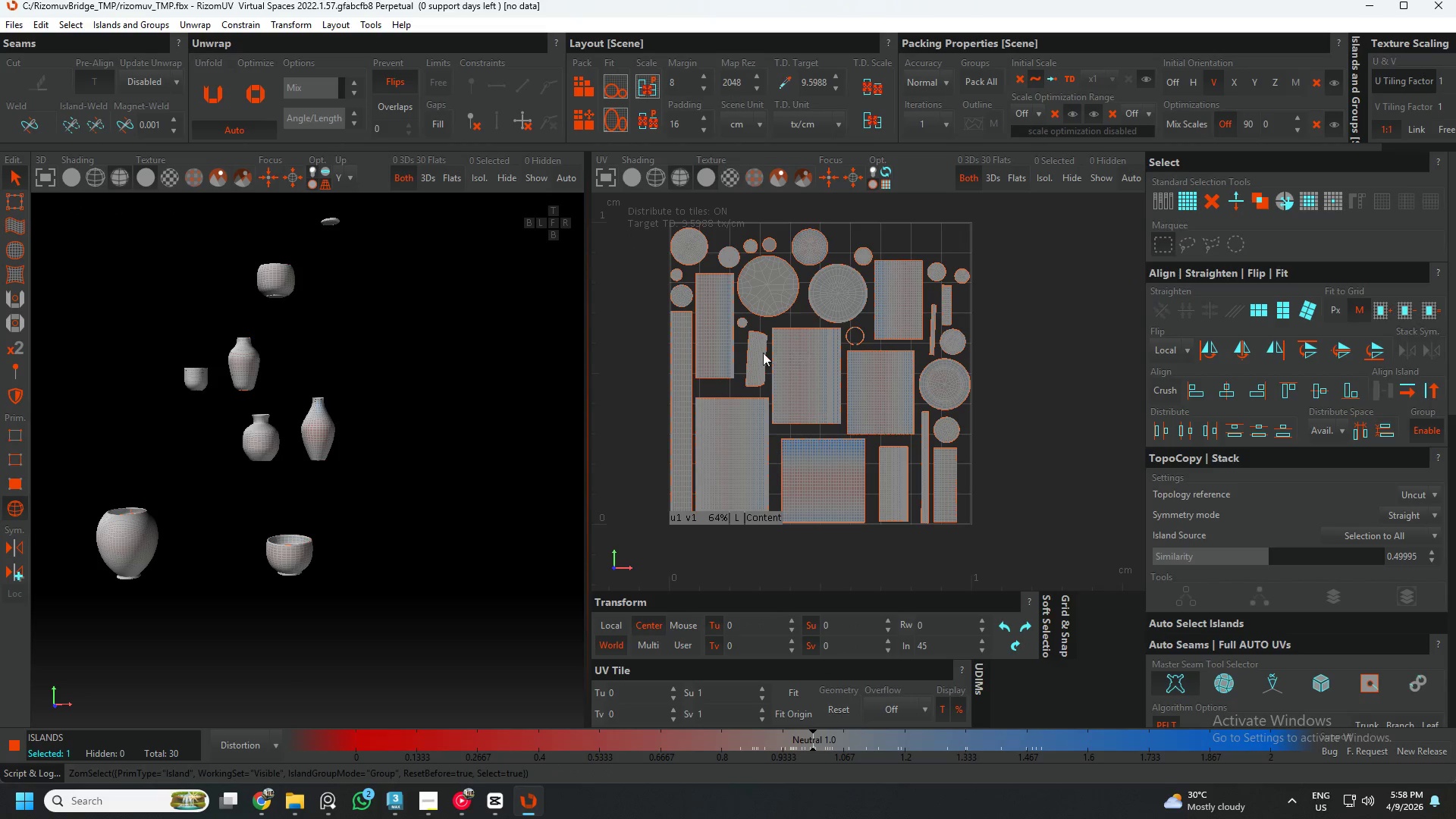 
left_click([756, 352])
 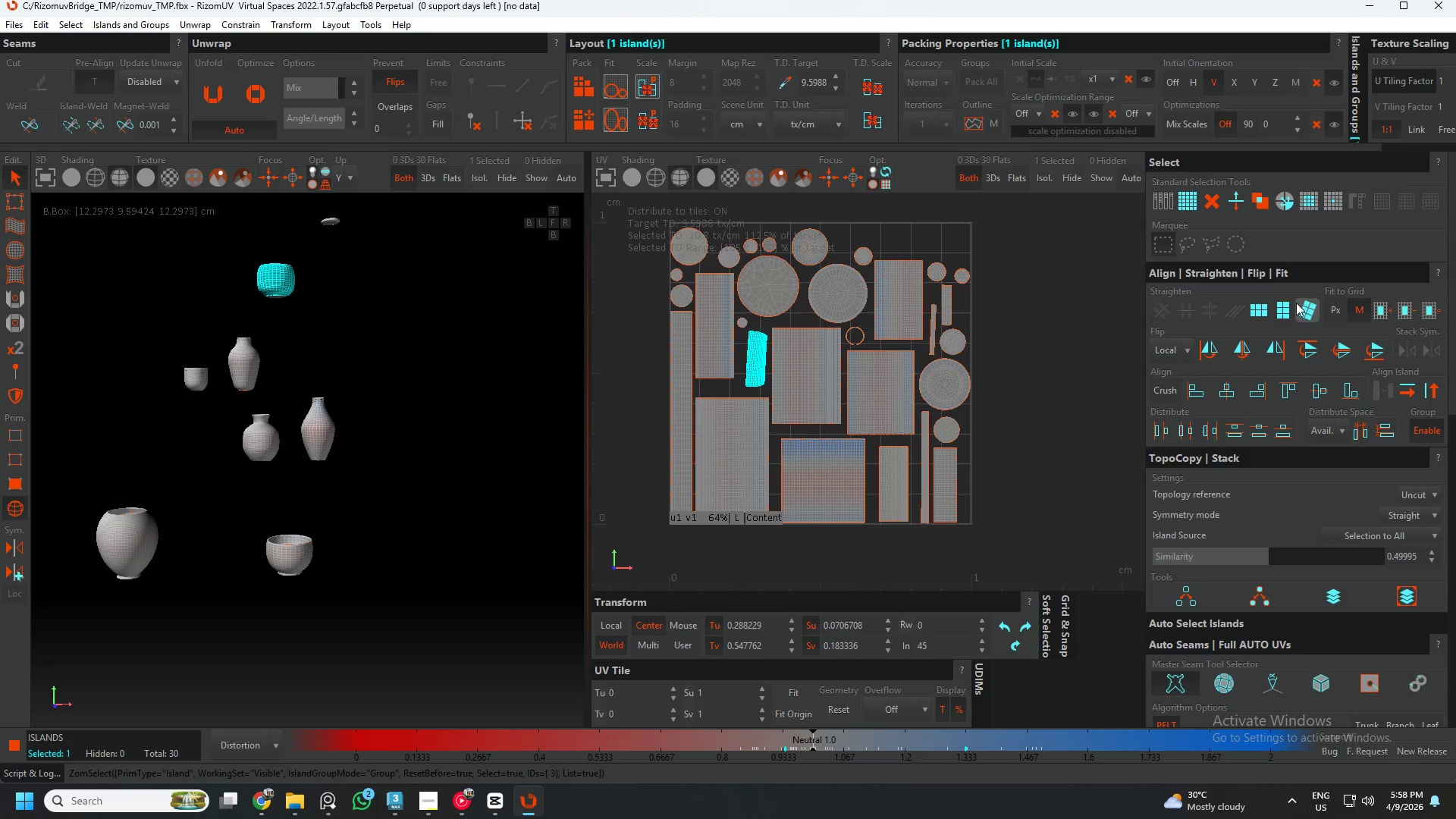 
left_click([1286, 307])
 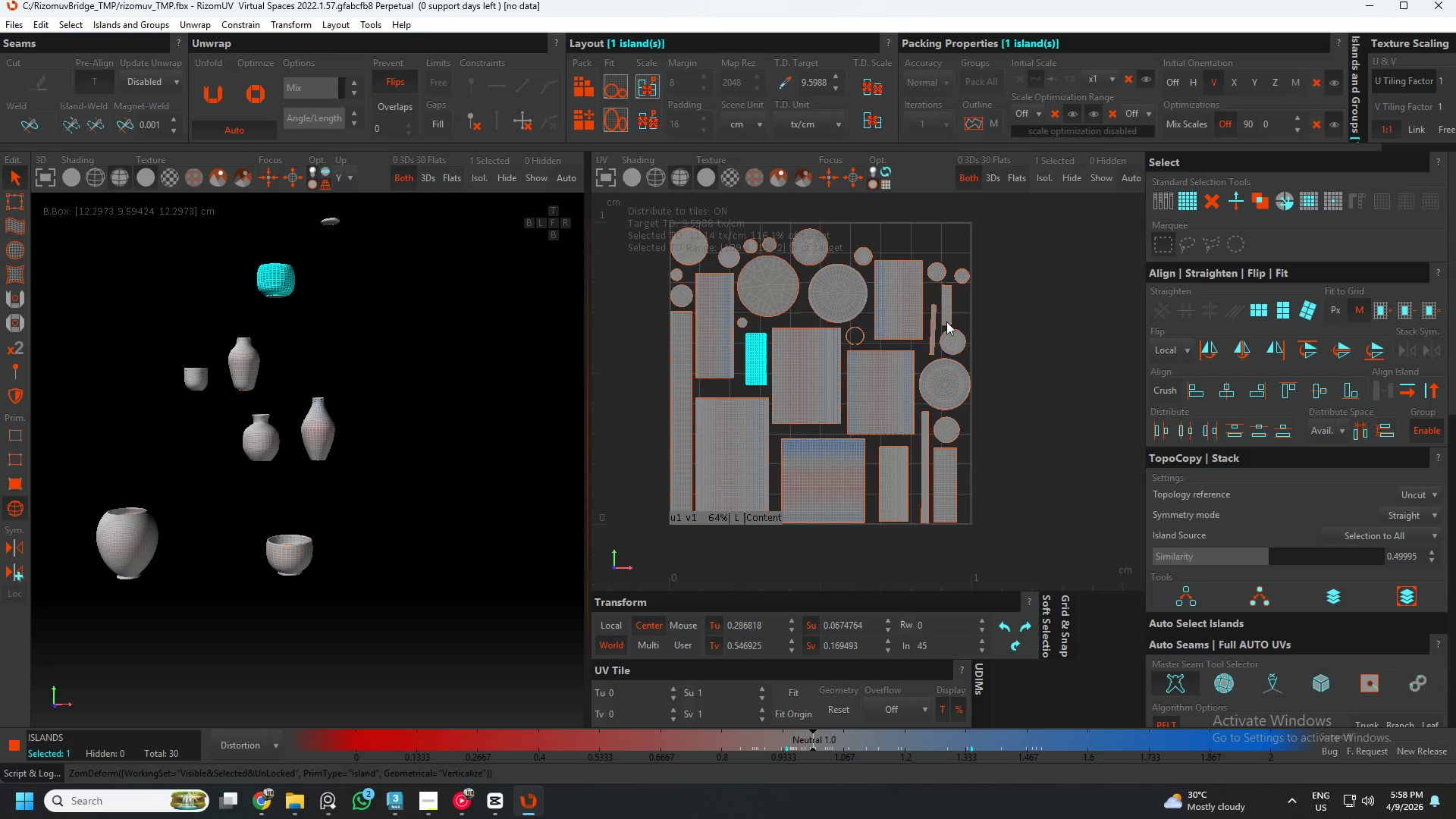 
left_click([935, 318])
 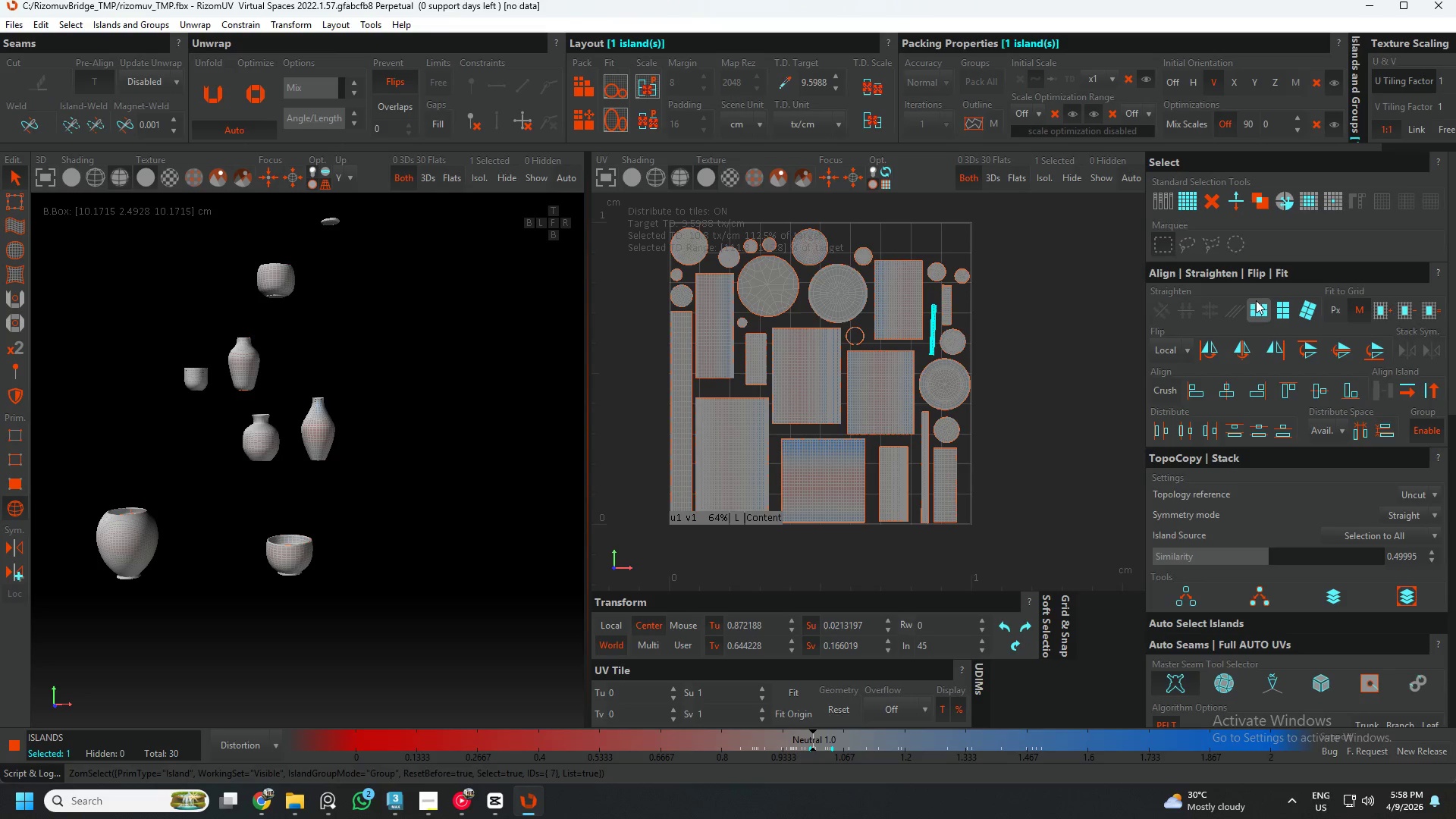 
left_click([1287, 315])
 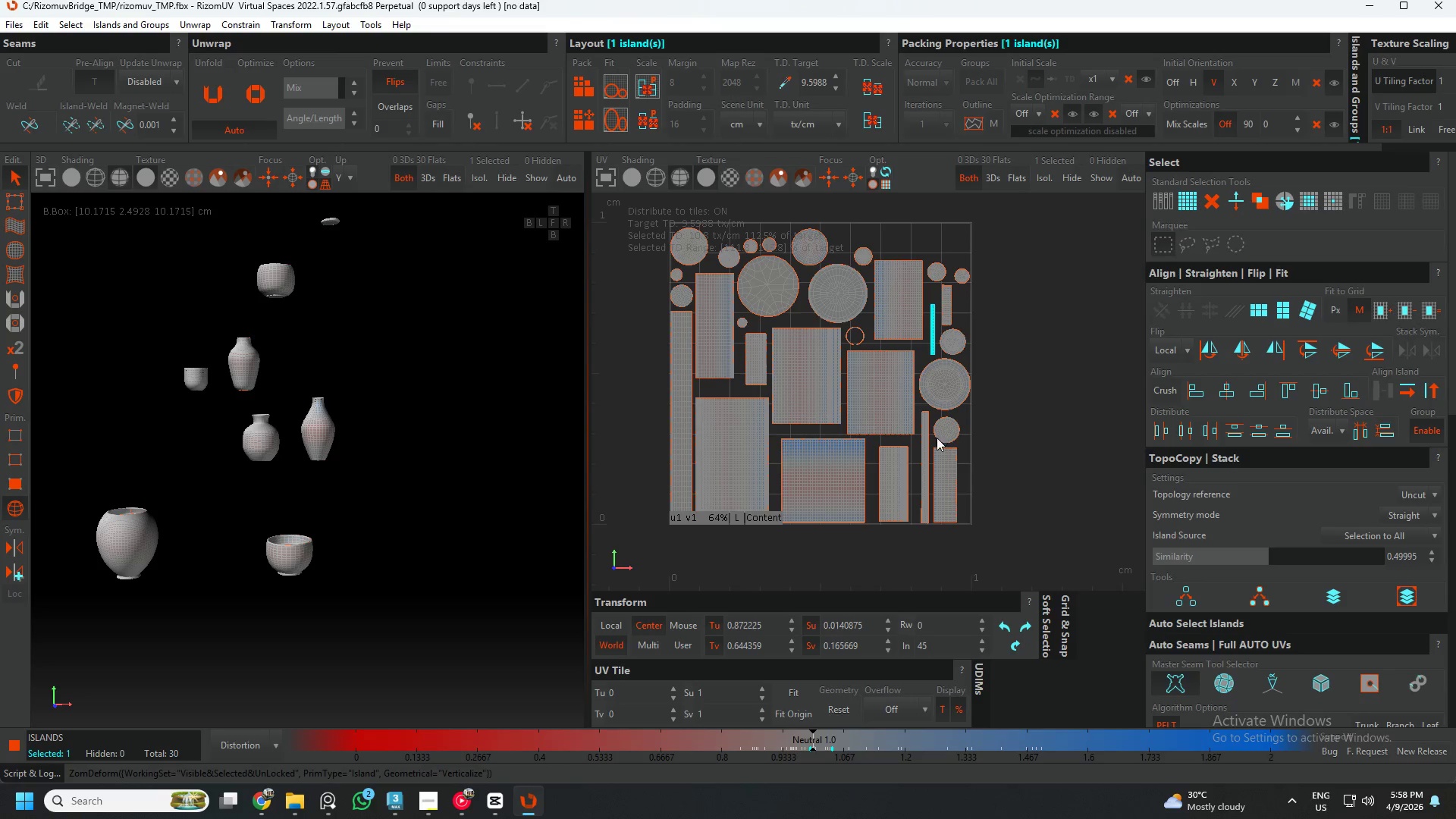 
left_click([925, 440])
 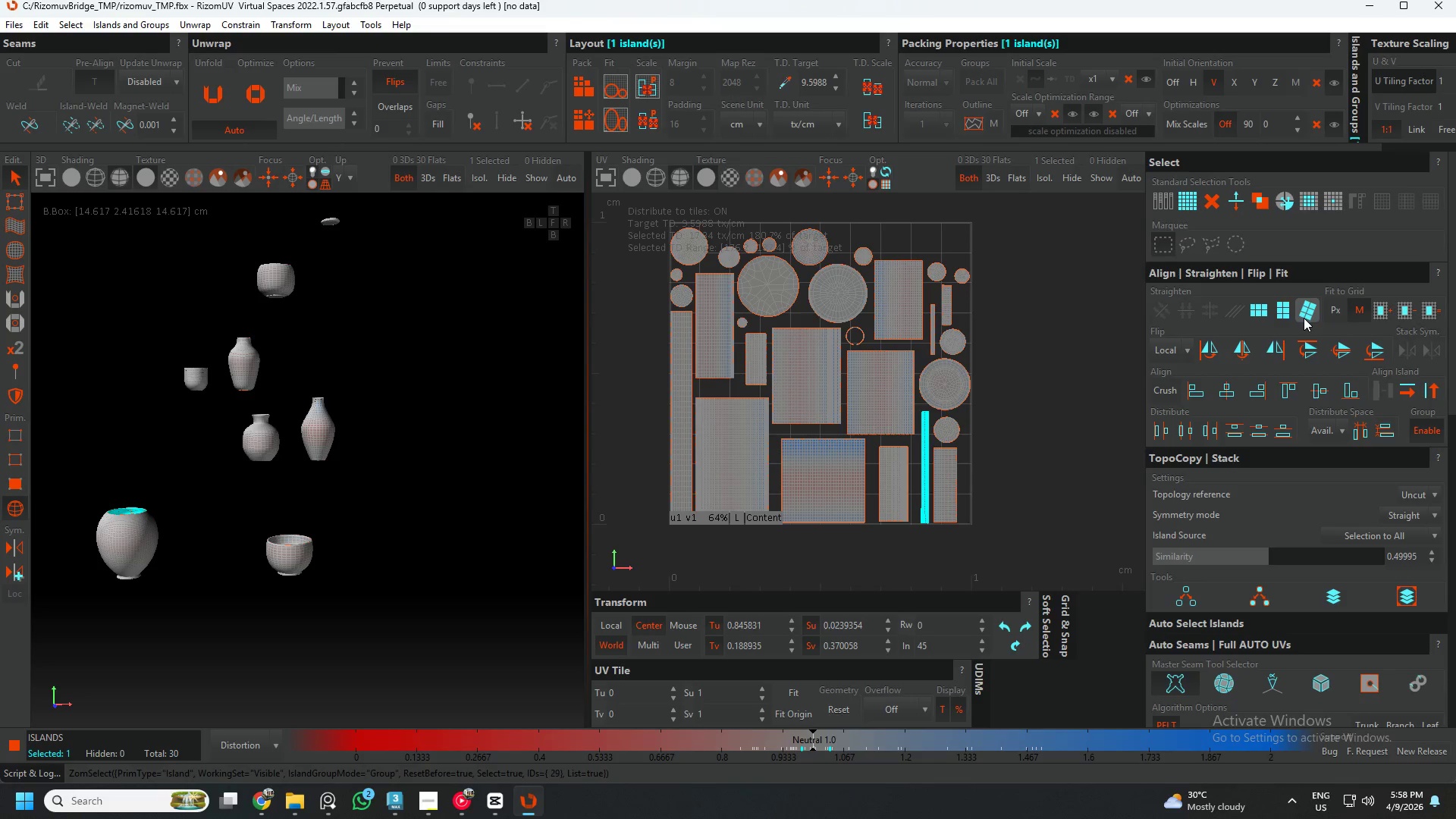 
left_click([1281, 306])
 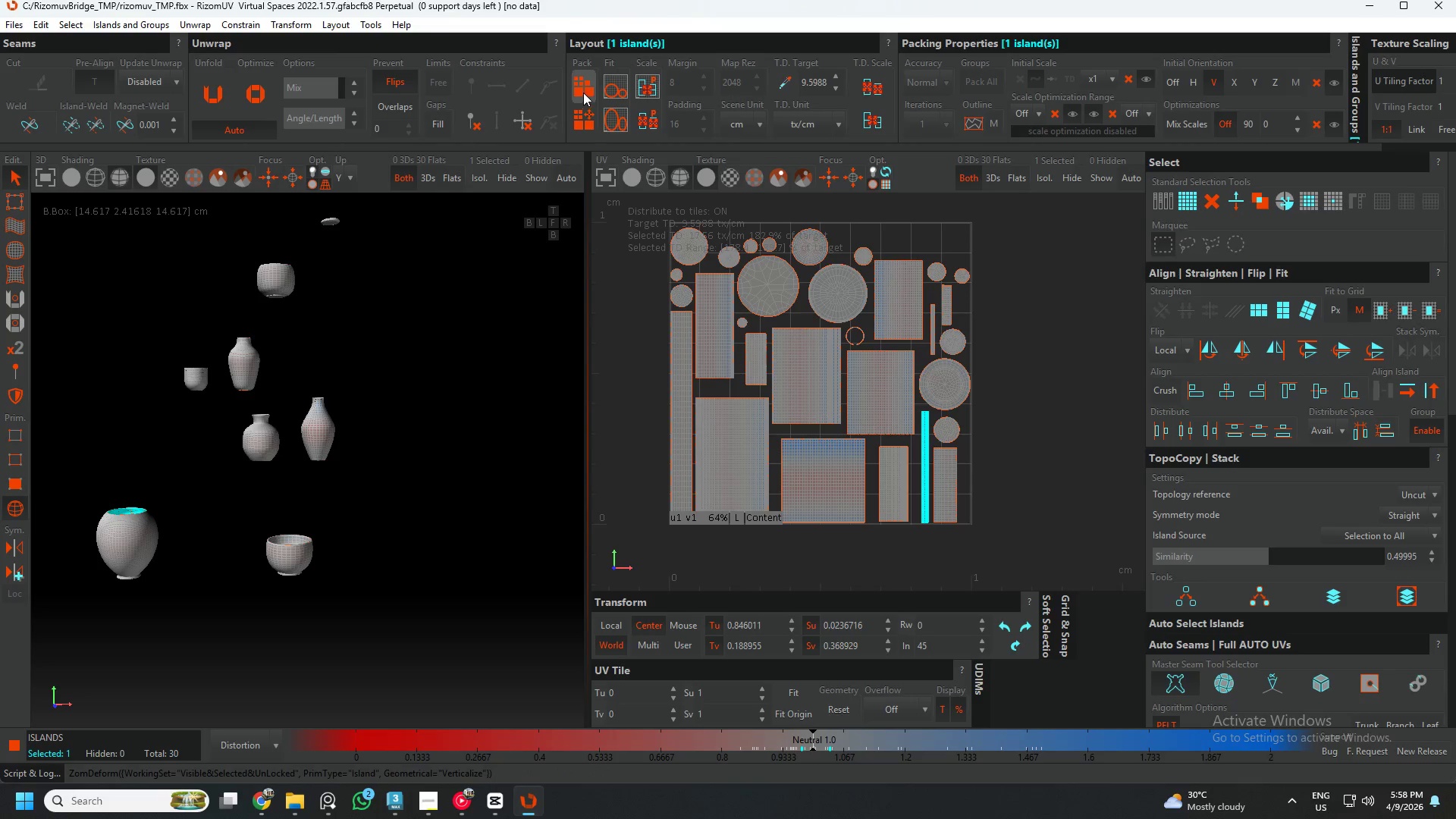 
left_click([577, 109])
 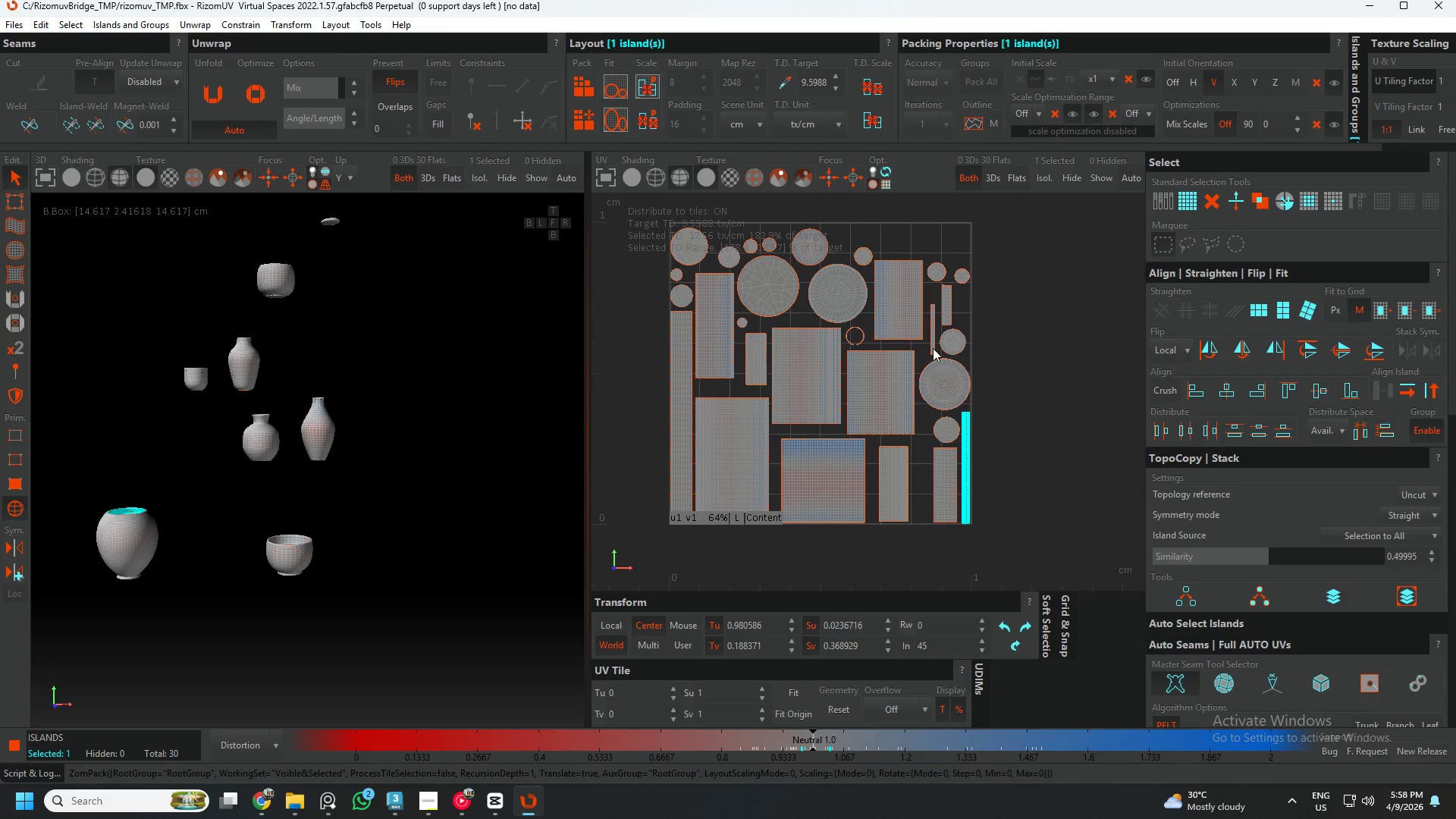 
left_click([1023, 362])
 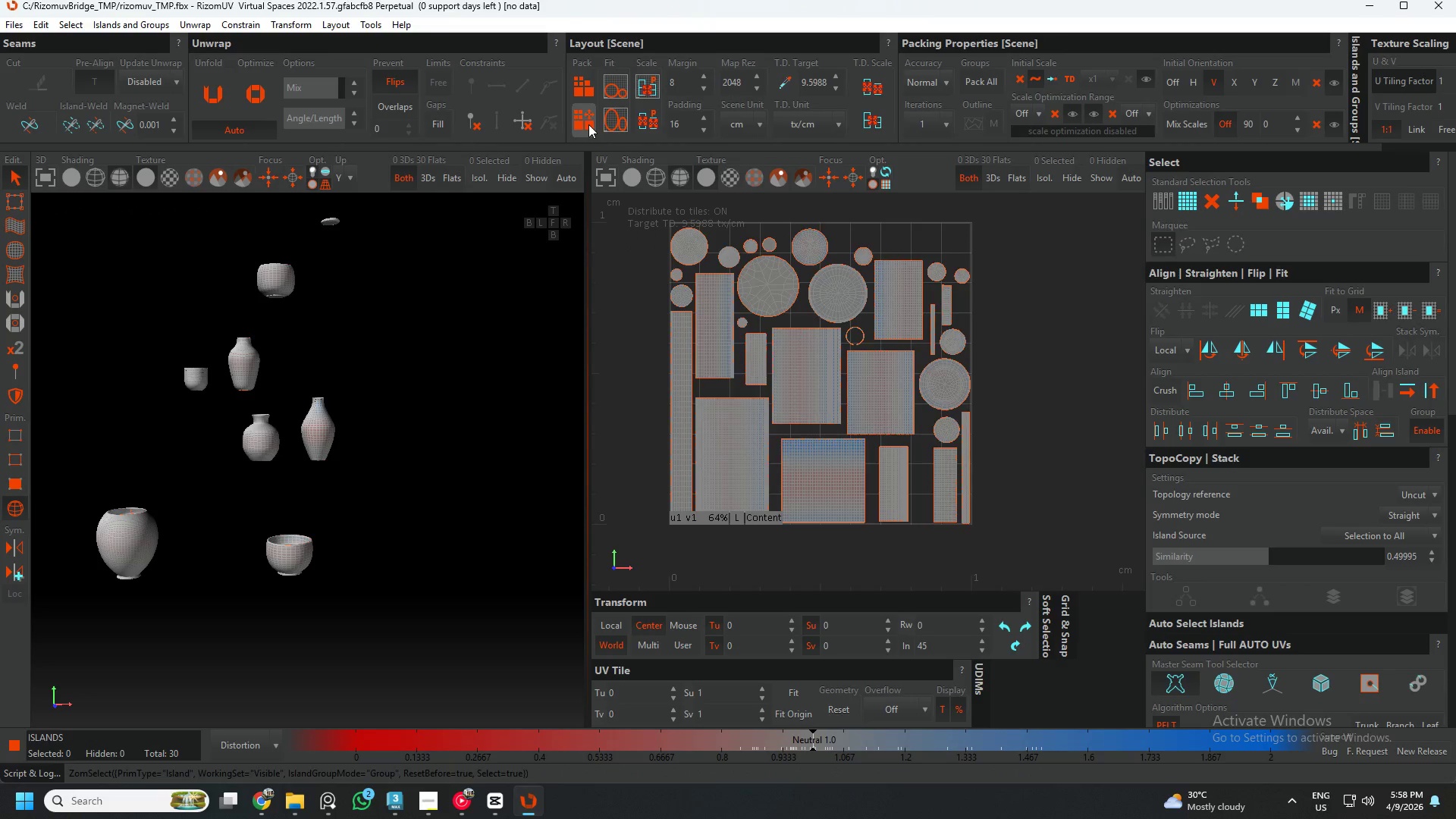 
double_click([623, 91])
 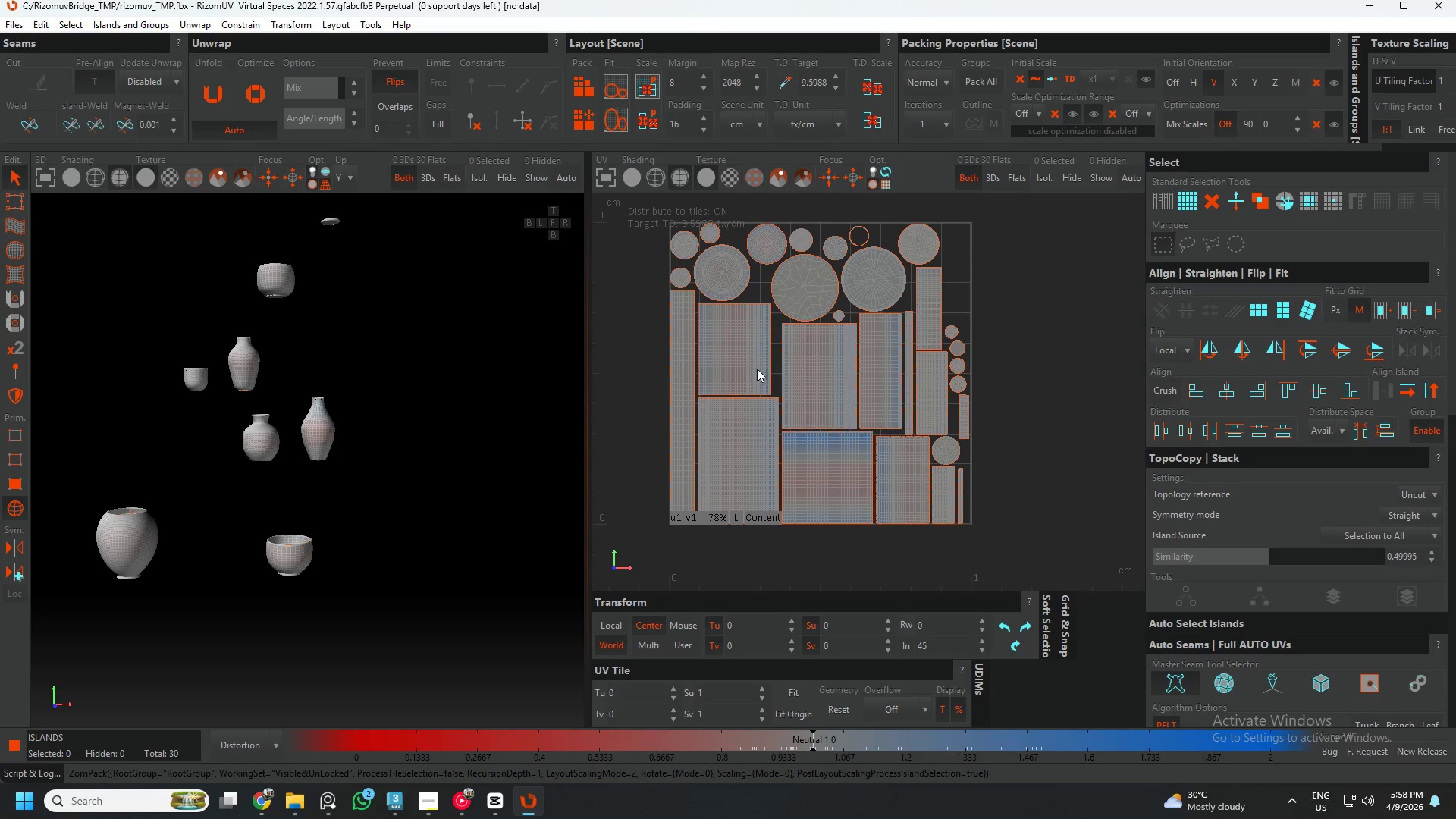 
key(Control+S)
 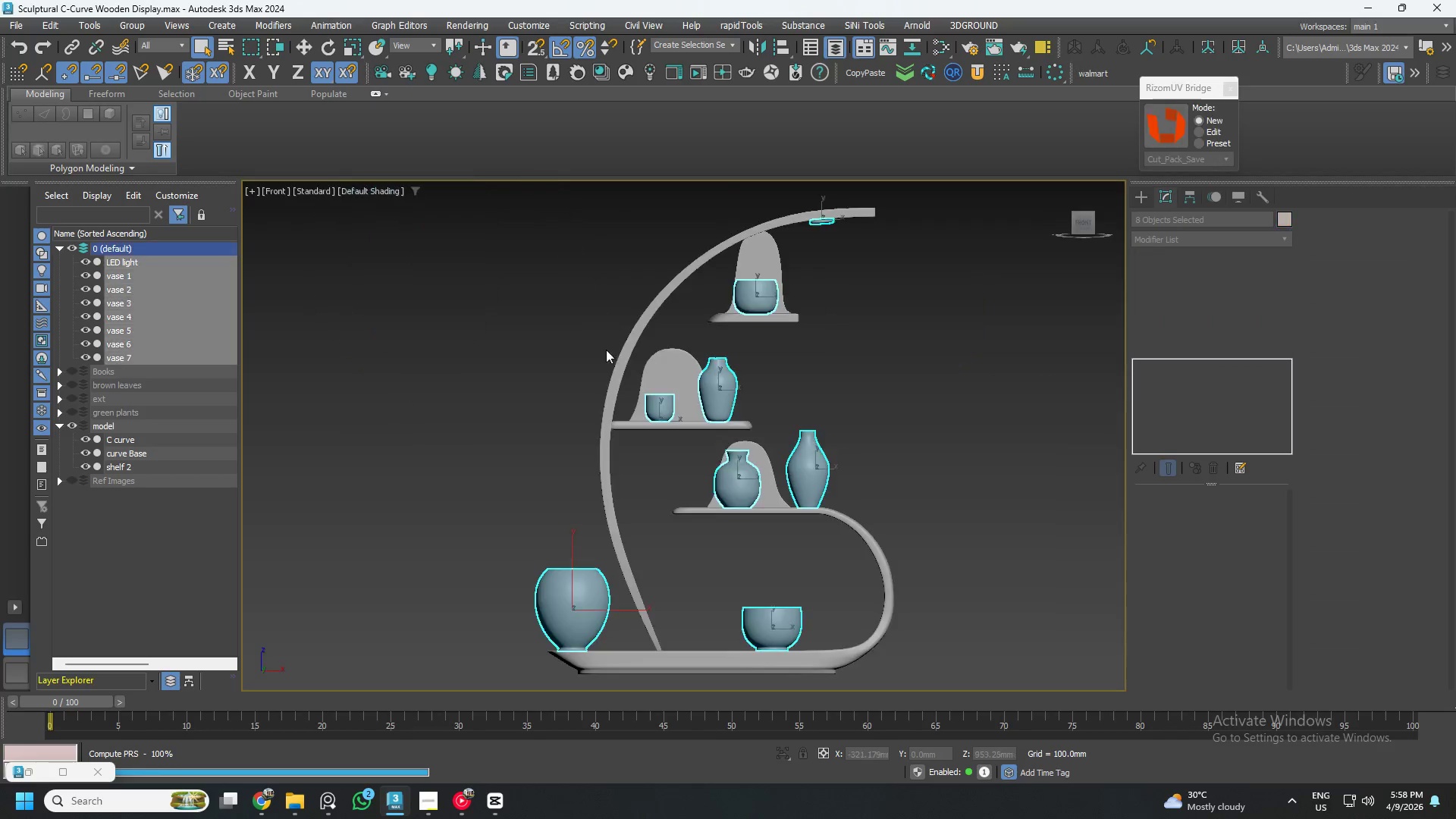 
right_click([711, 377])
 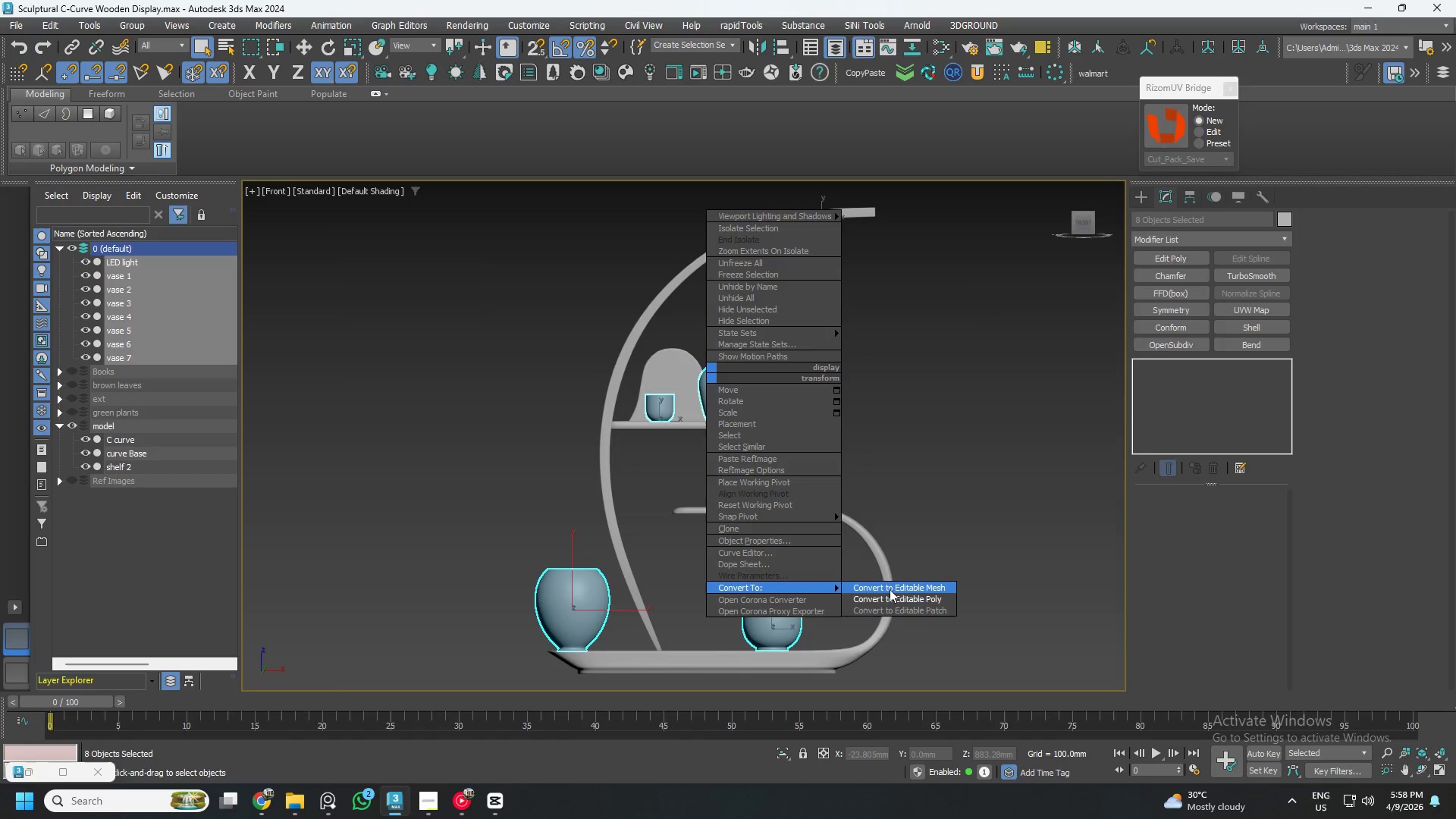 
left_click([898, 596])
 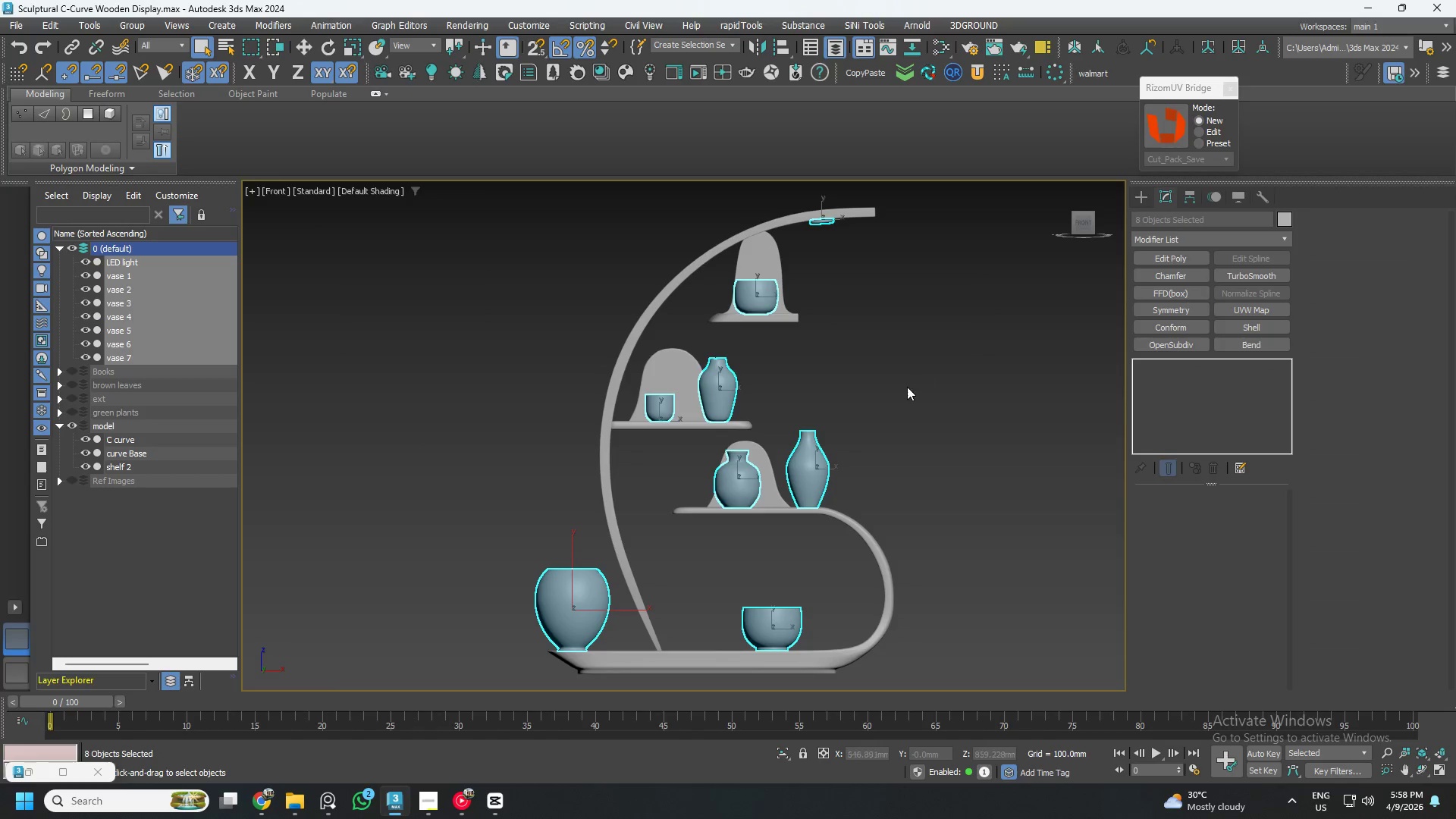 
key(Control+S)
 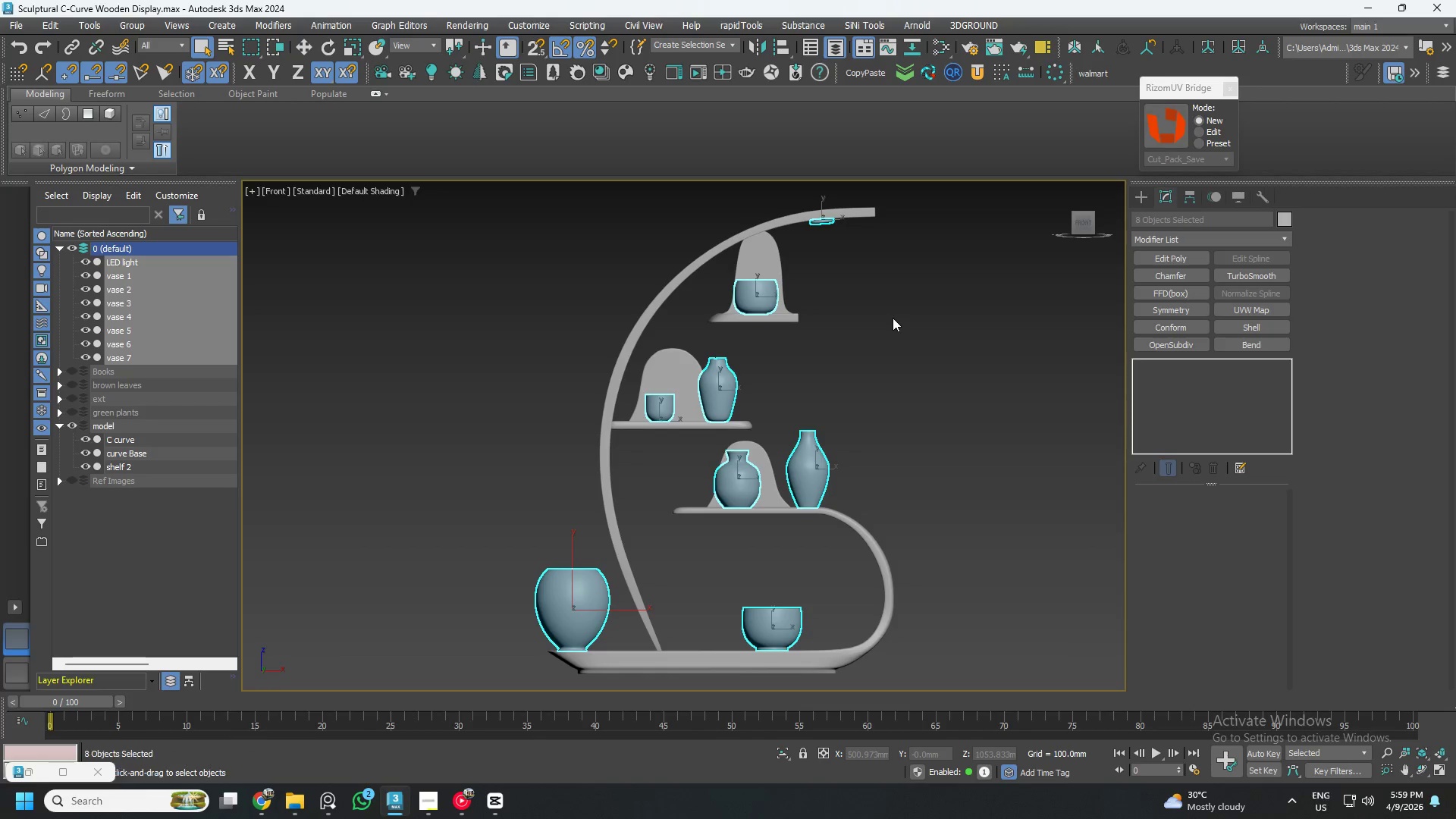 
left_click([893, 318])
 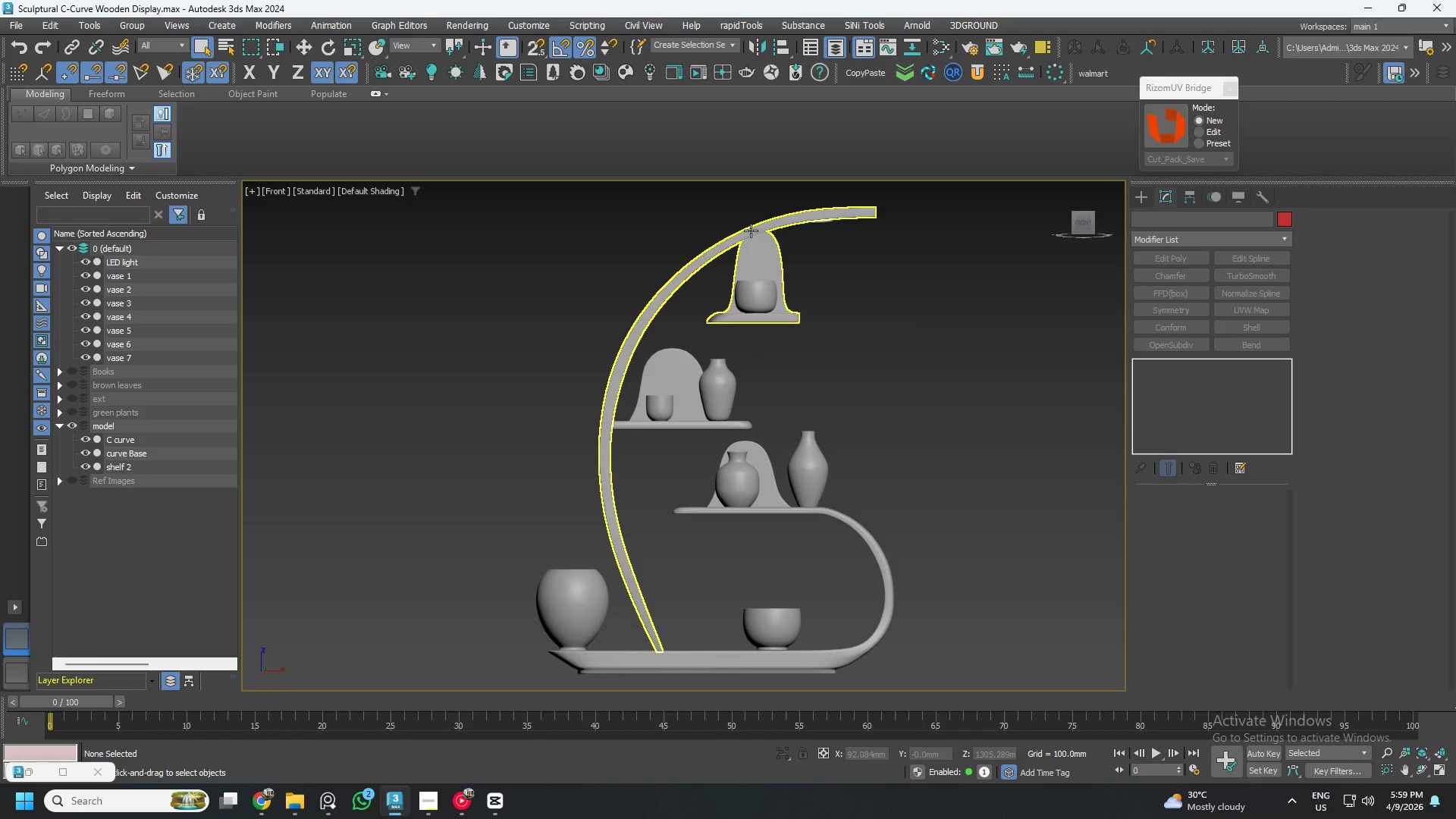 
mouse_move([708, 439])
 